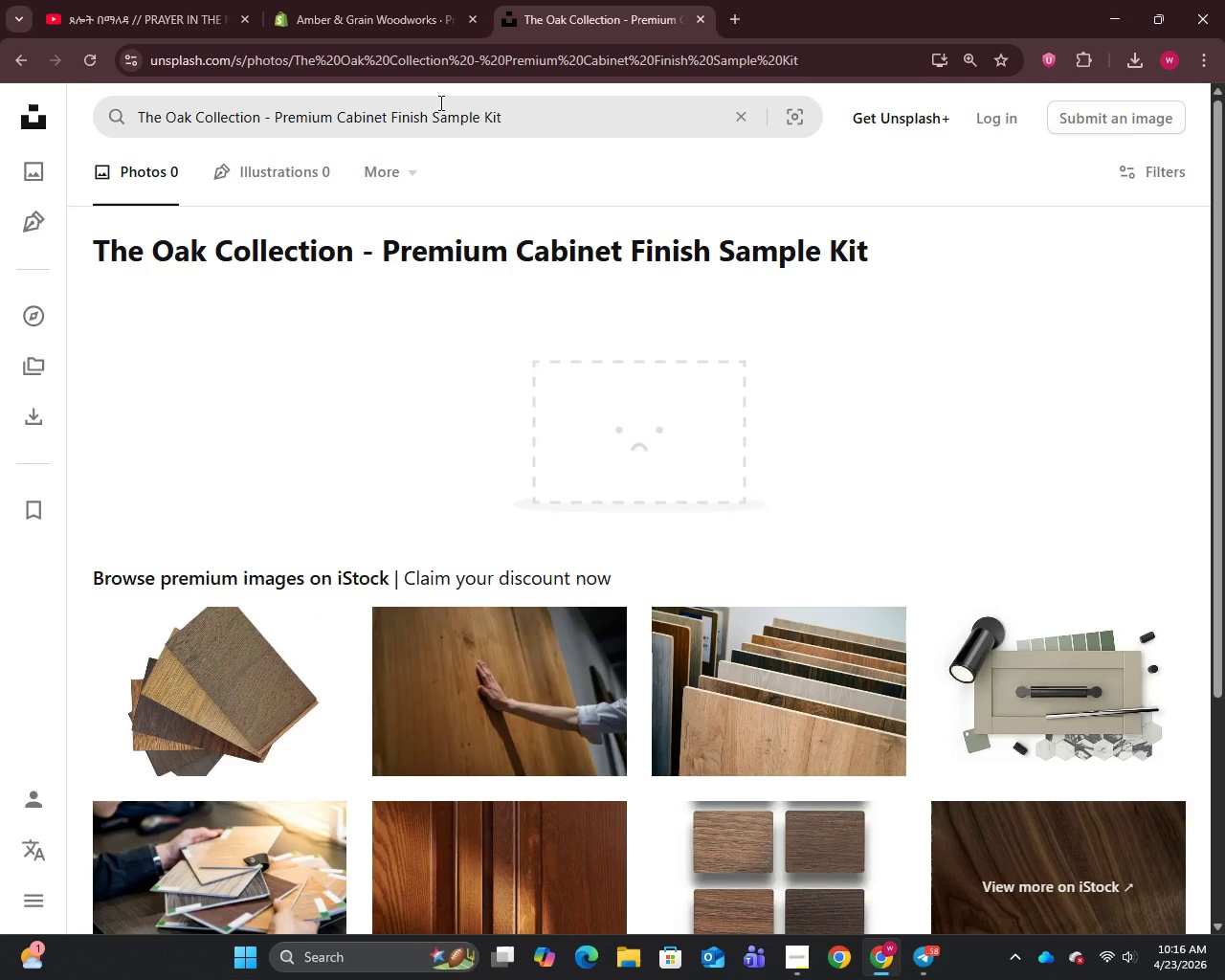 
scroll: coordinate [439, 118], scroll_direction: down, amount: 4.0
 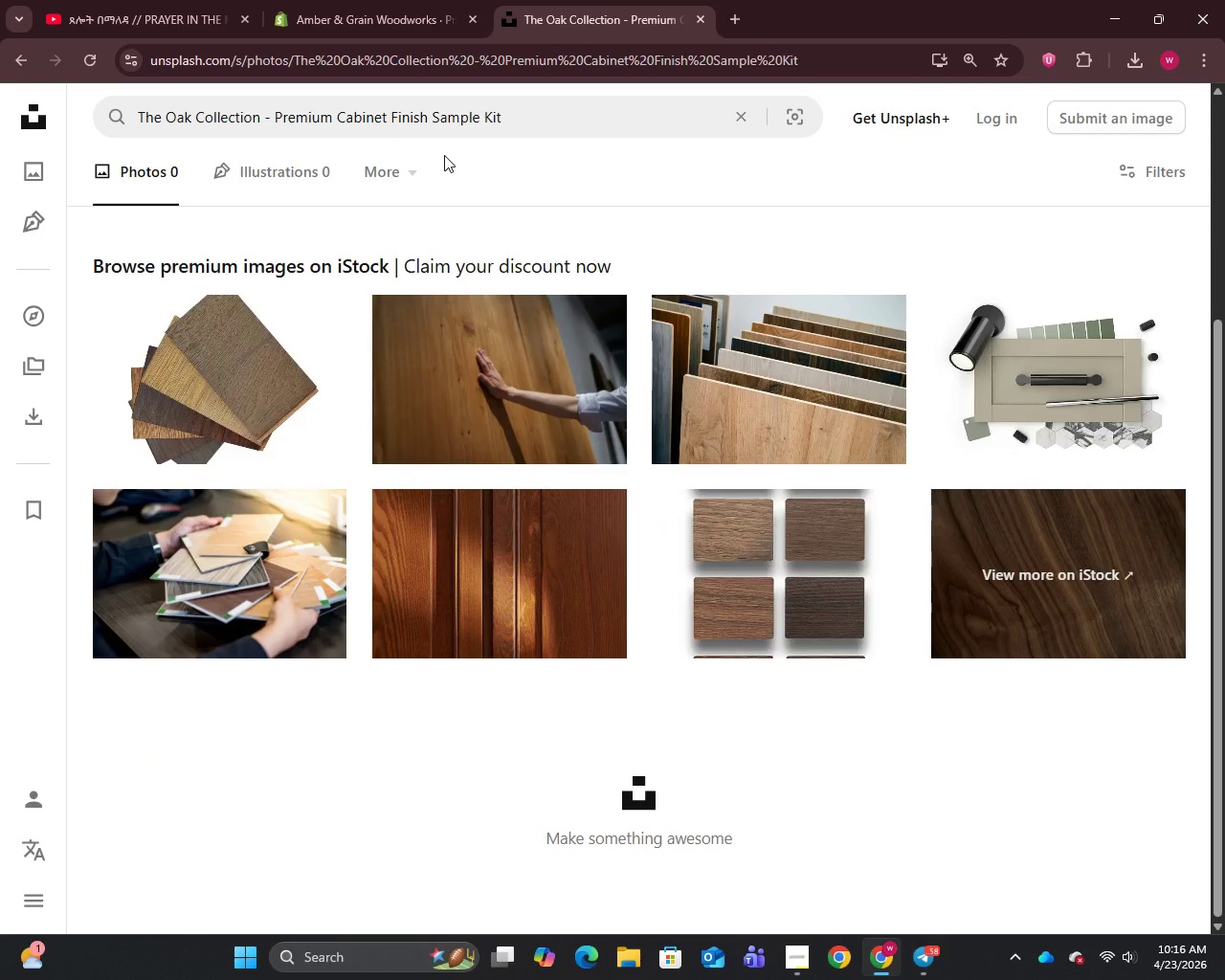 
scroll: coordinate [444, 155], scroll_direction: up, amount: 5.0
 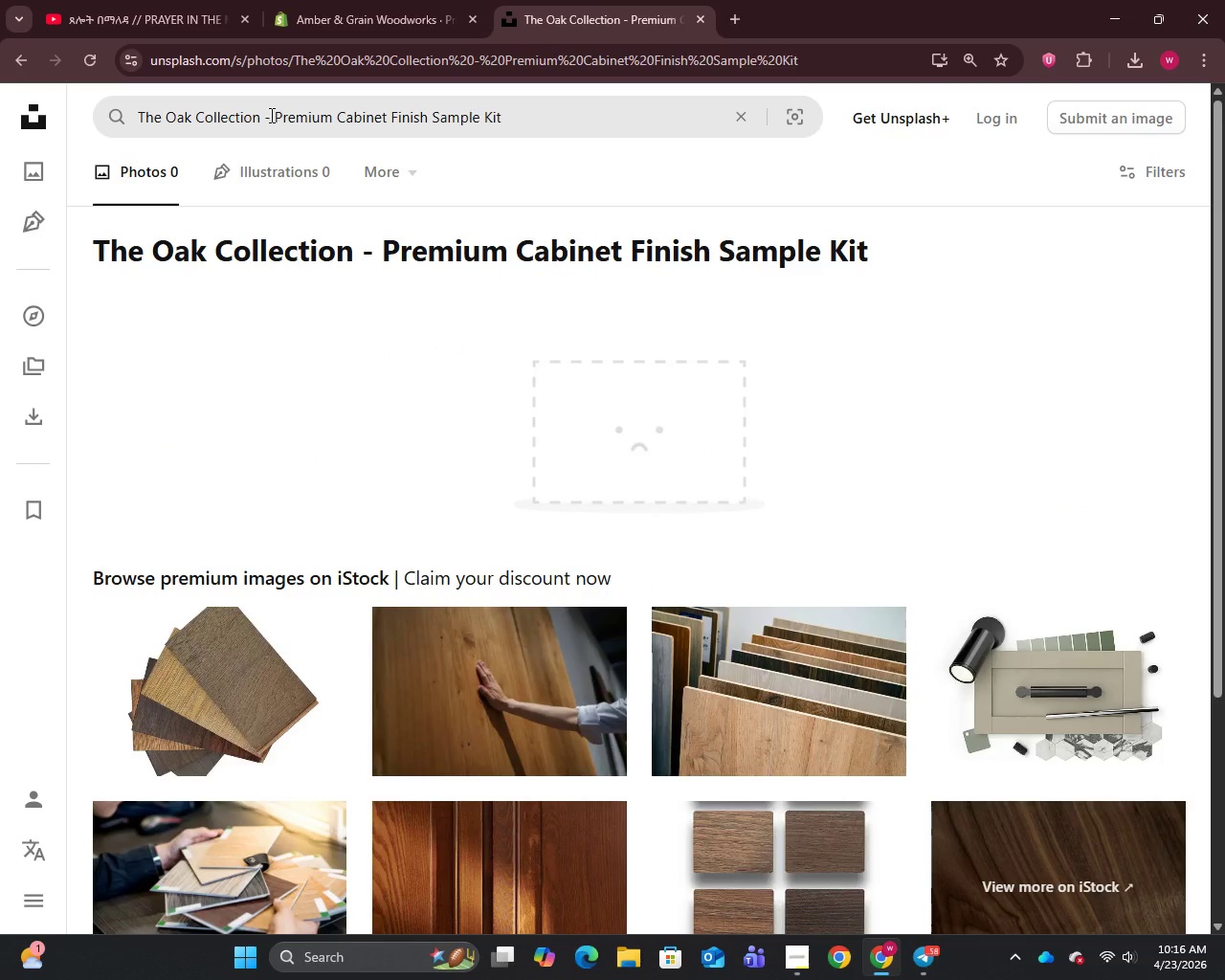 
left_click_drag(start_coordinate=[270, 115], to_coordinate=[515, 133])
 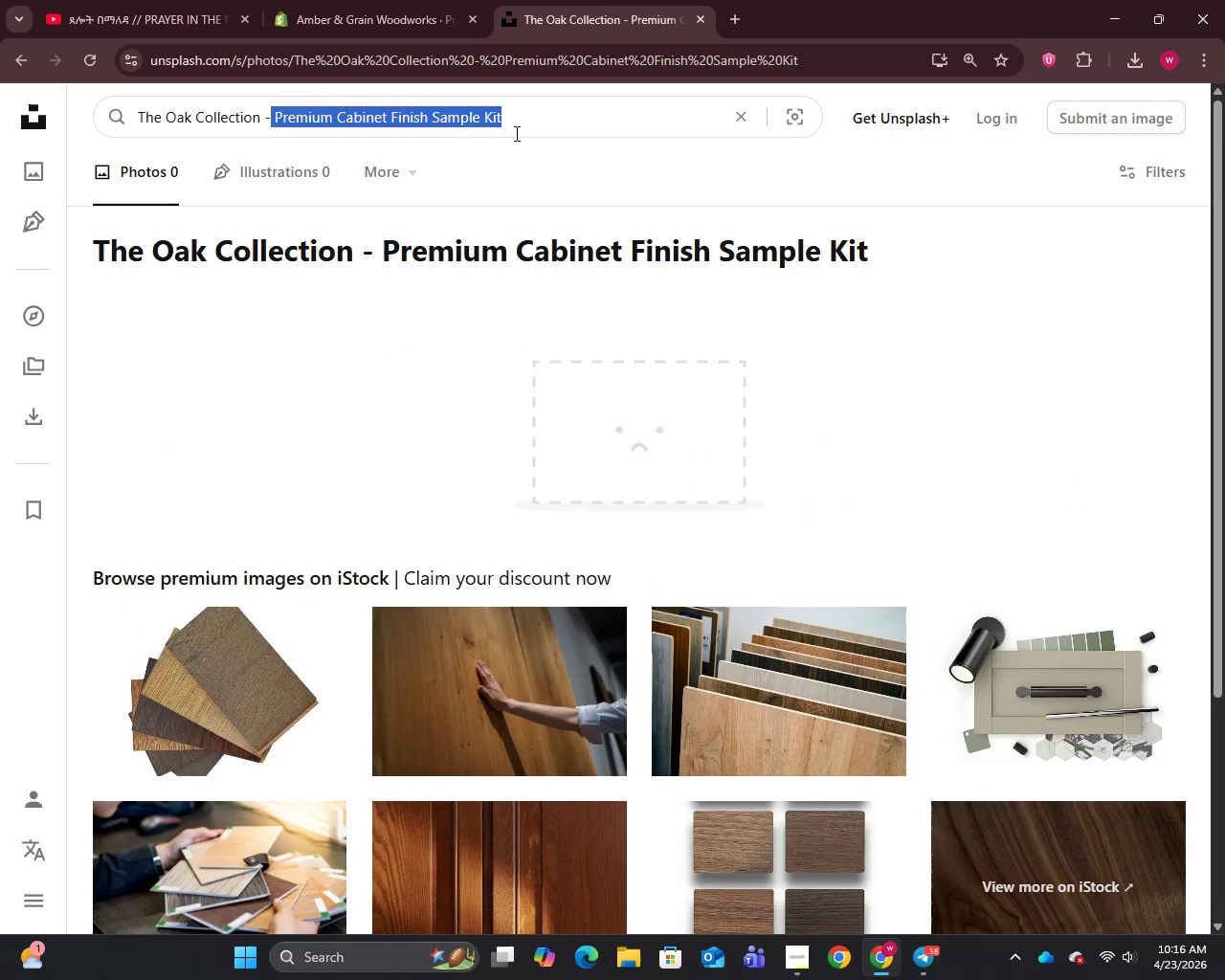 
key(Backspace)
 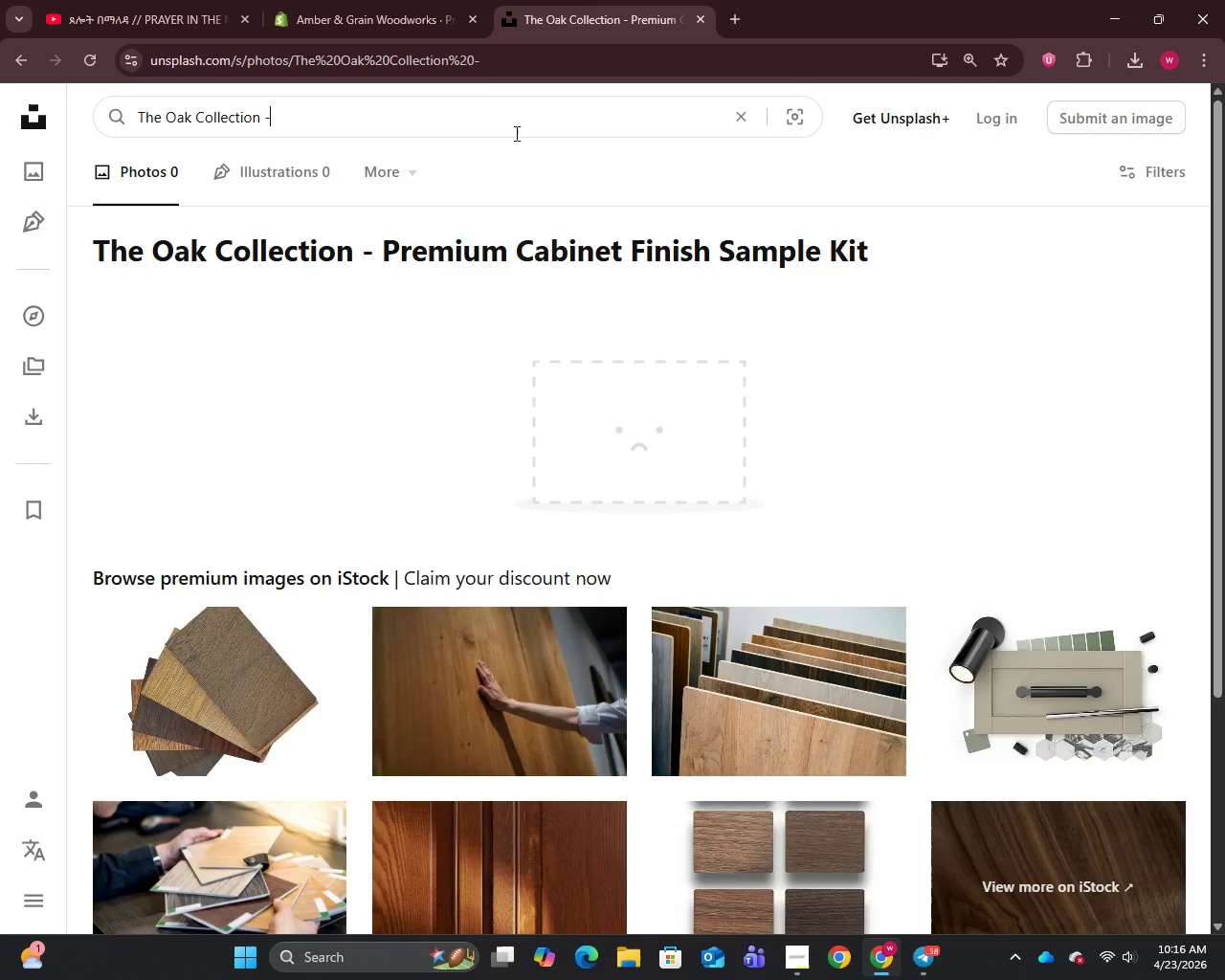 
key(Enter)
 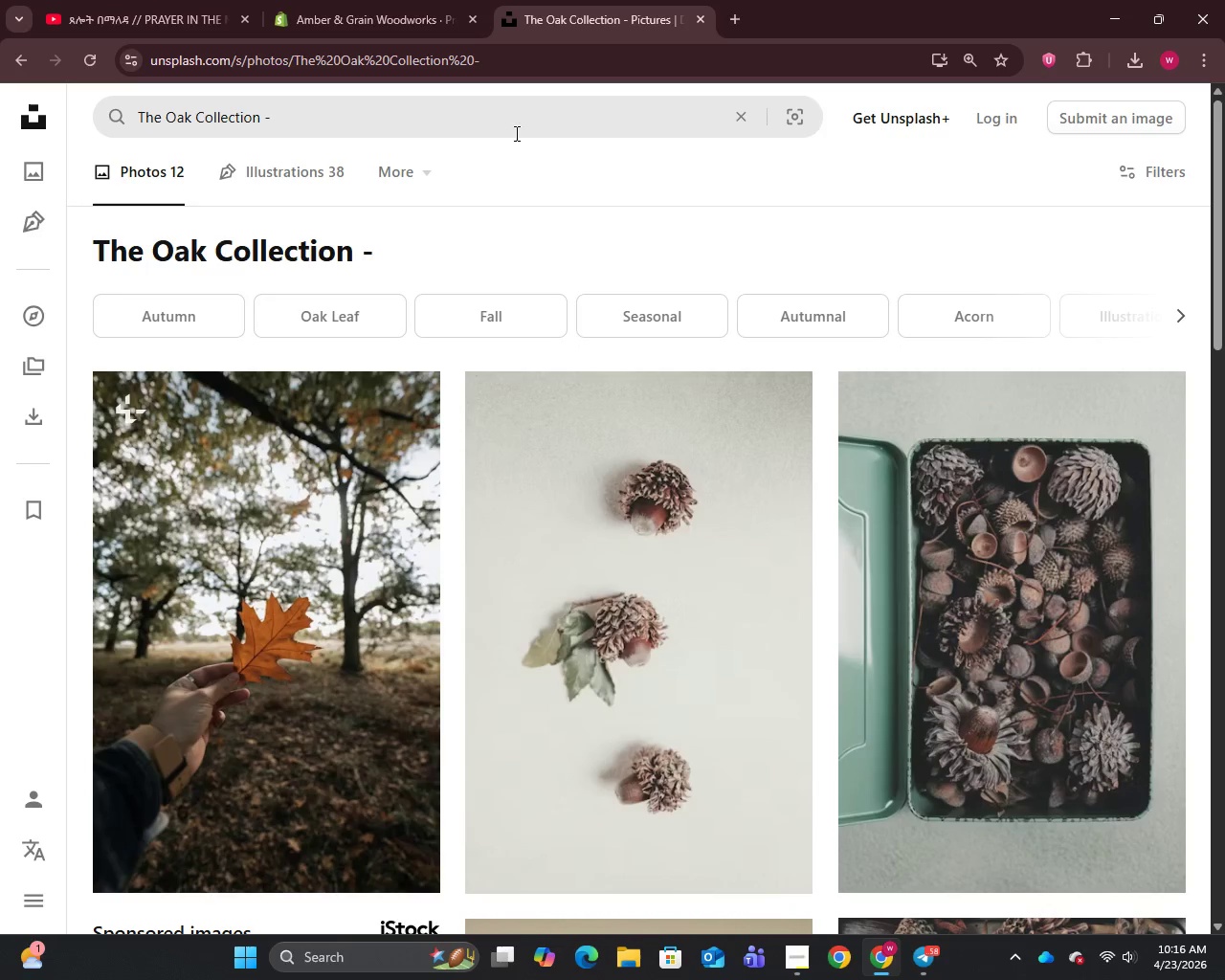 
scroll: coordinate [512, 134], scroll_direction: down, amount: 20.0
 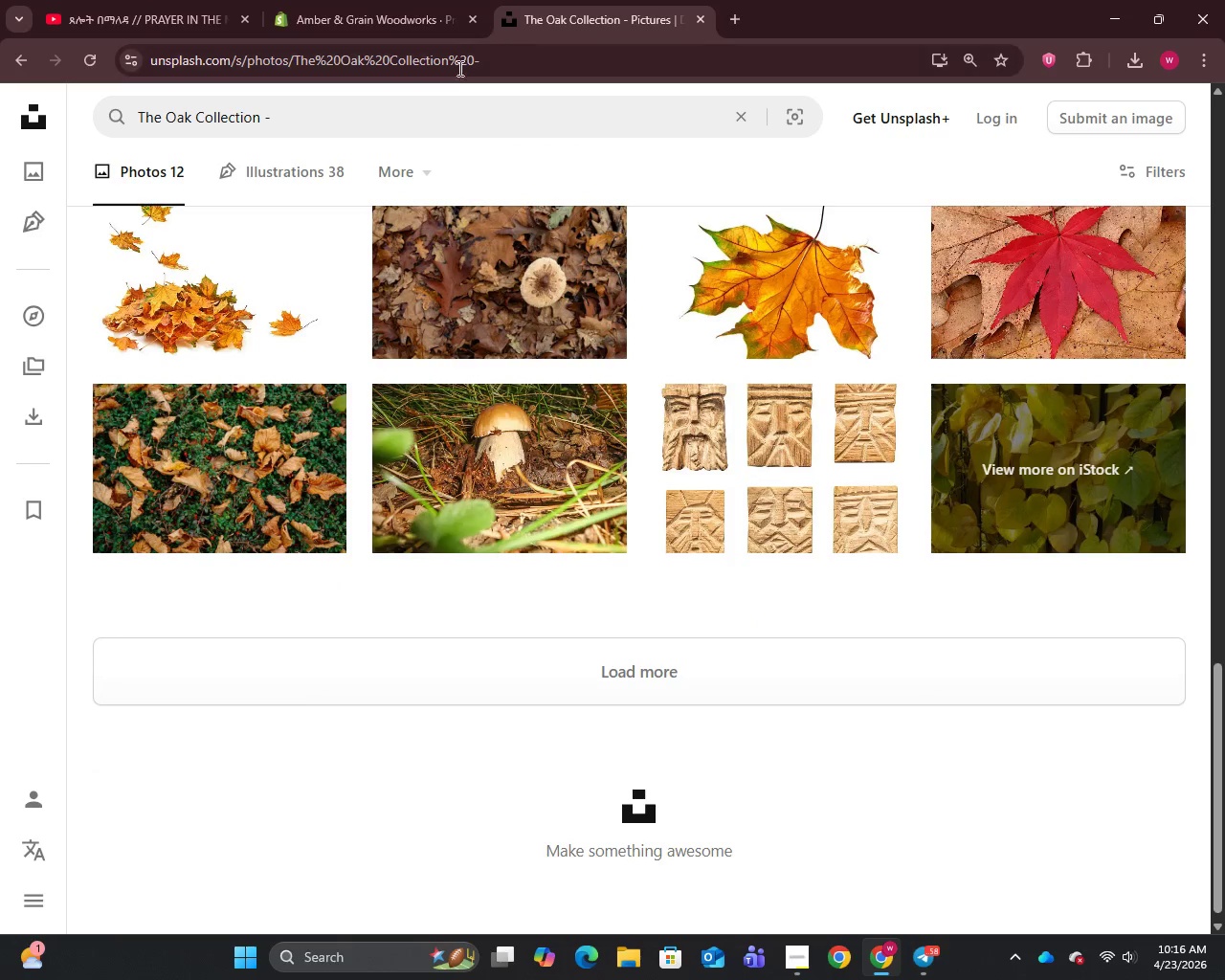 
left_click([429, 117])
 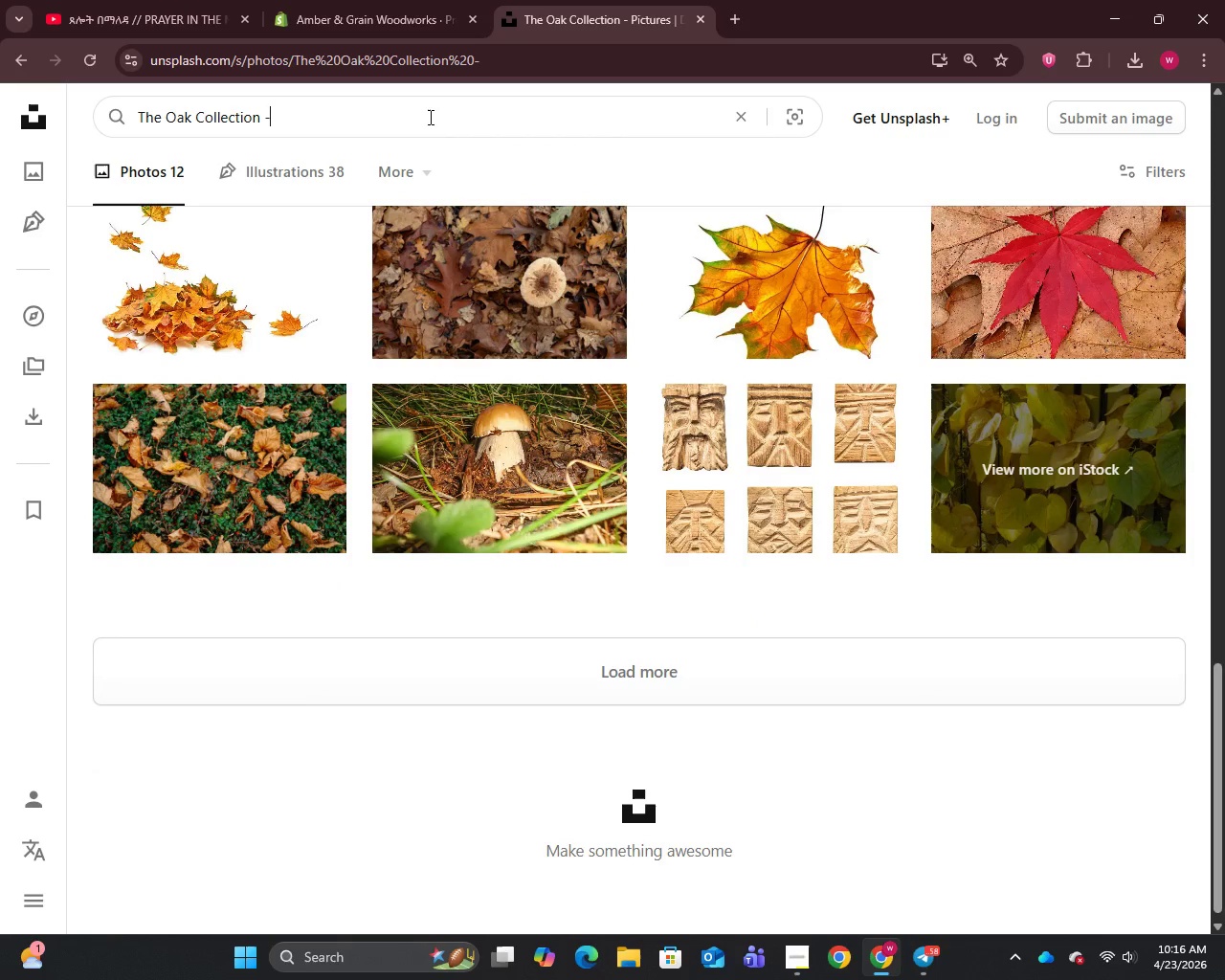 
key(Control+A)
 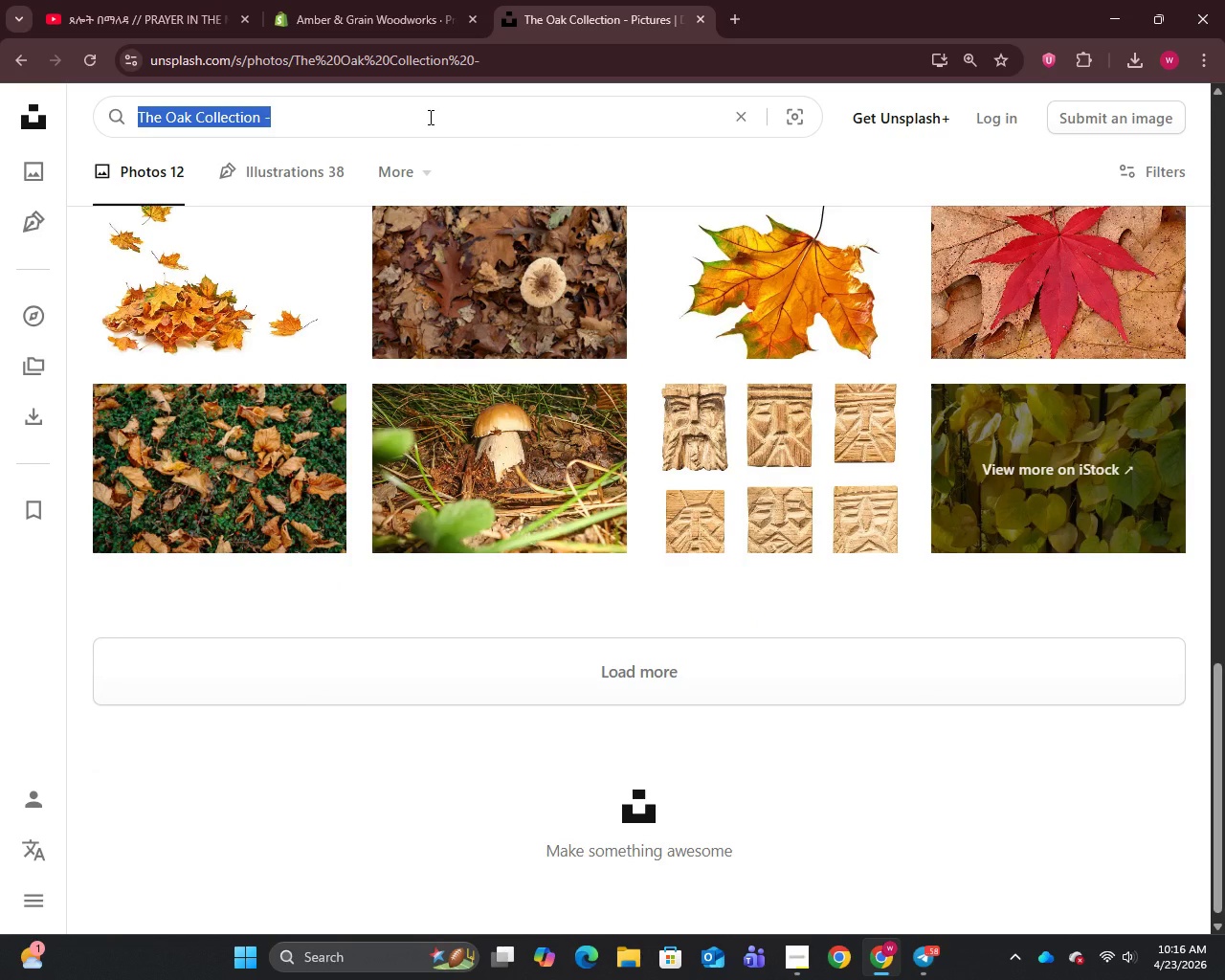 
key(Control+V)
 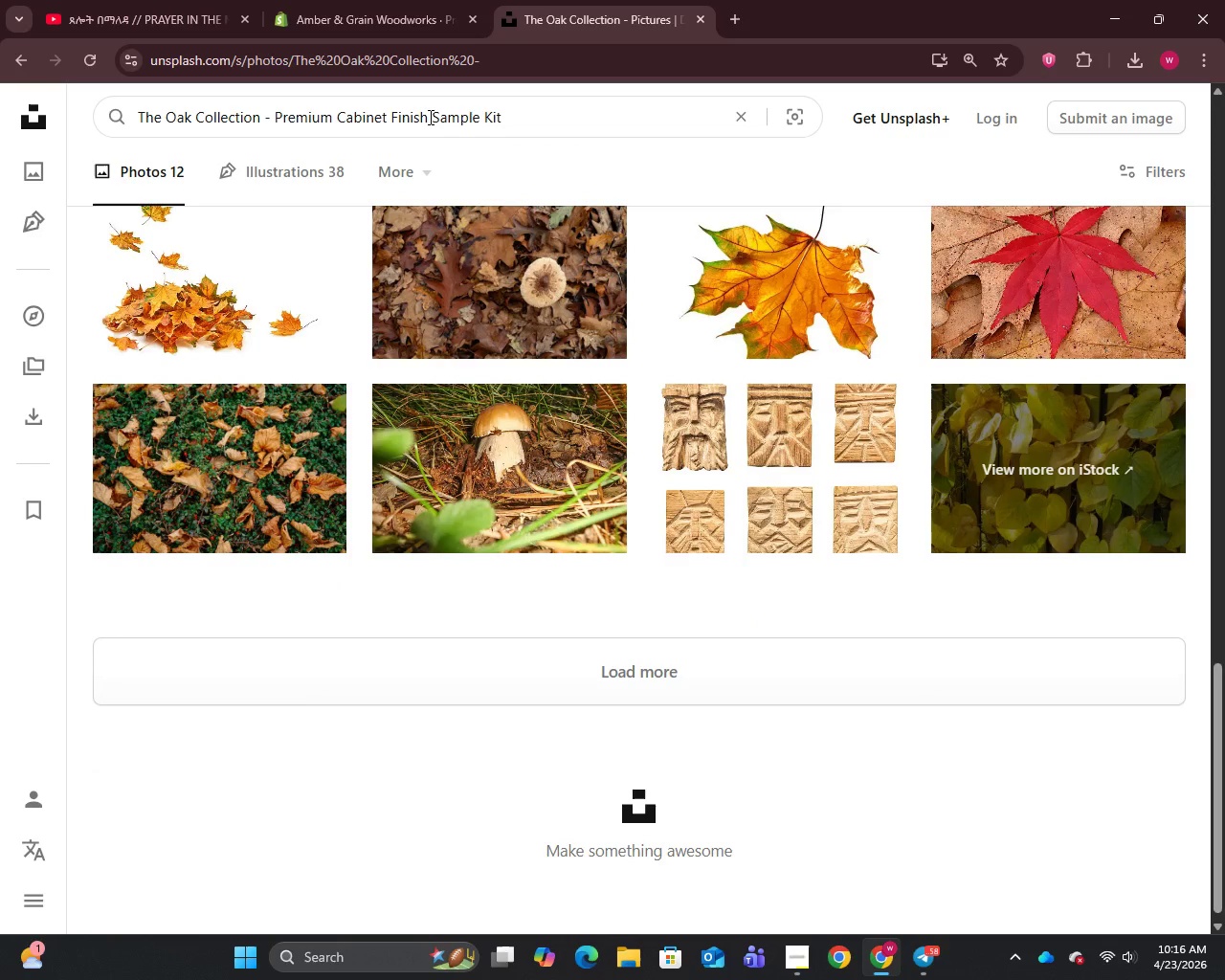 
key(Enter)
 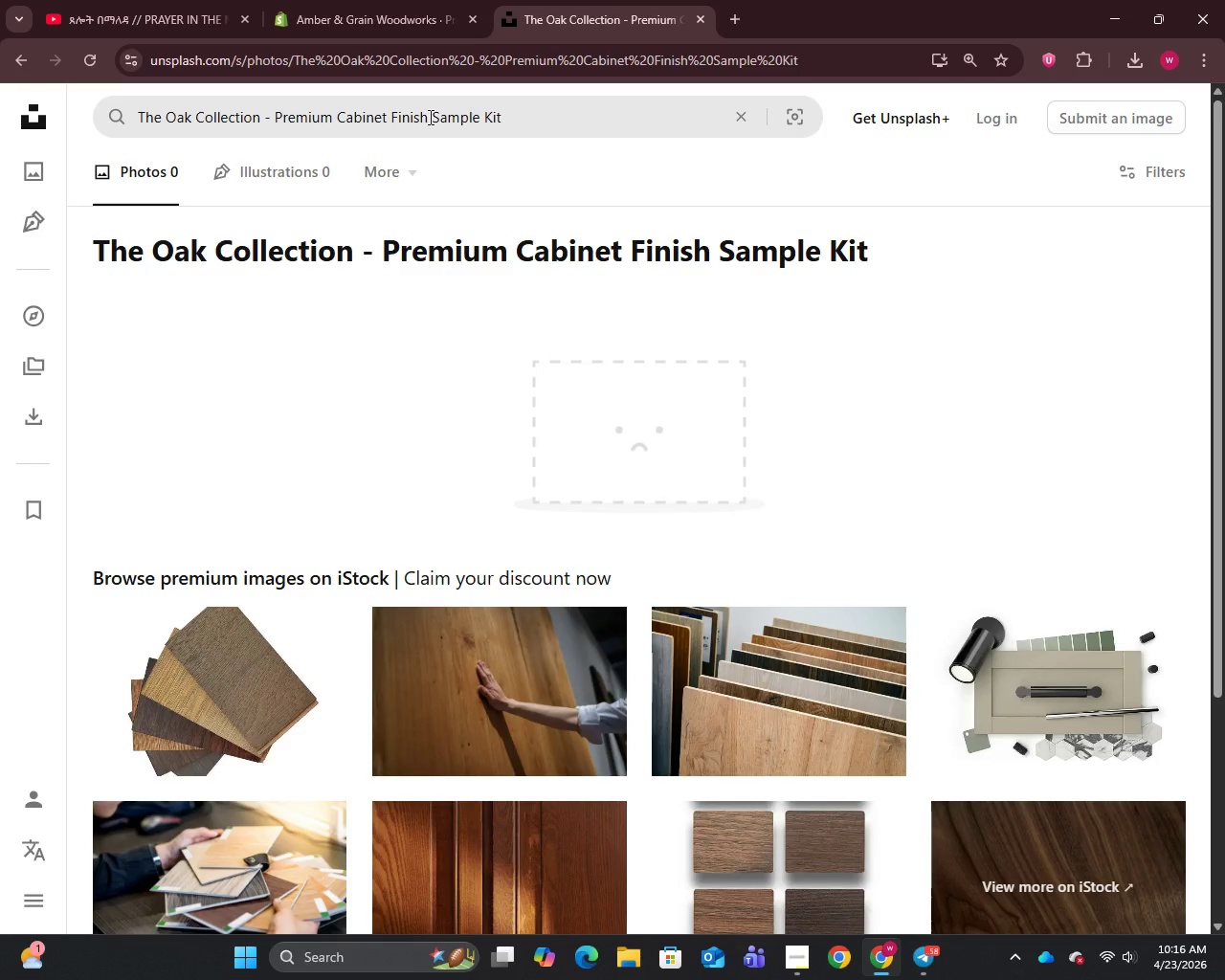 
left_click([538, 118])
 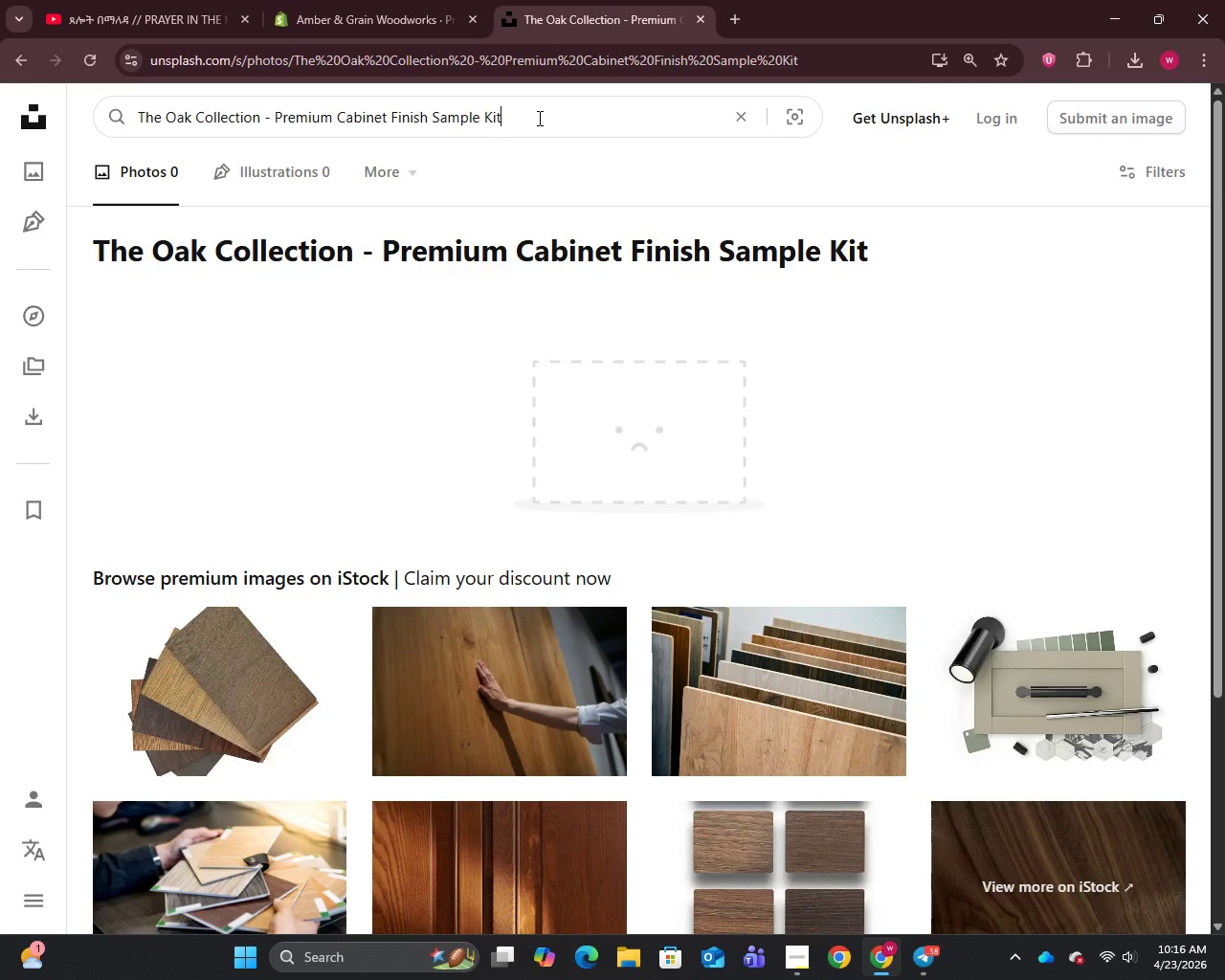 
key(Control+A)
 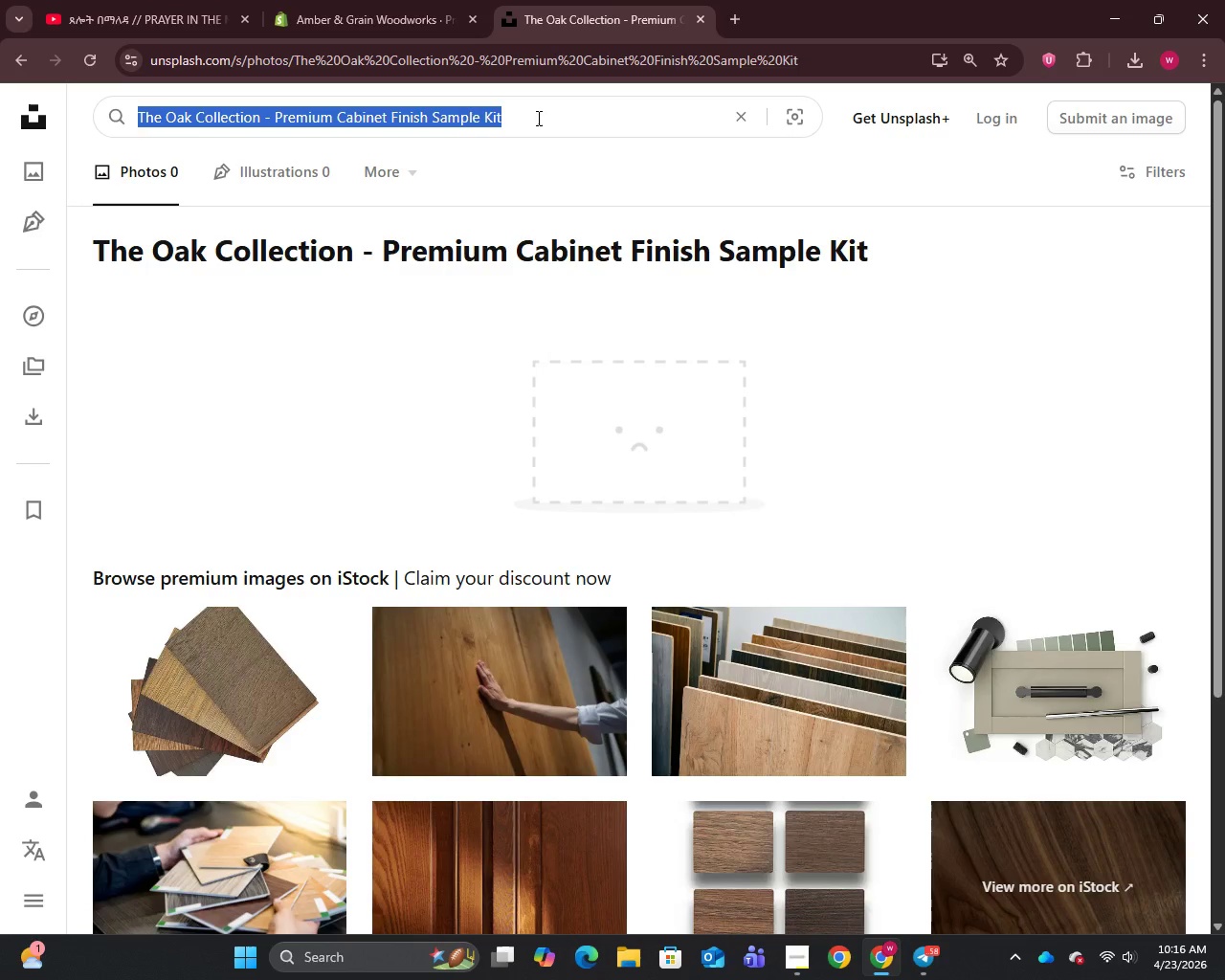 
type(oak wood cabinet)
 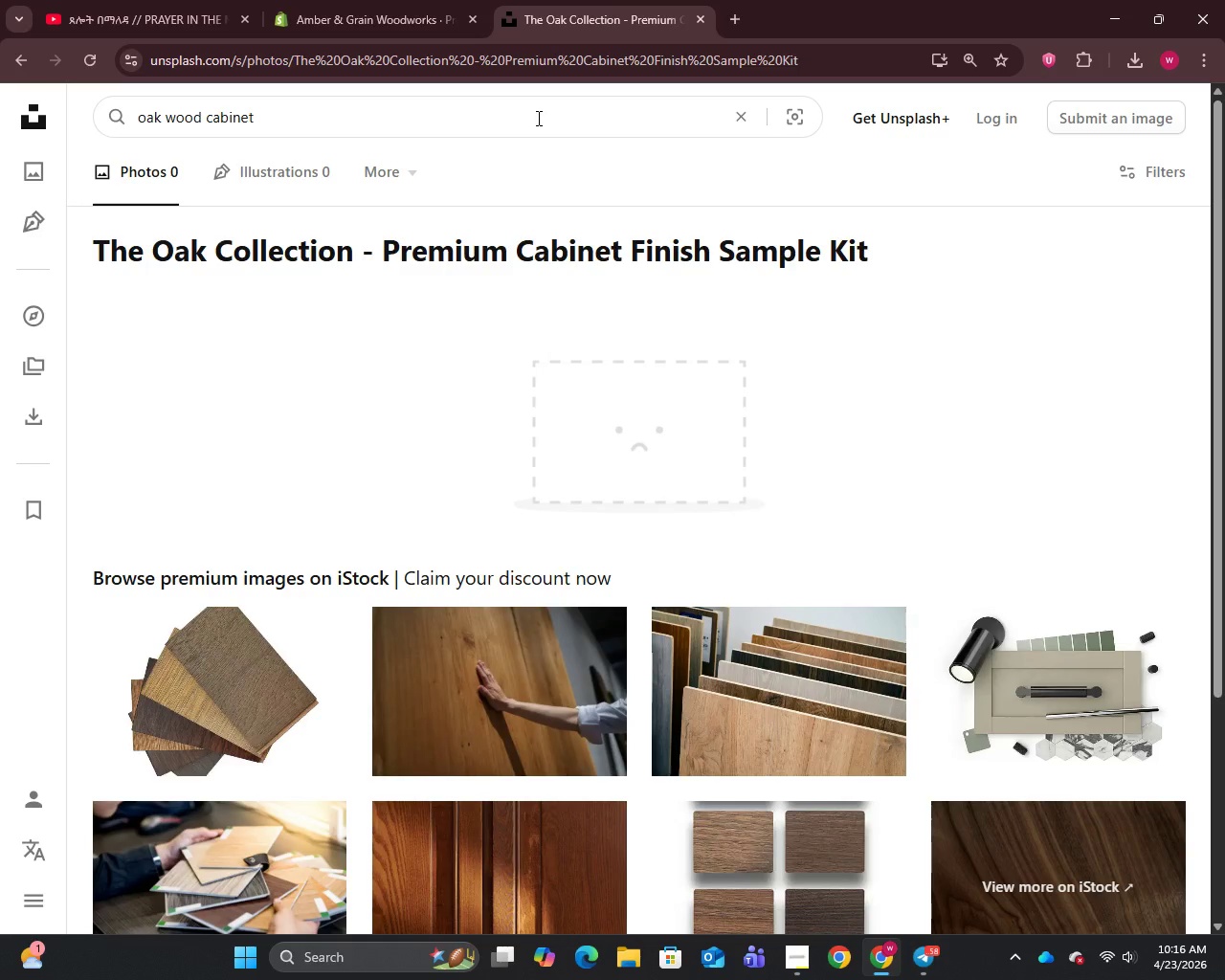 
key(Enter)
 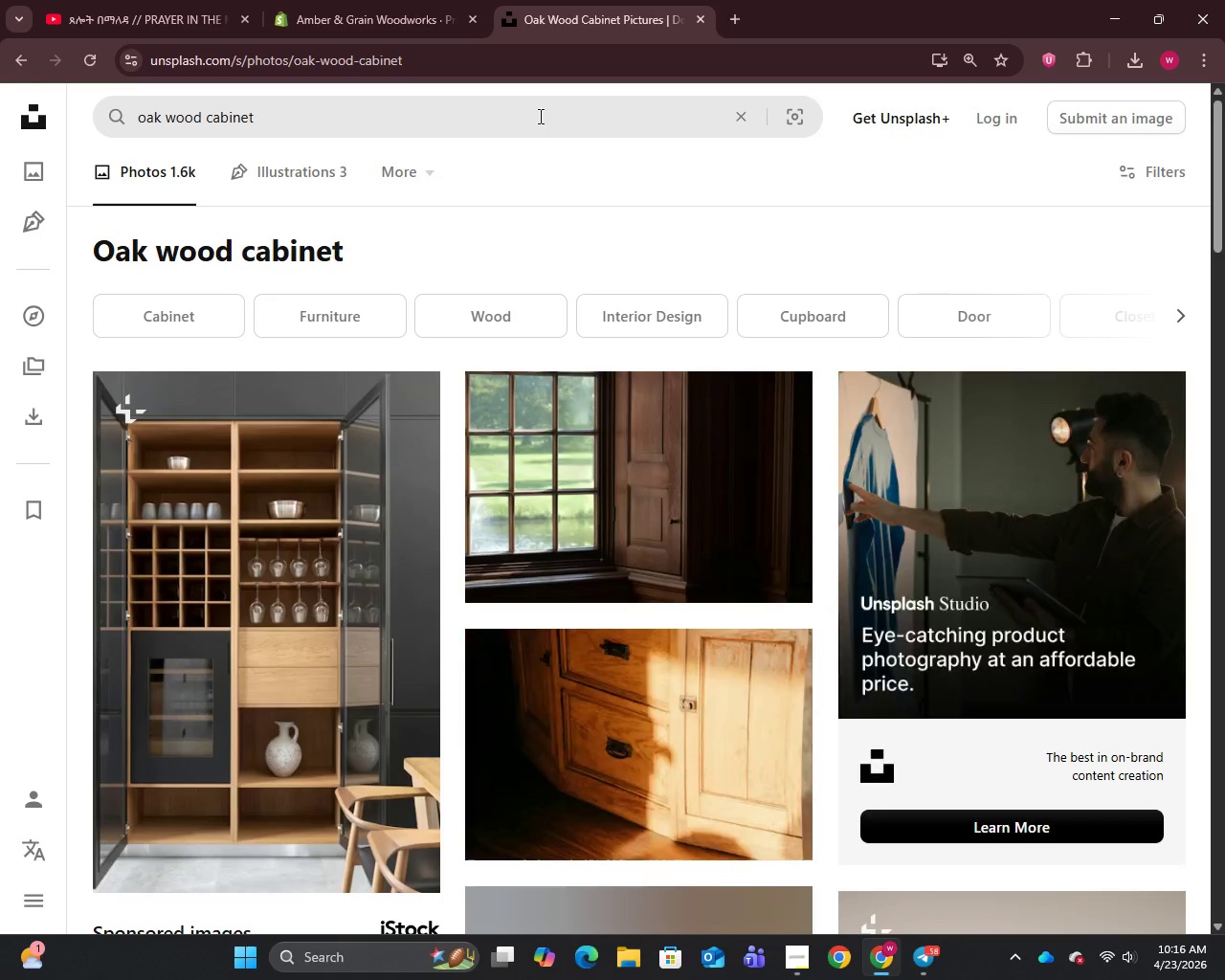 
scroll: coordinate [561, 148], scroll_direction: down, amount: 14.0
 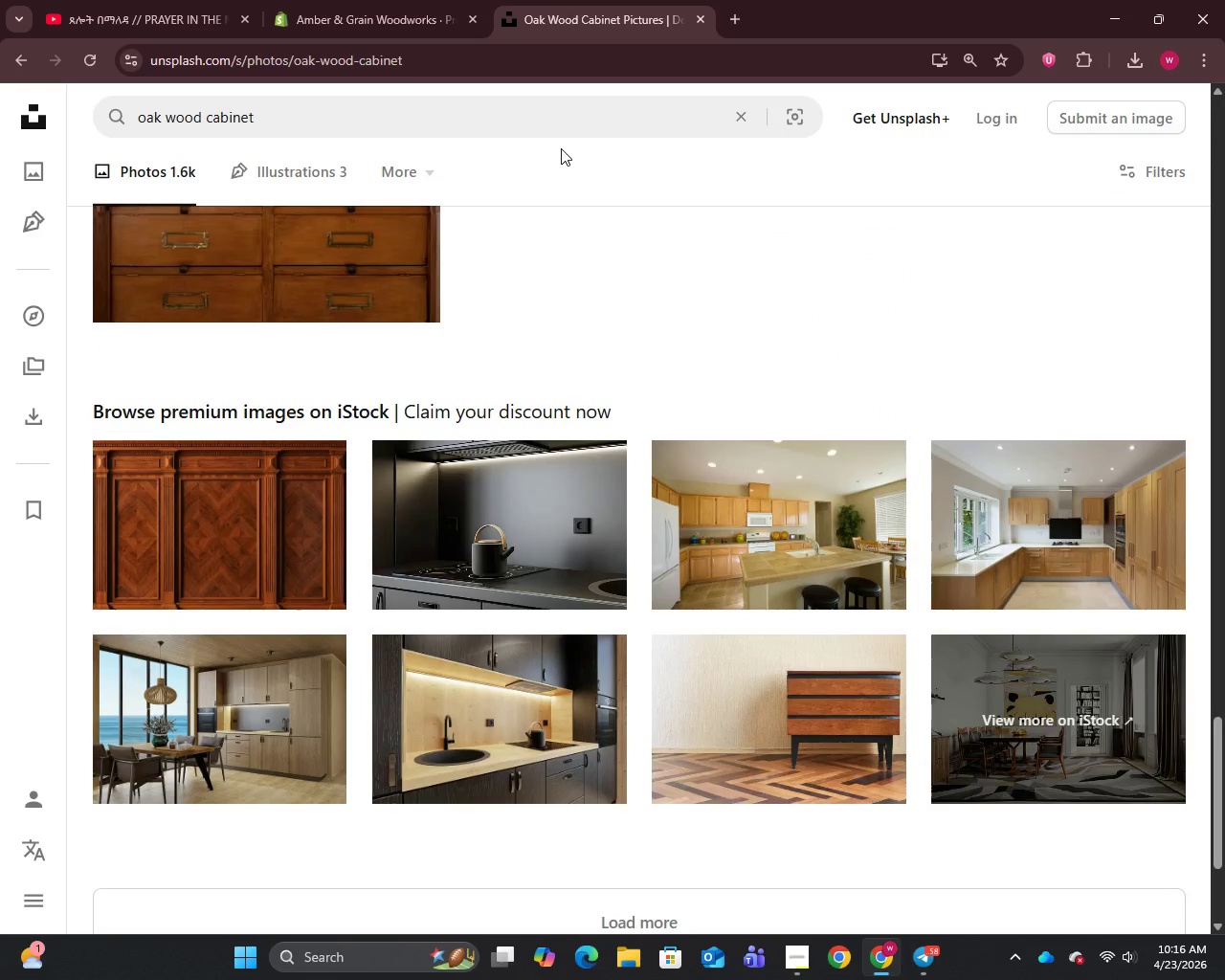 
wait(9.38)
 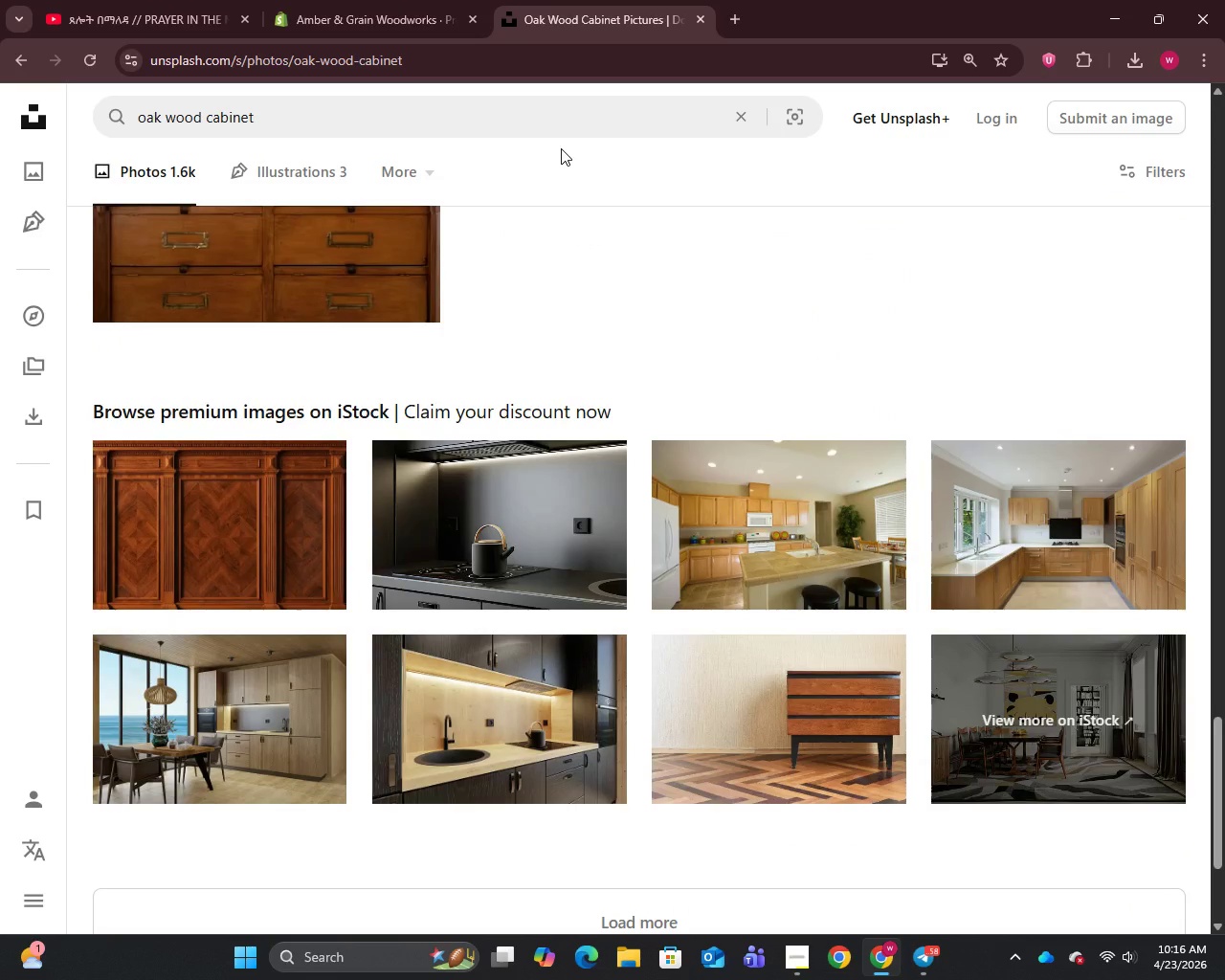 
right_click([527, 708])
 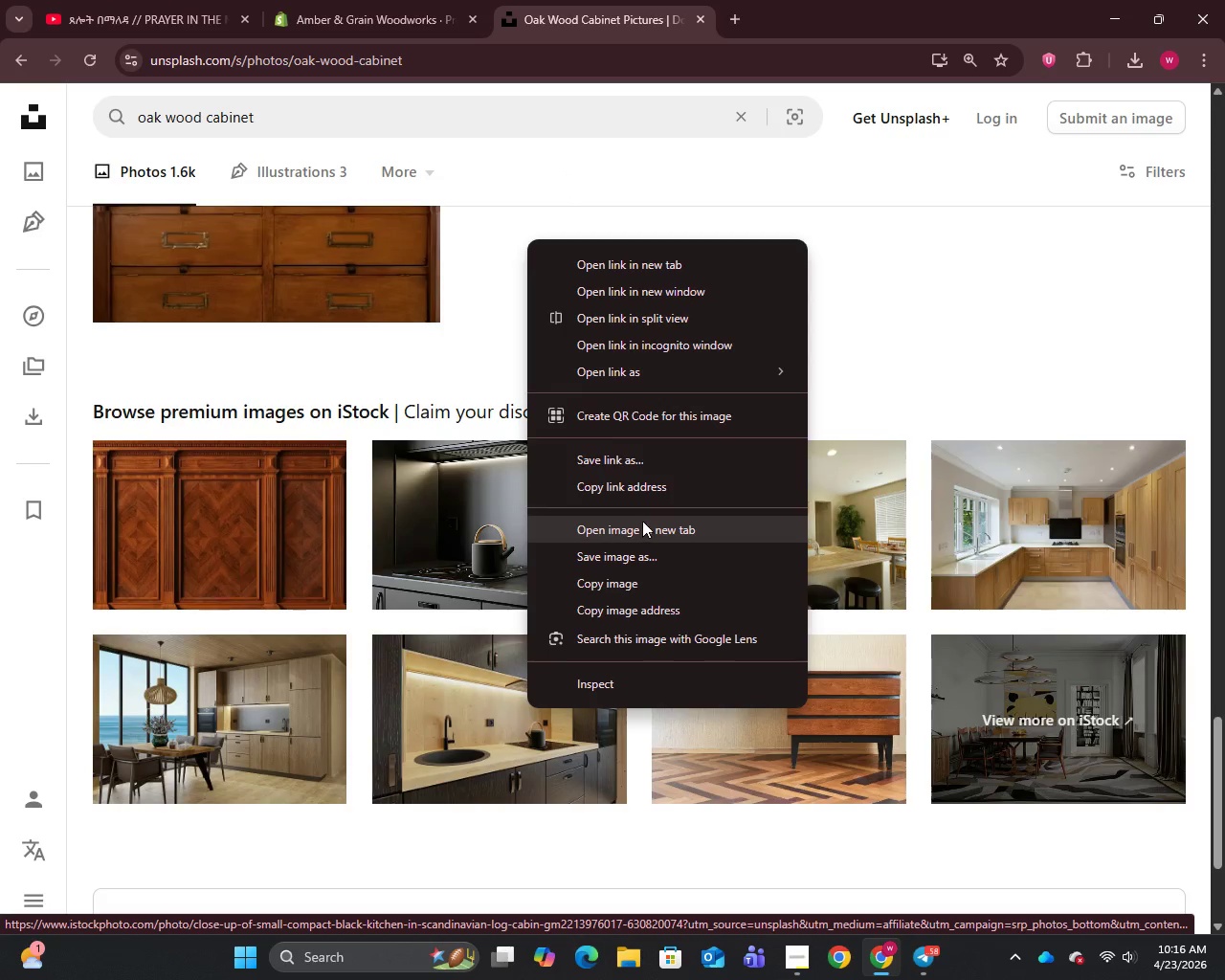 
mouse_move([615, 542])
 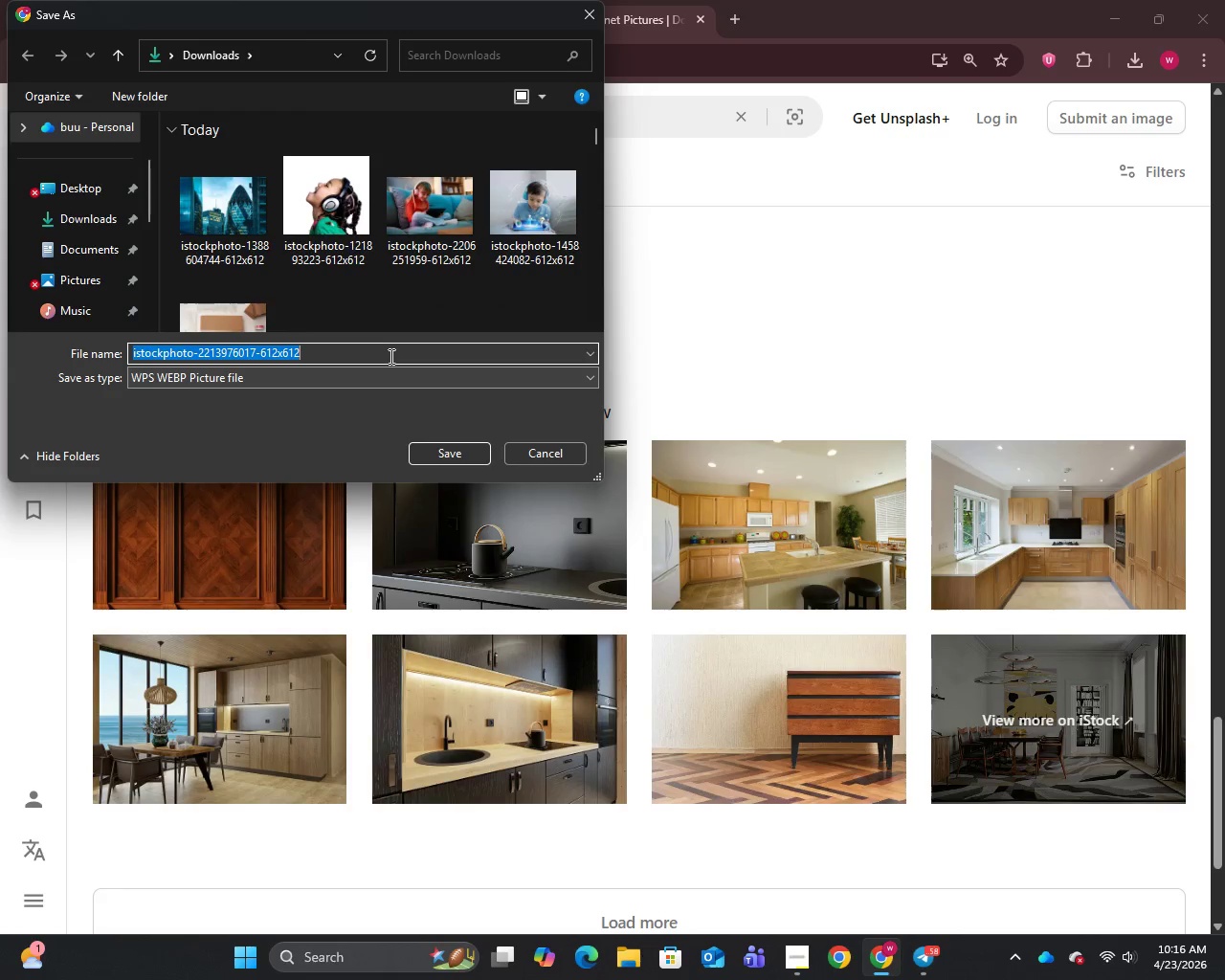 
left_click([442, 445])
 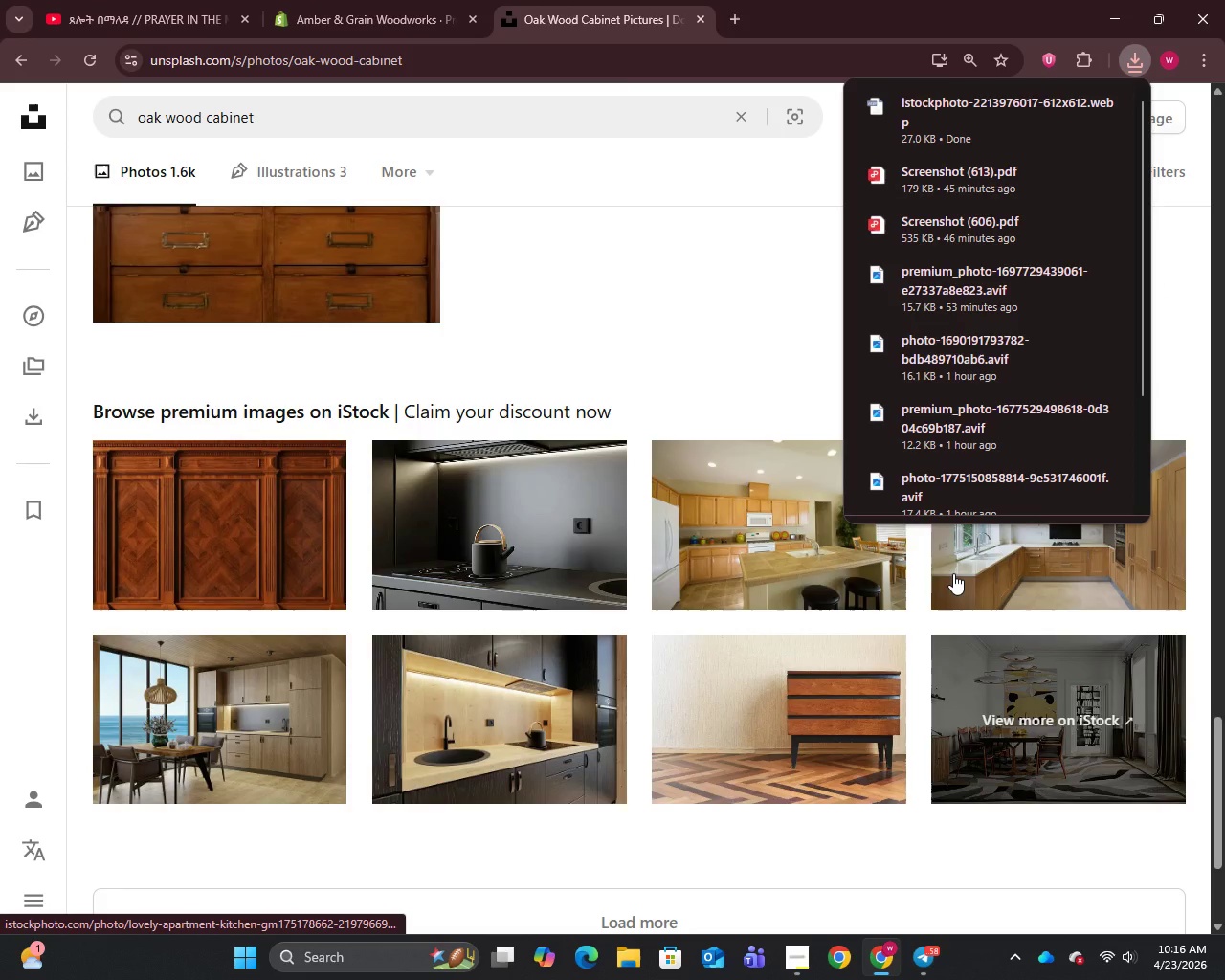 
right_click([966, 571])
 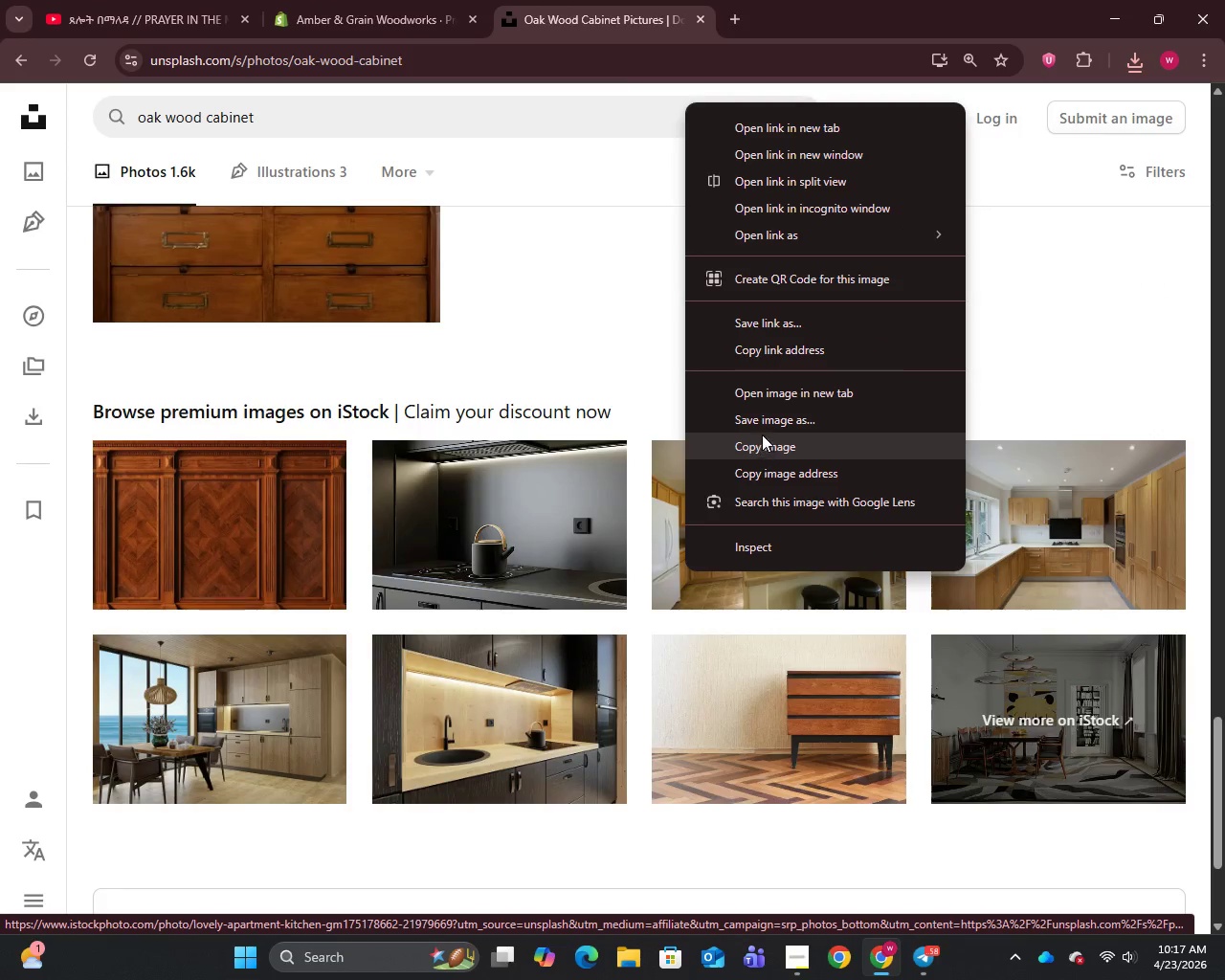 
left_click([761, 423])
 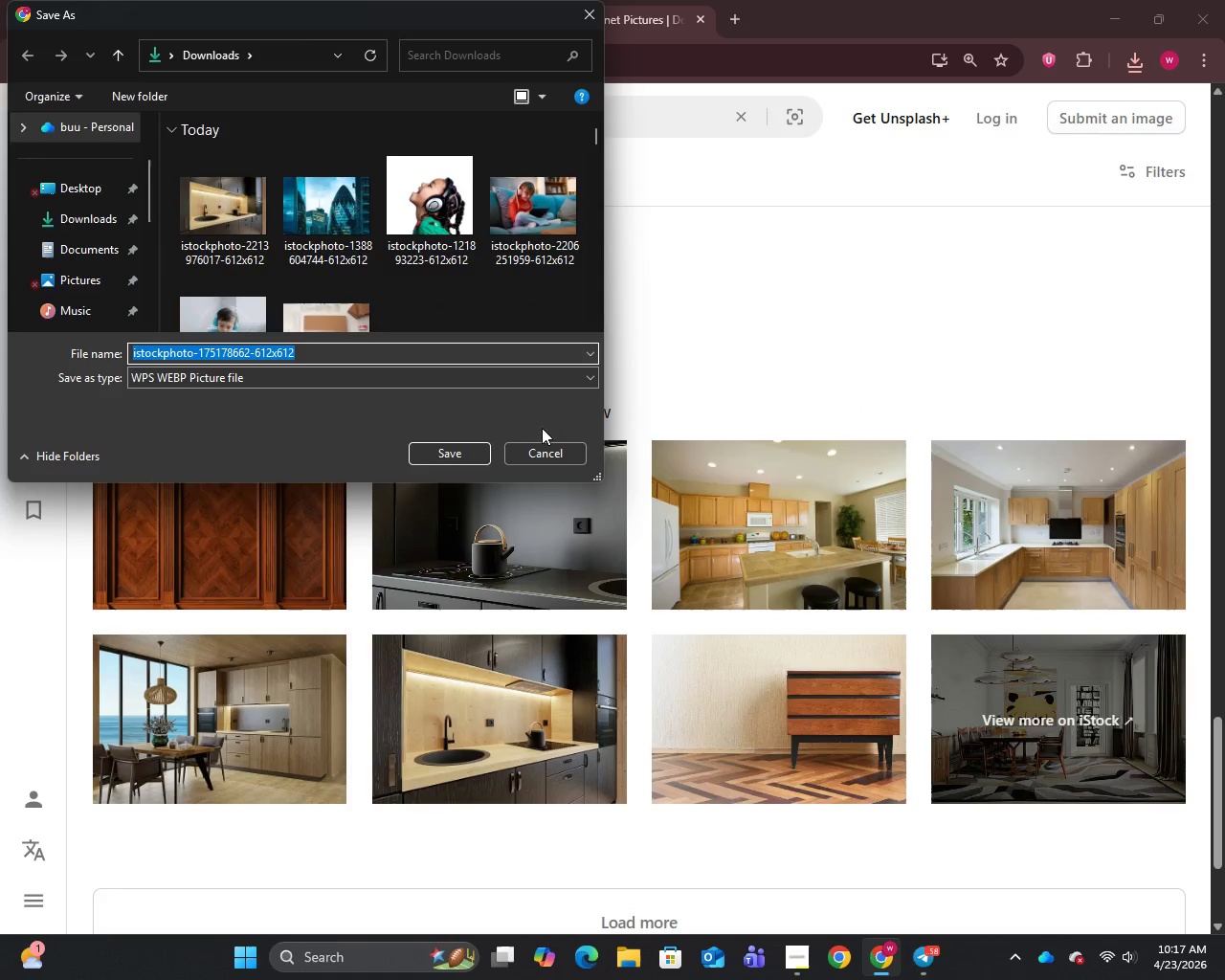 
left_click([448, 456])
 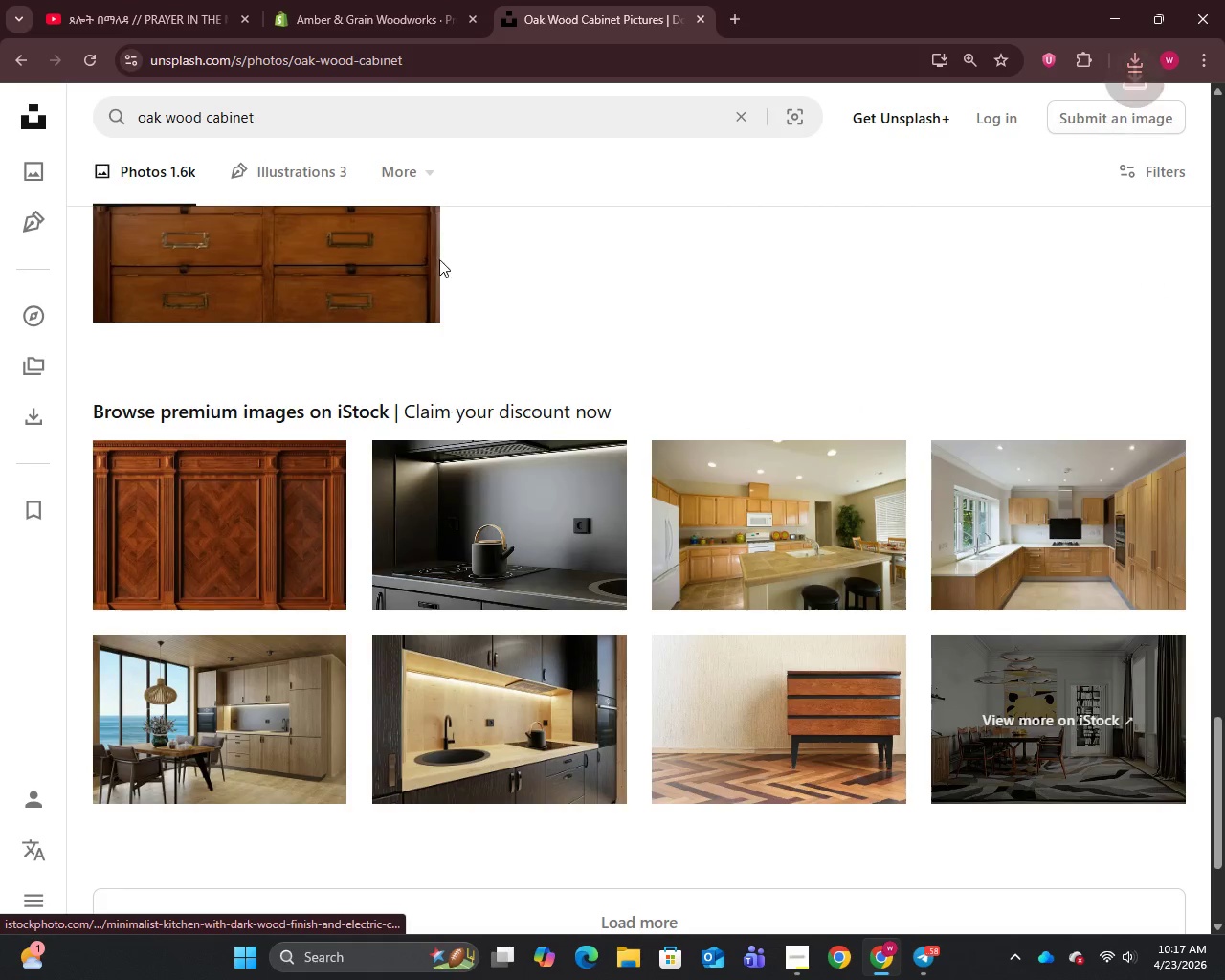 
left_click([354, 0])
 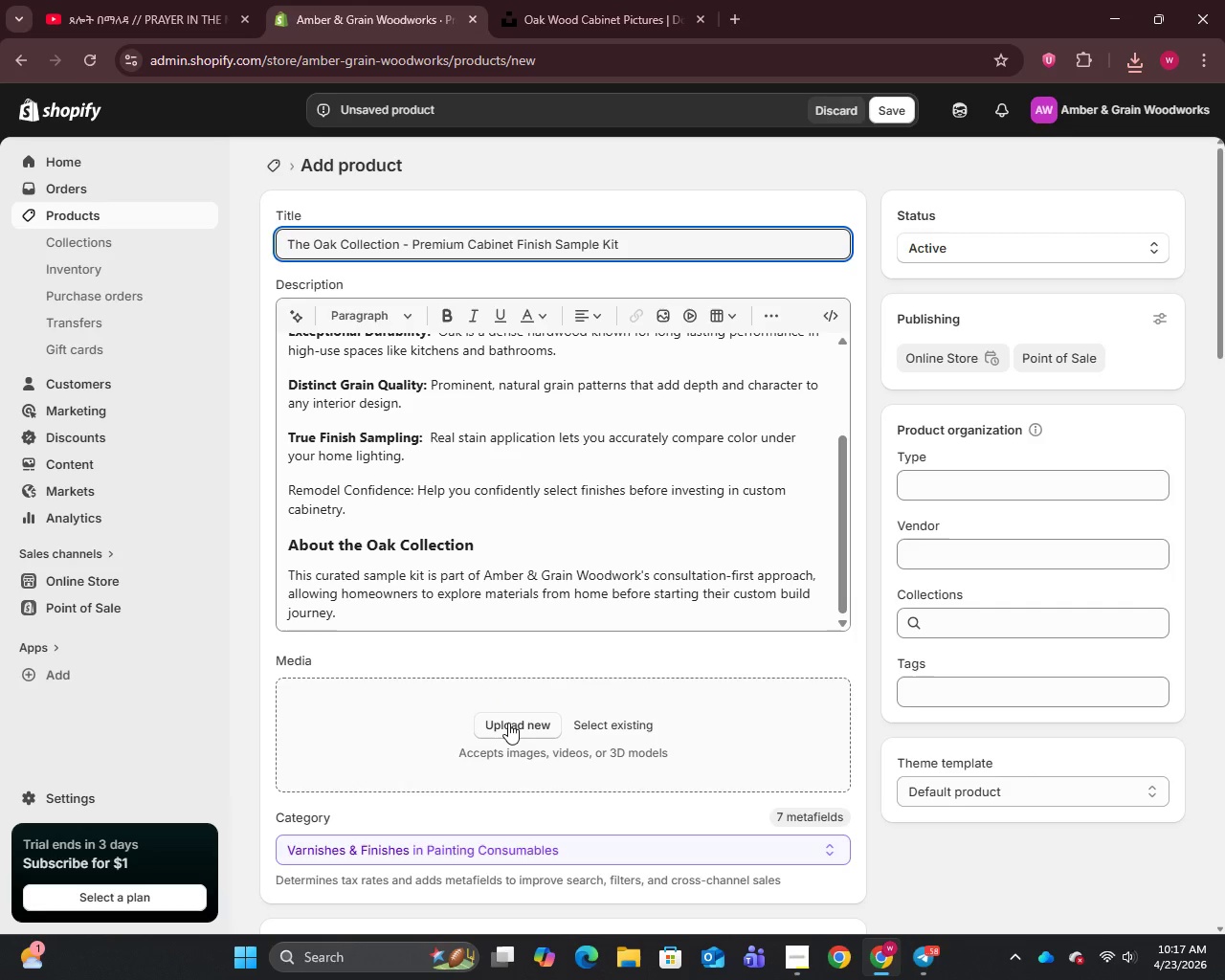 
left_click([513, 724])
 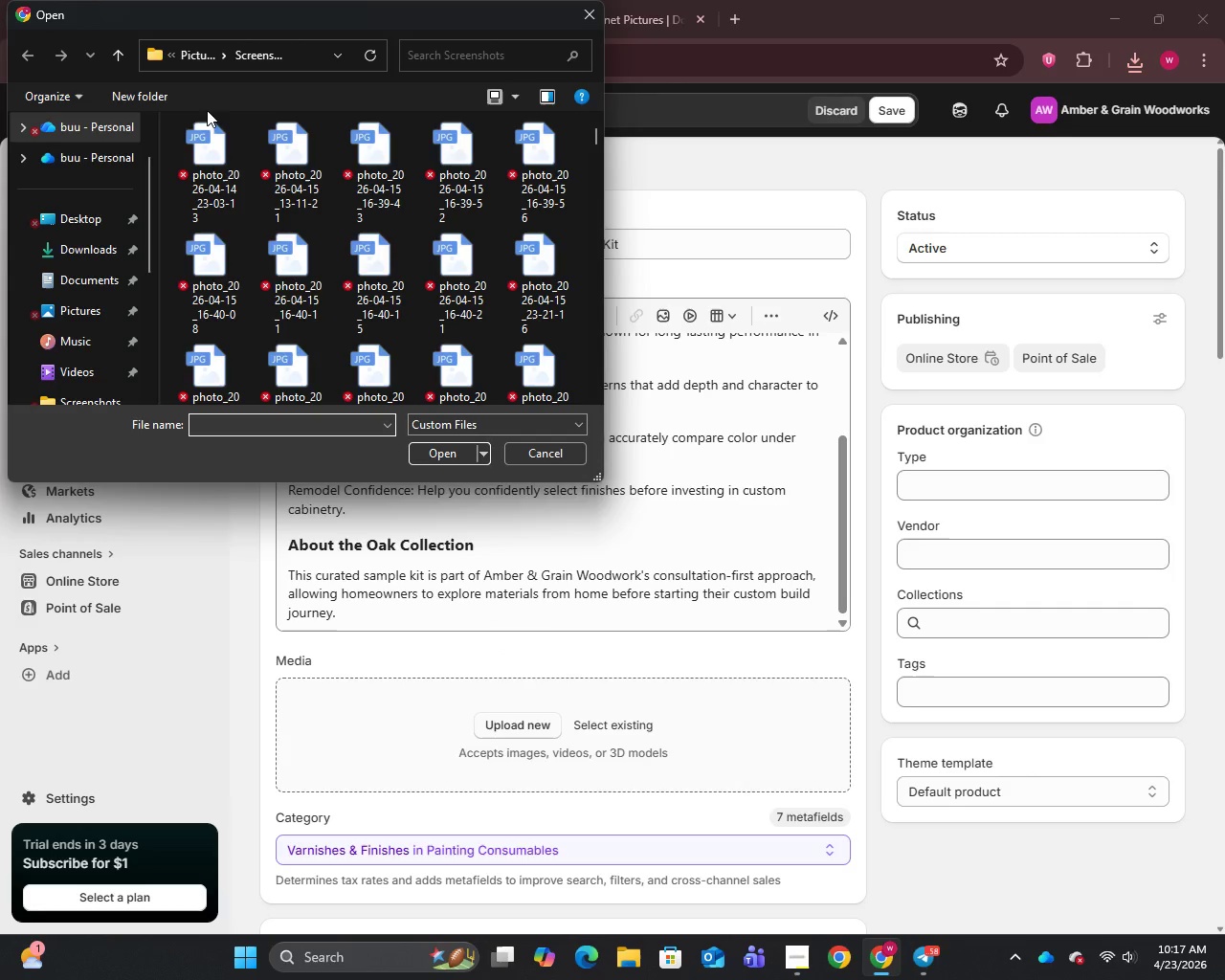 
left_click([88, 246])
 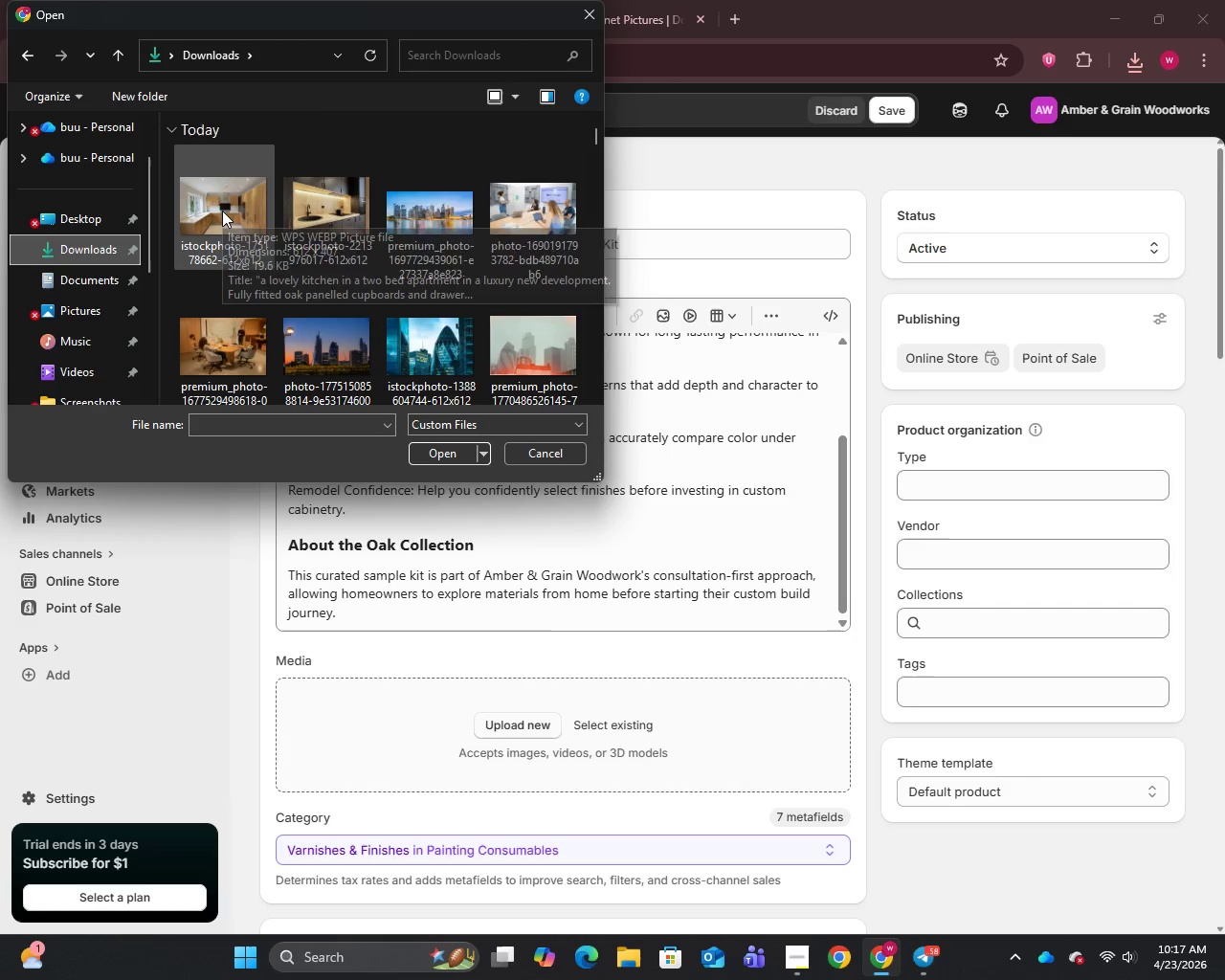 
left_click([222, 211])
 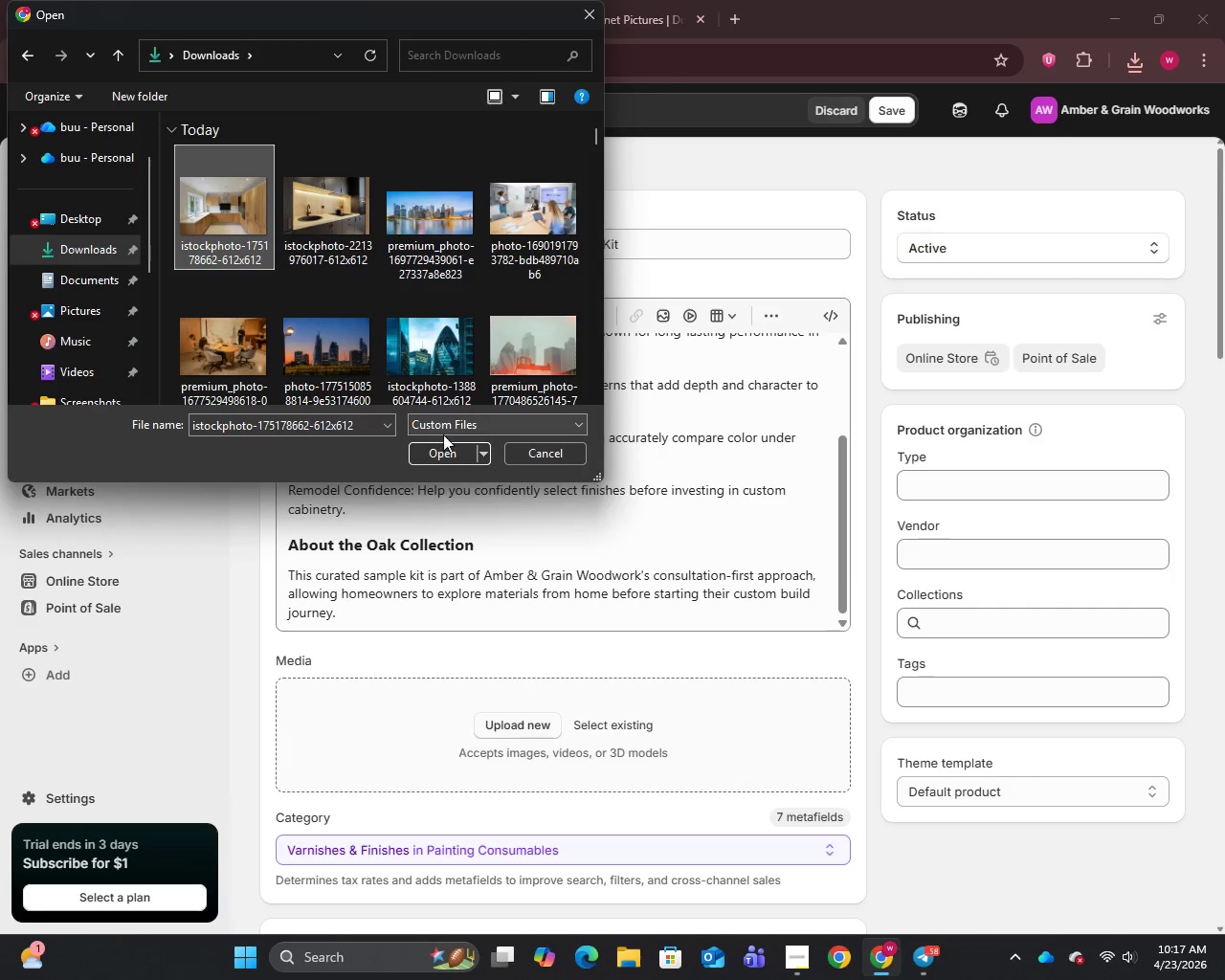 
left_click([448, 452])
 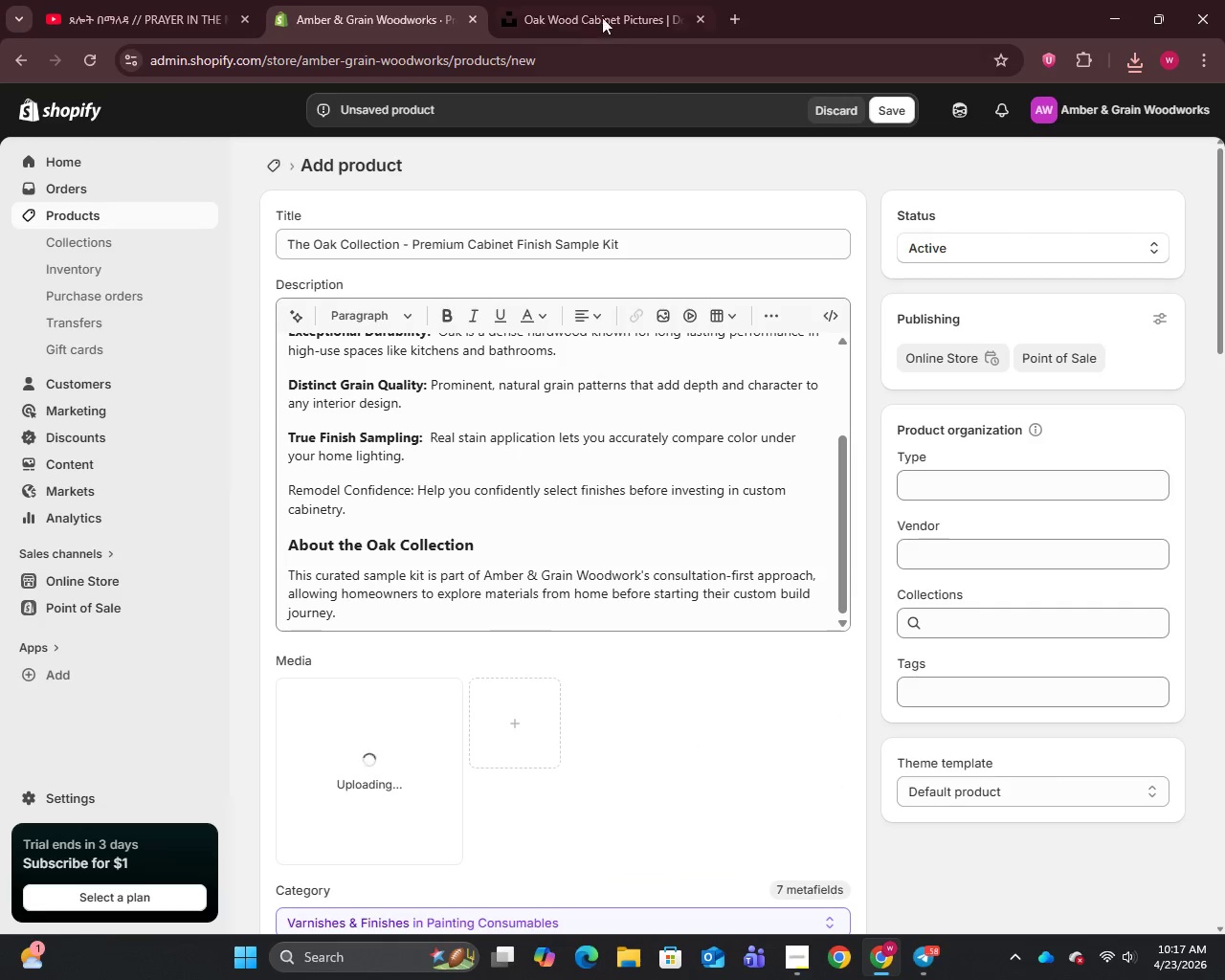 
left_click([612, 0])
 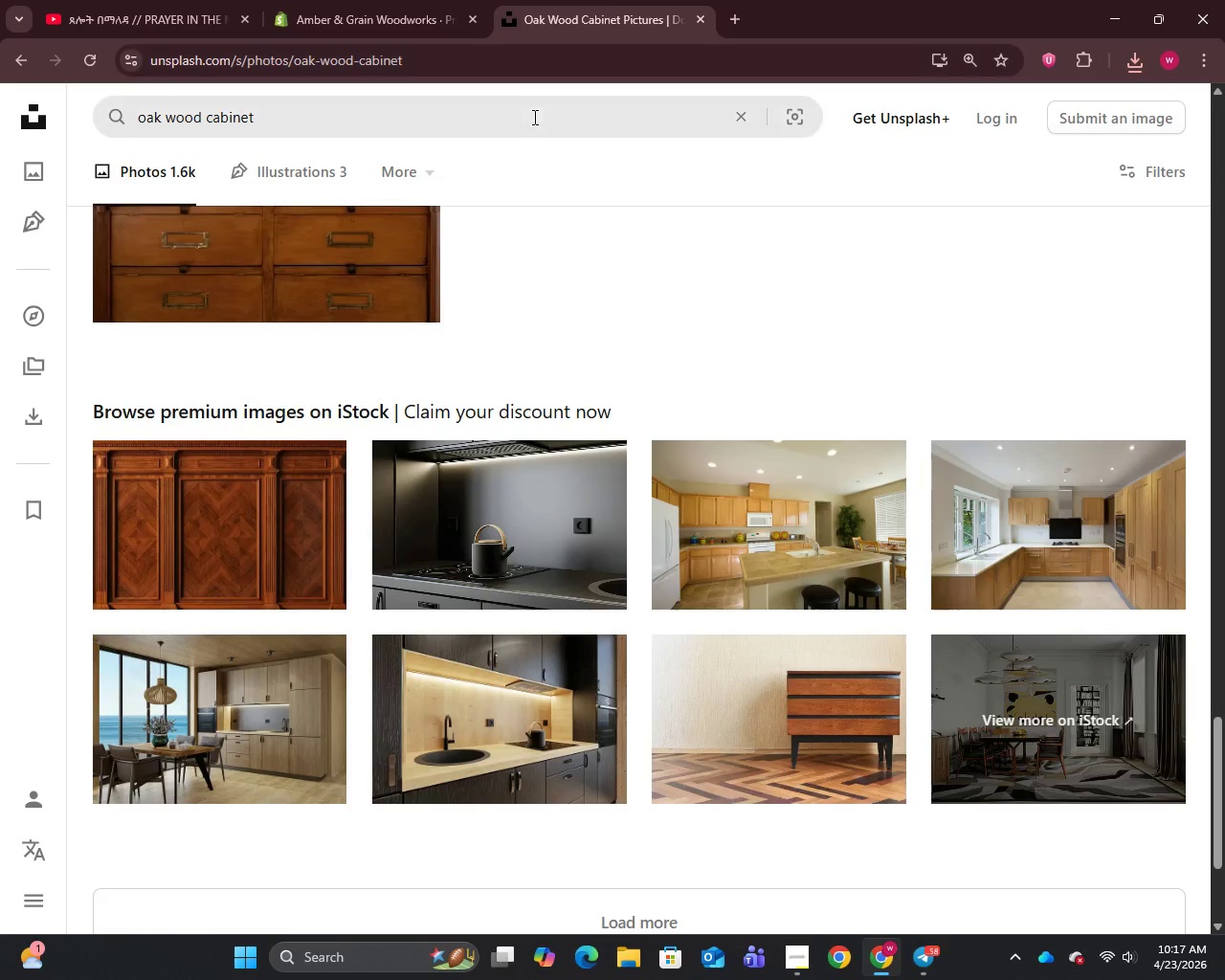 
left_click([531, 120])
 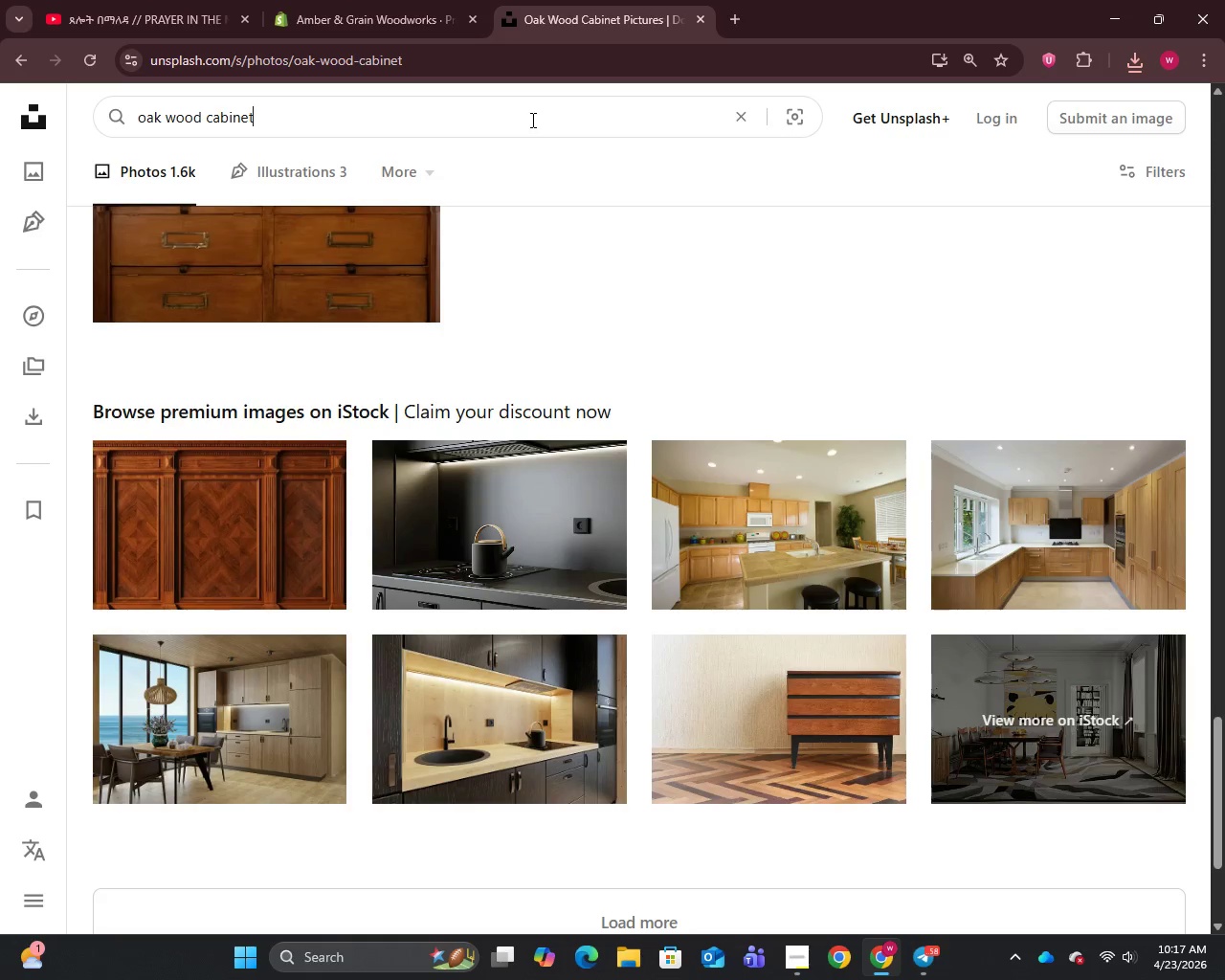 
key(Control+A)
 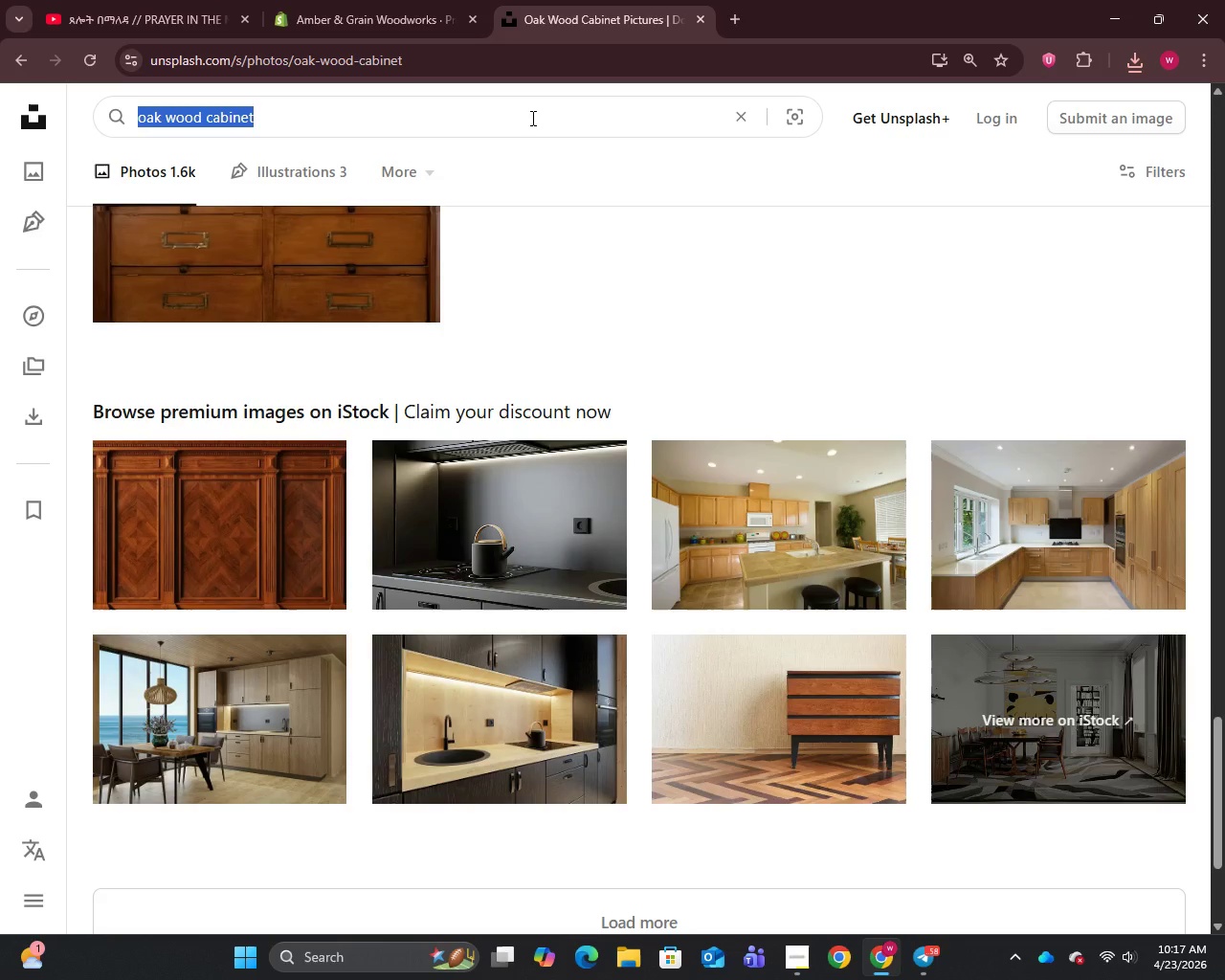 
key(Control+C)
 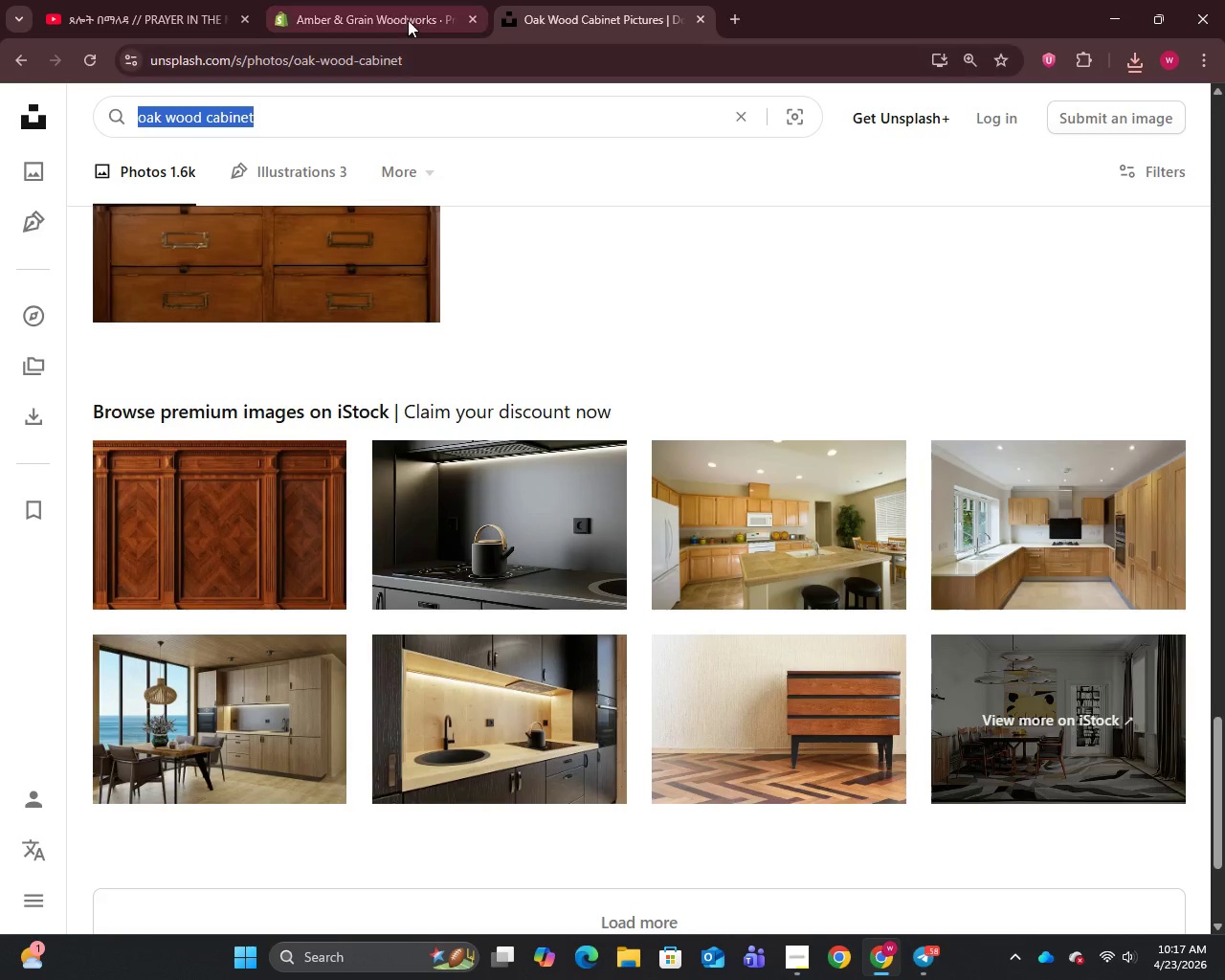 
left_click([408, 19])
 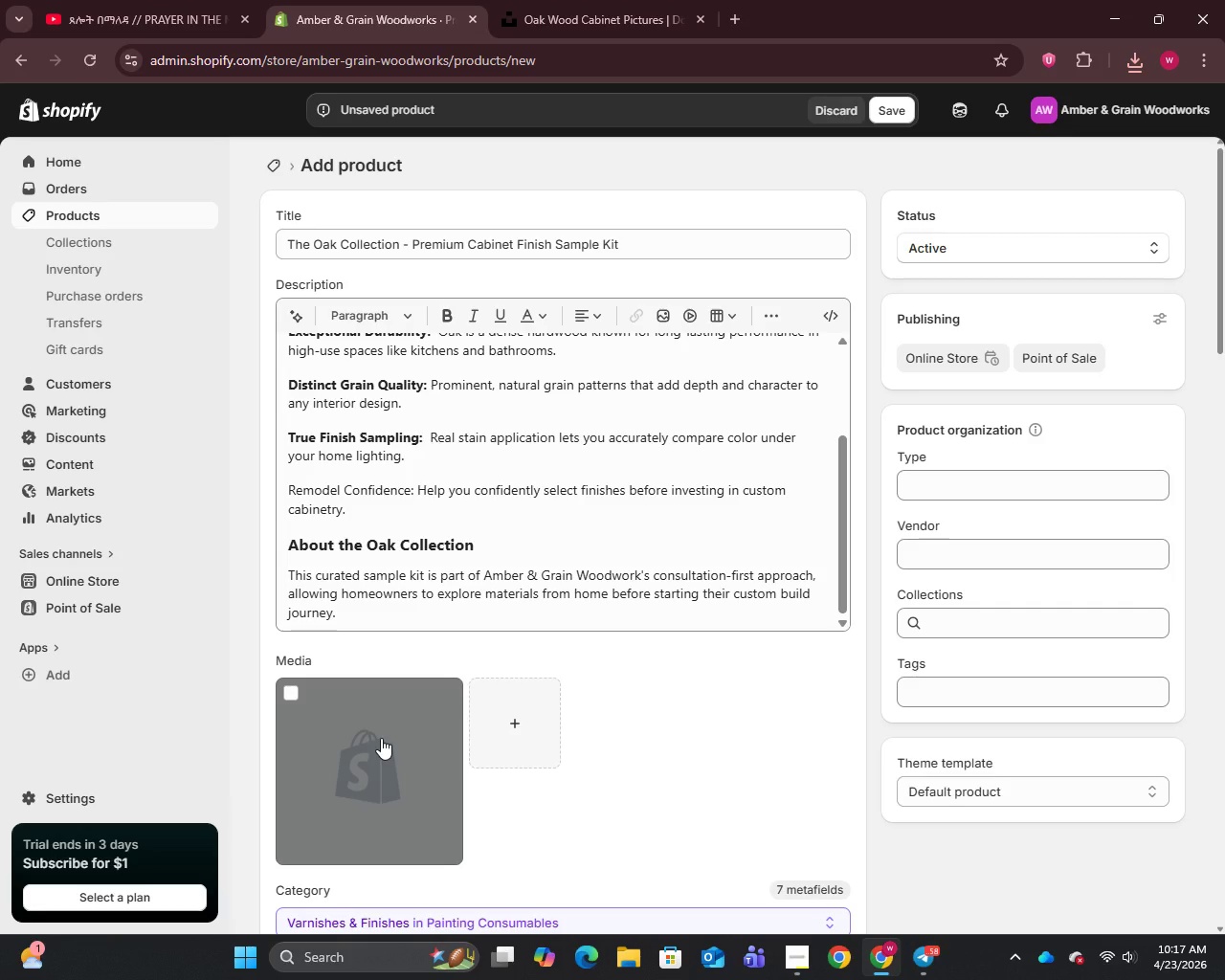 
left_click([381, 738])
 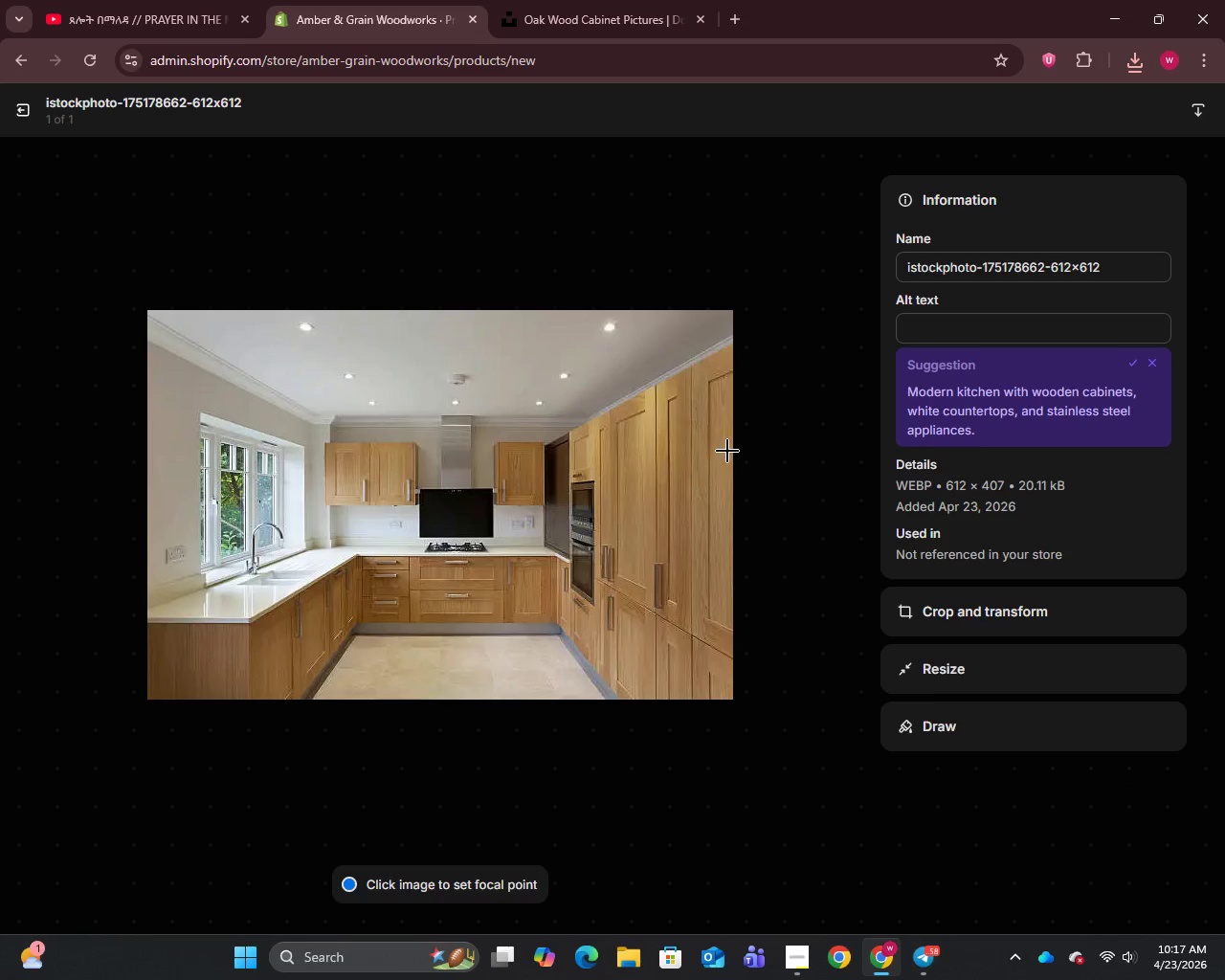 
left_click_drag(start_coordinate=[962, 257], to_coordinate=[957, 263])
 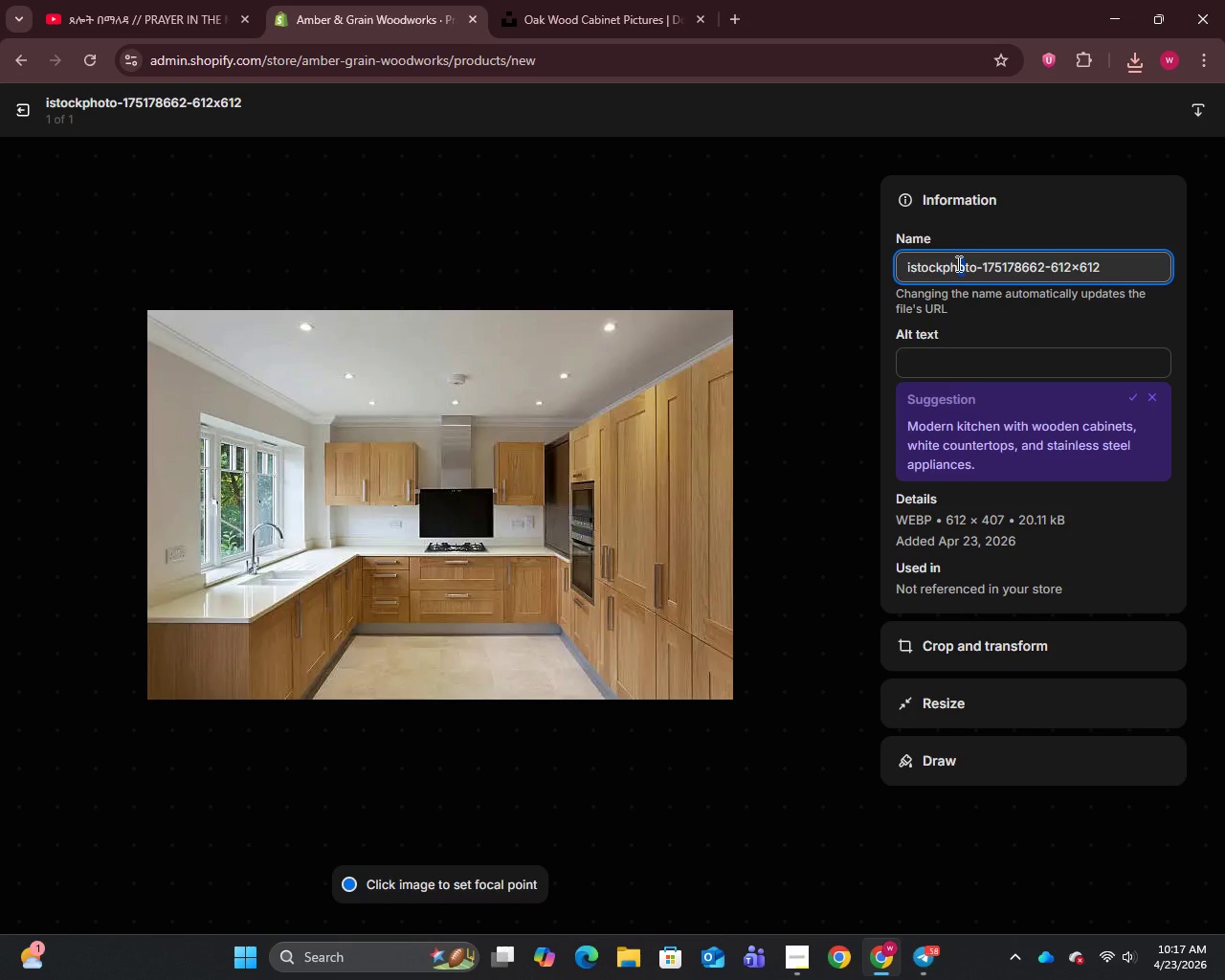 
key(Control+A)
 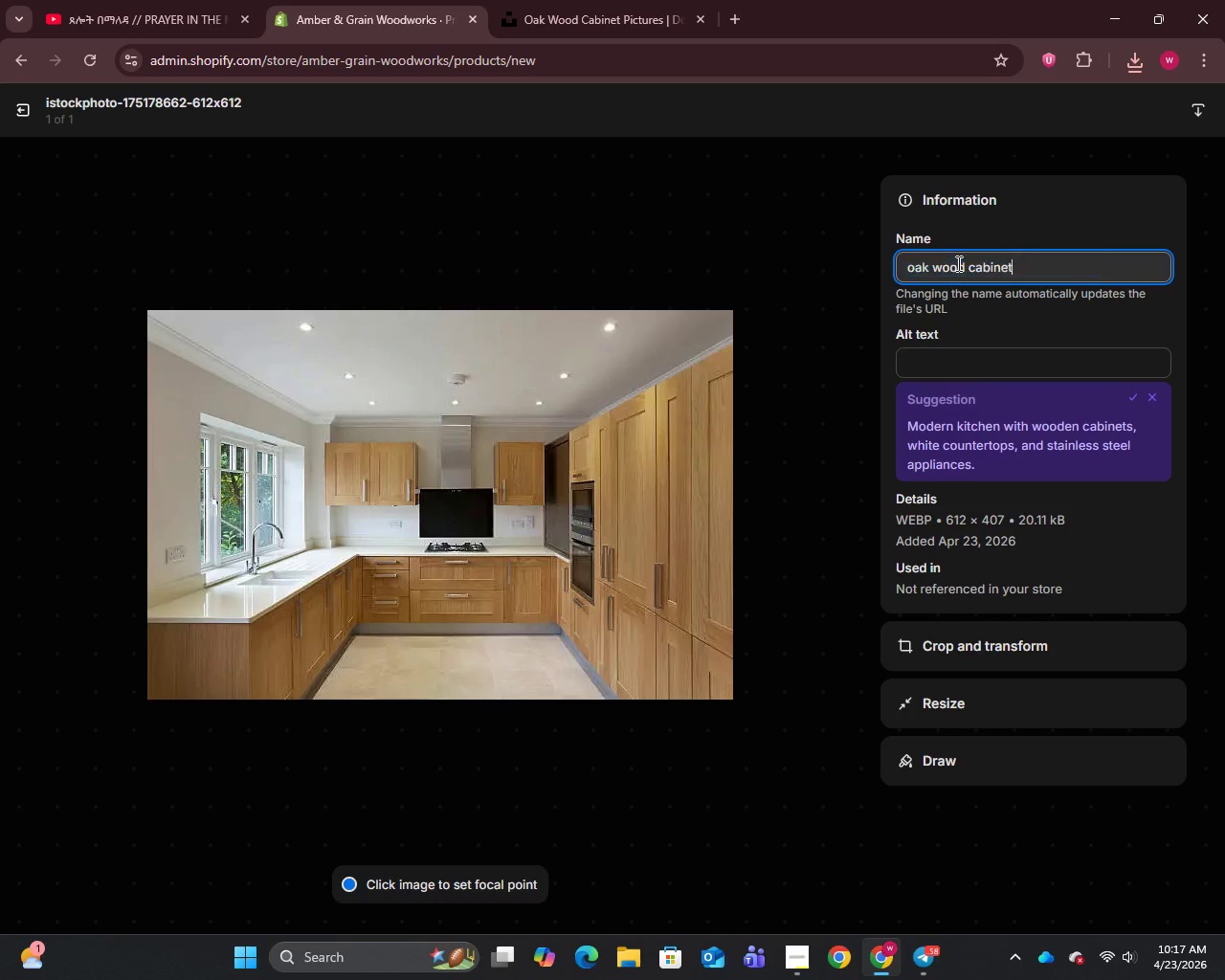 
key(Control+V)
 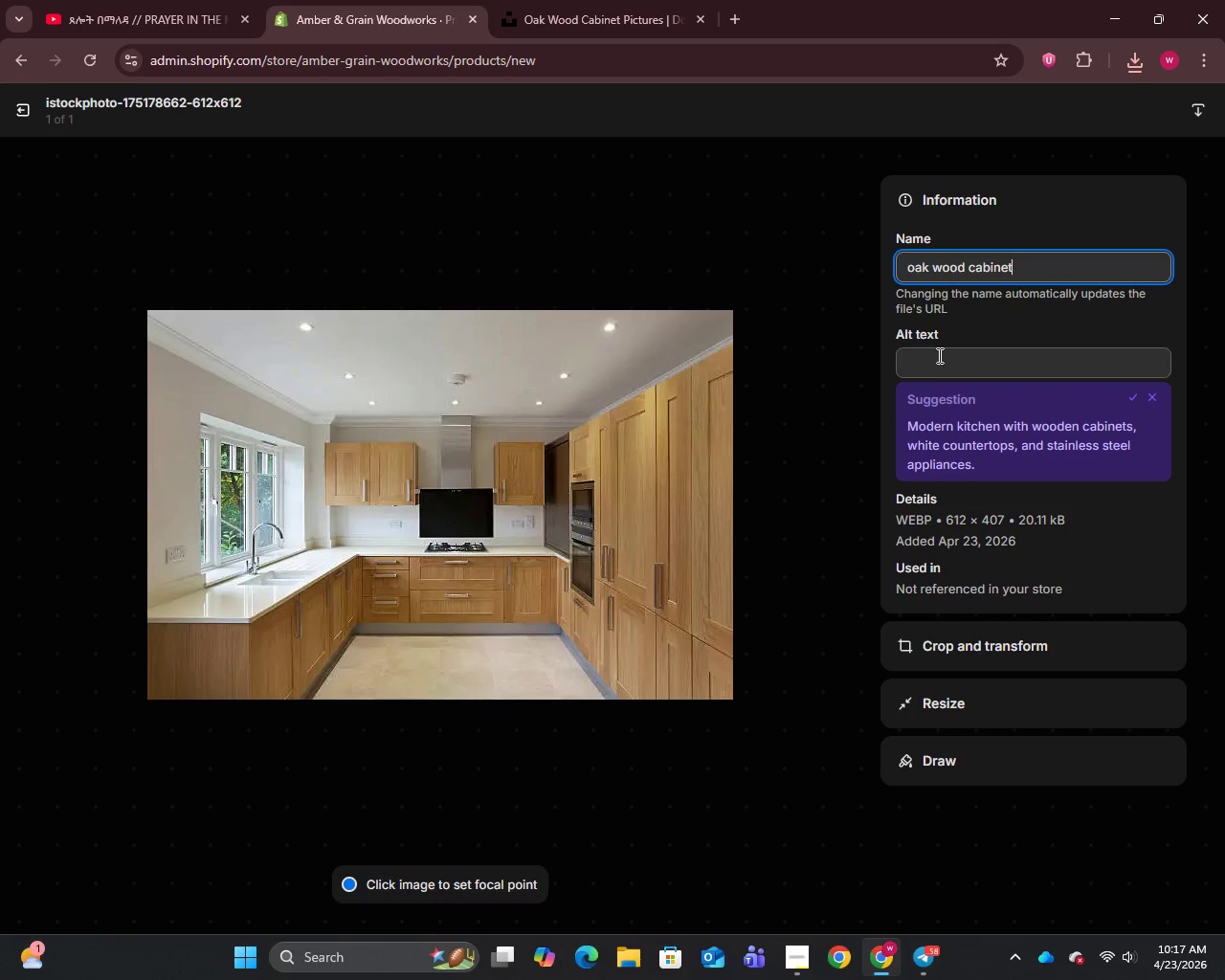 
left_click([938, 354])
 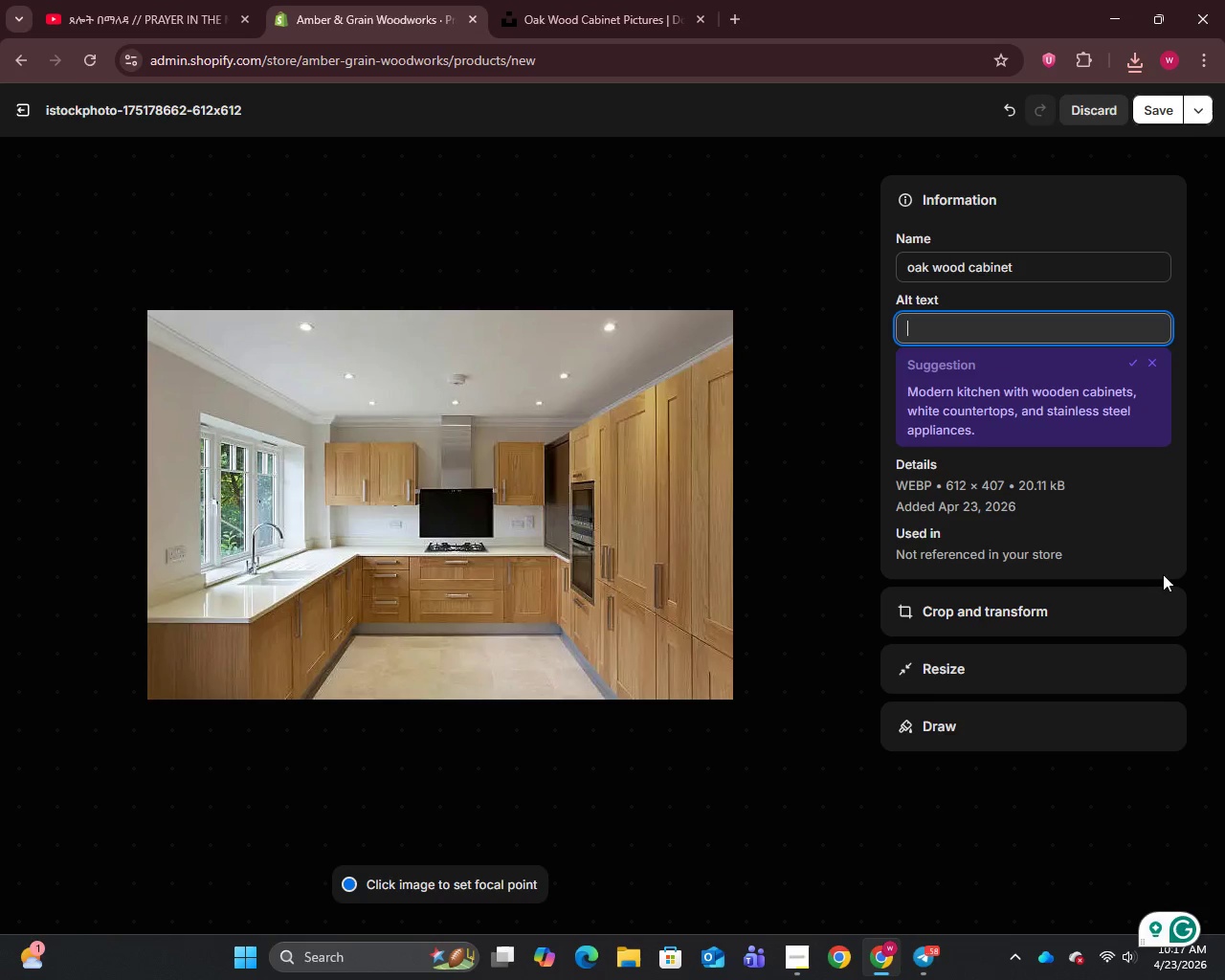 
type(Oak wood cabinet sample natural finish)
 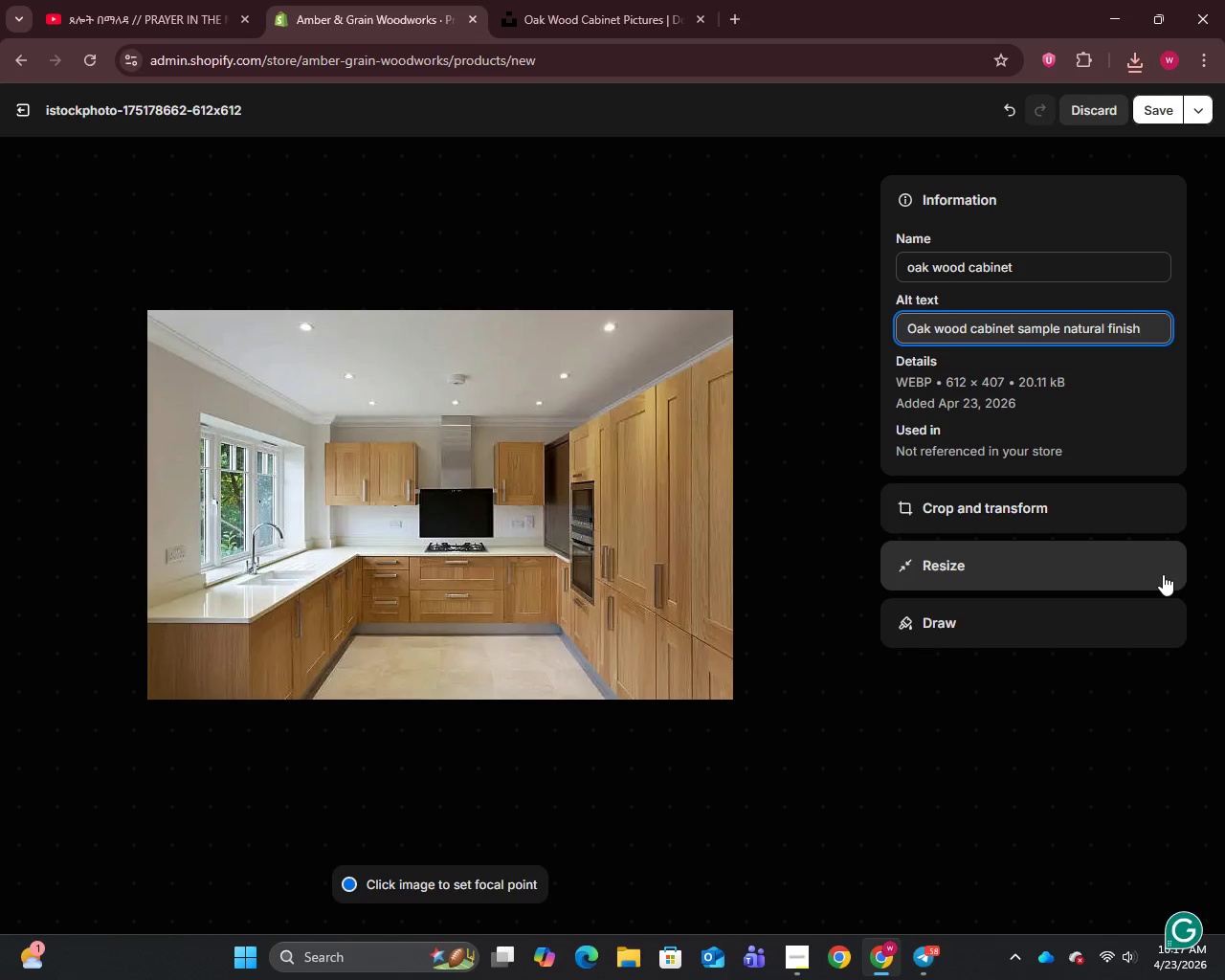 
scroll: coordinate [1163, 574], scroll_direction: up, amount: 1.0
 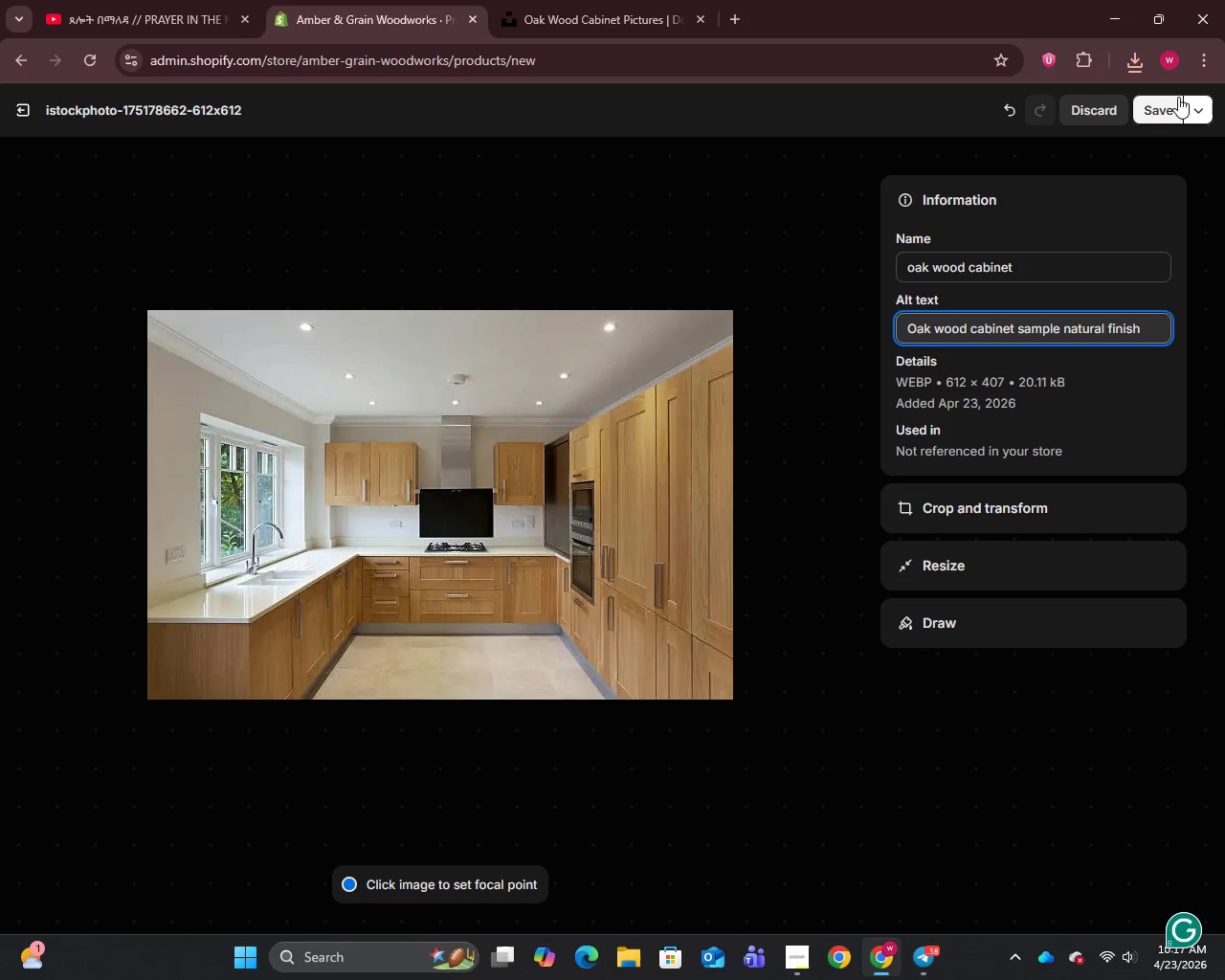 
left_click([1168, 115])
 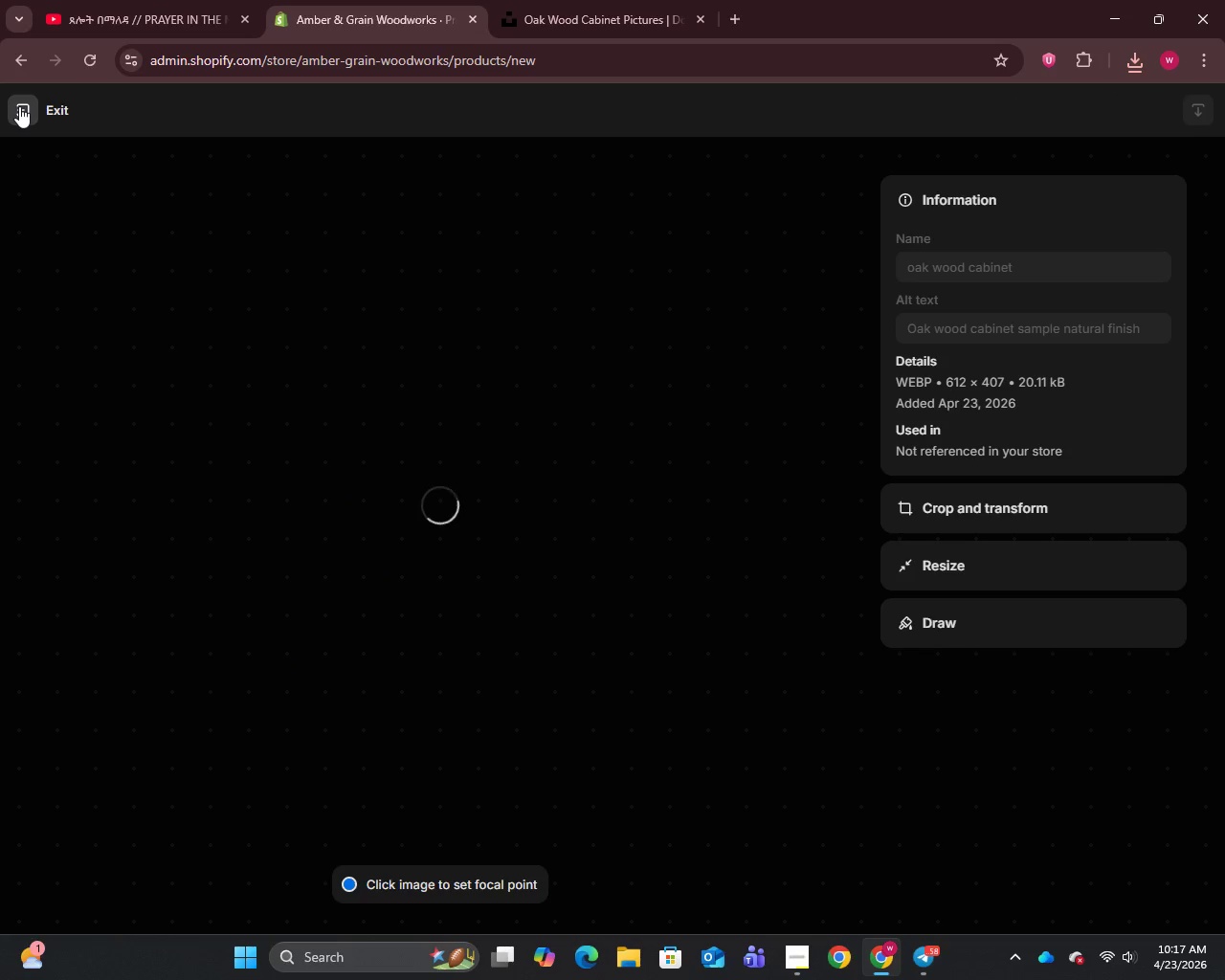 
left_click([19, 106])
 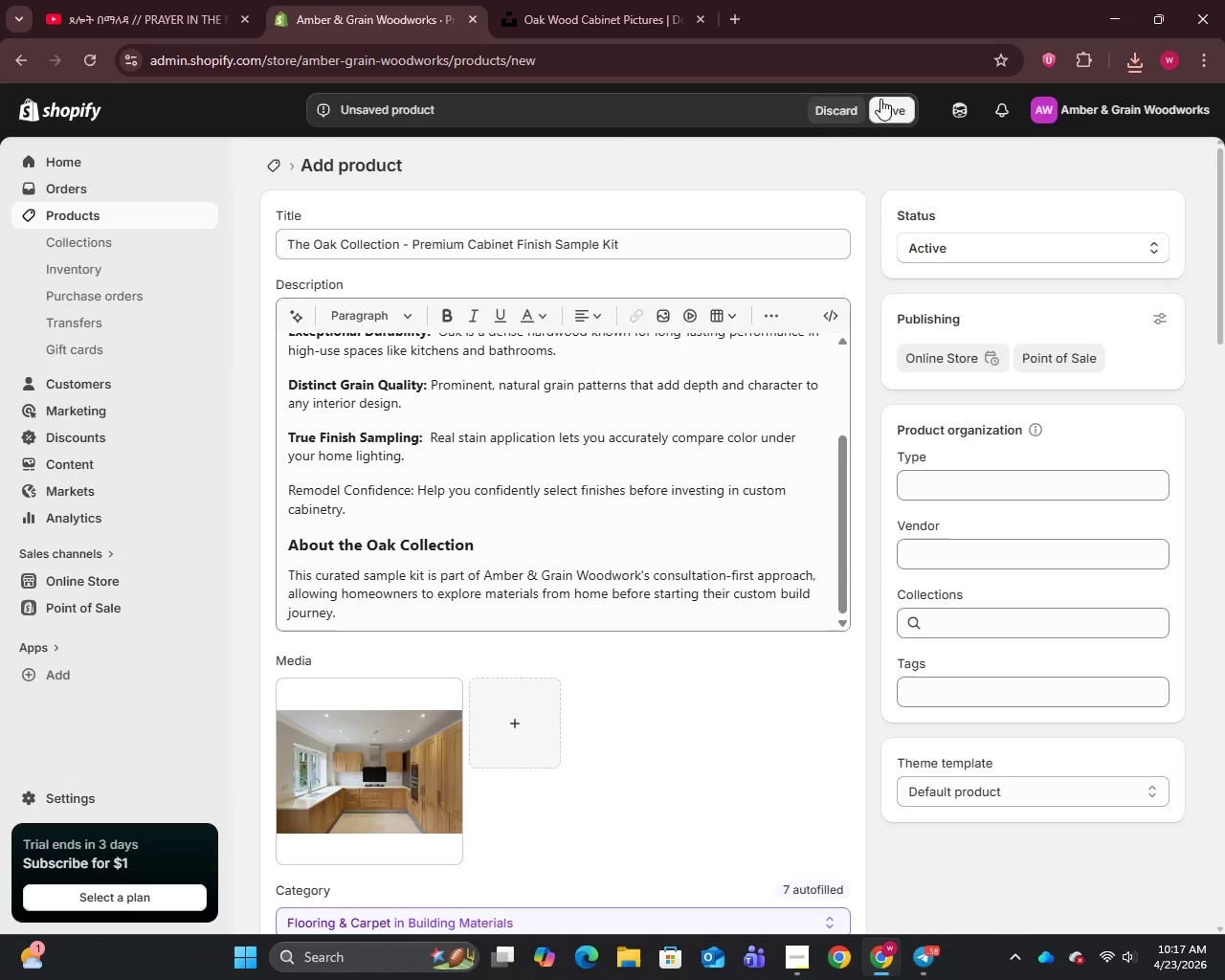 
left_click([889, 107])
 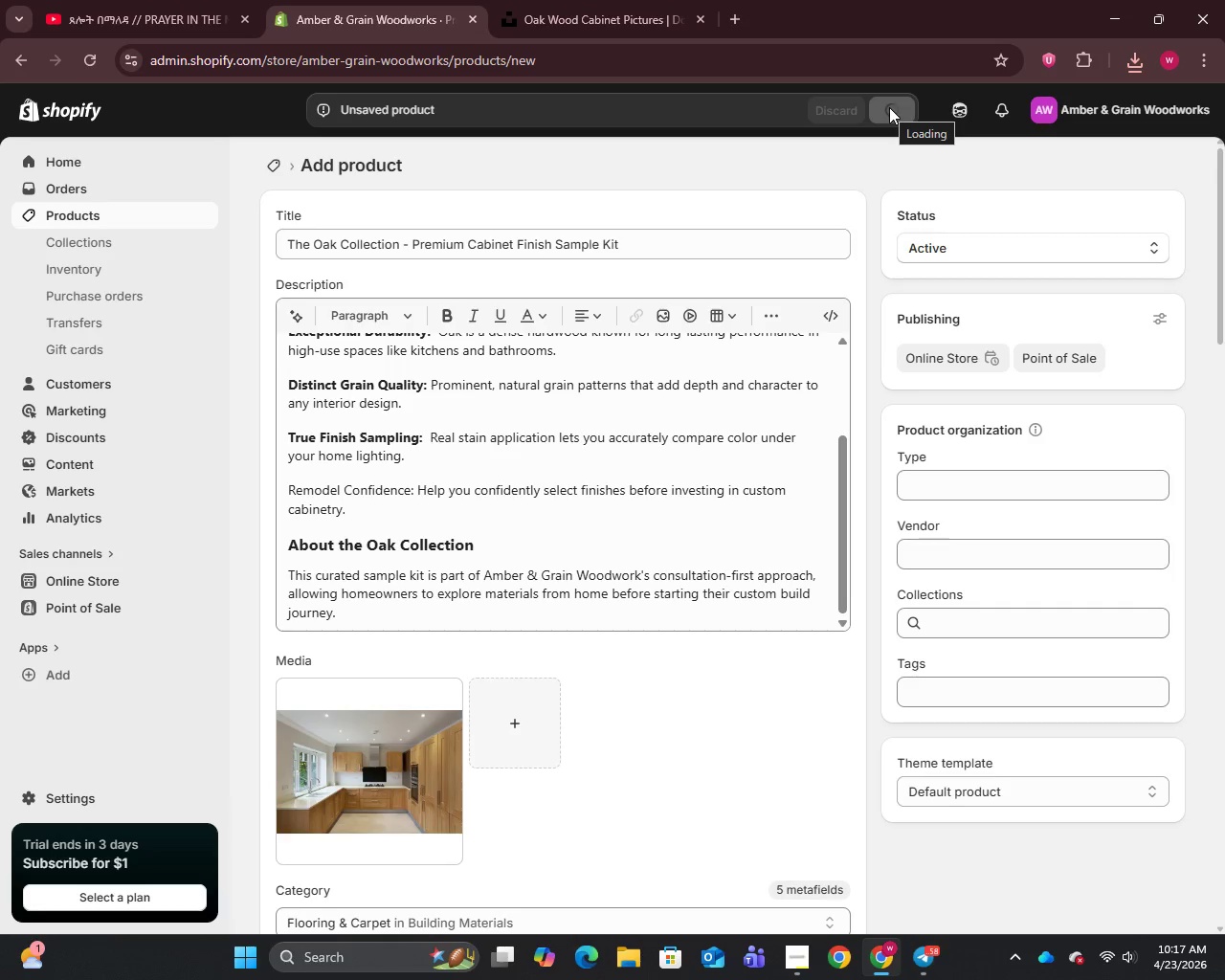 
wait(8.78)
 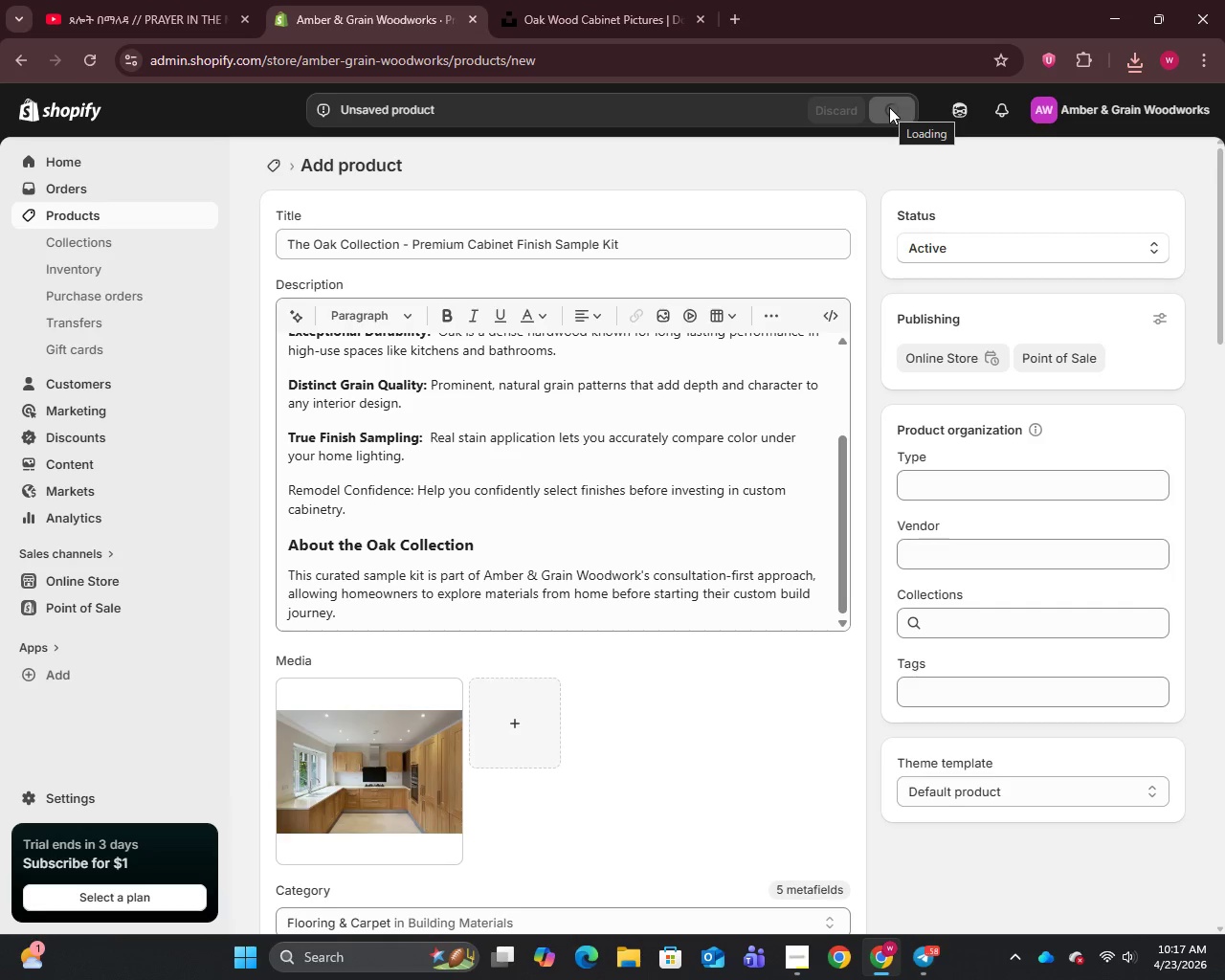 
left_click([1164, 167])
 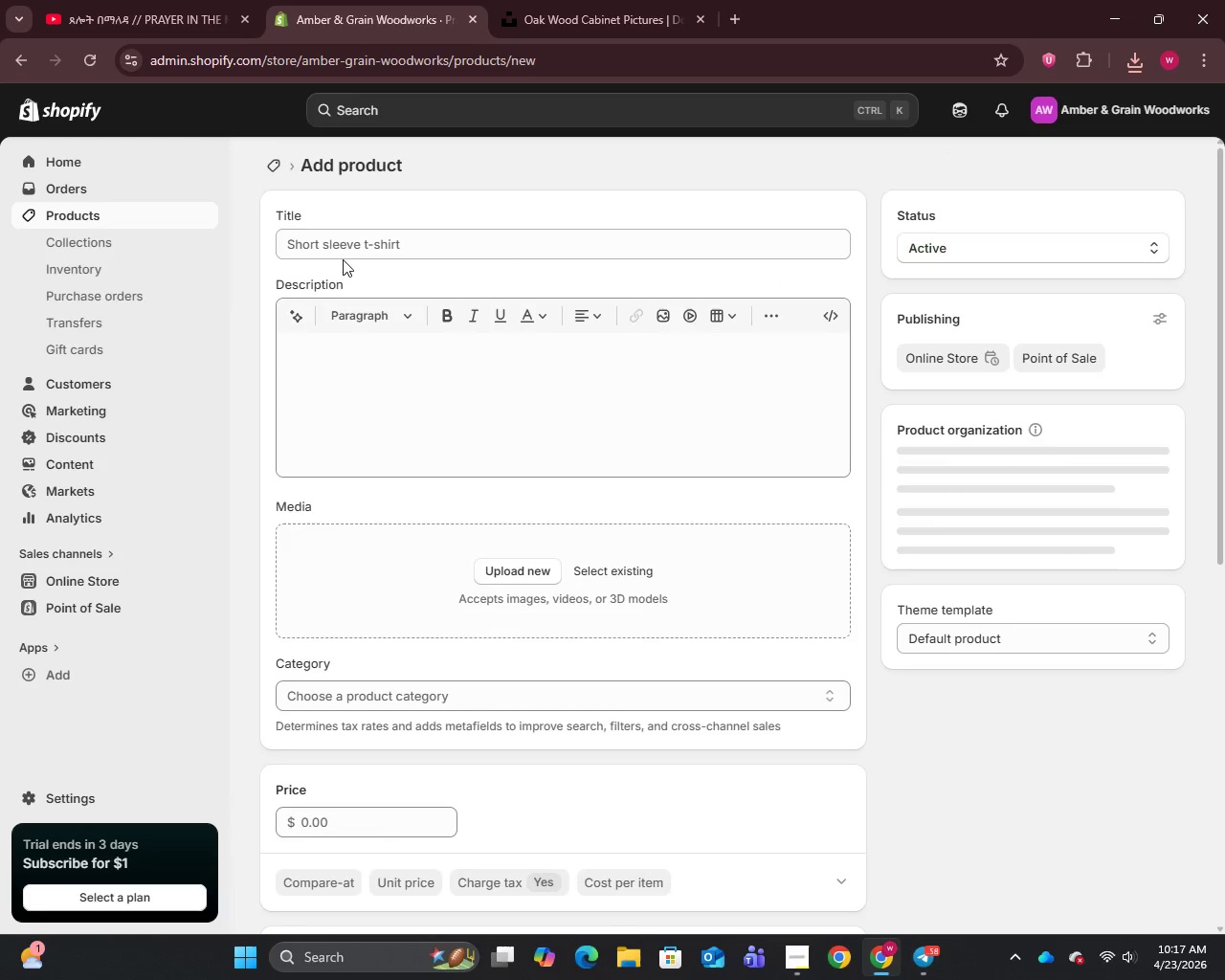 
left_click([359, 240])
 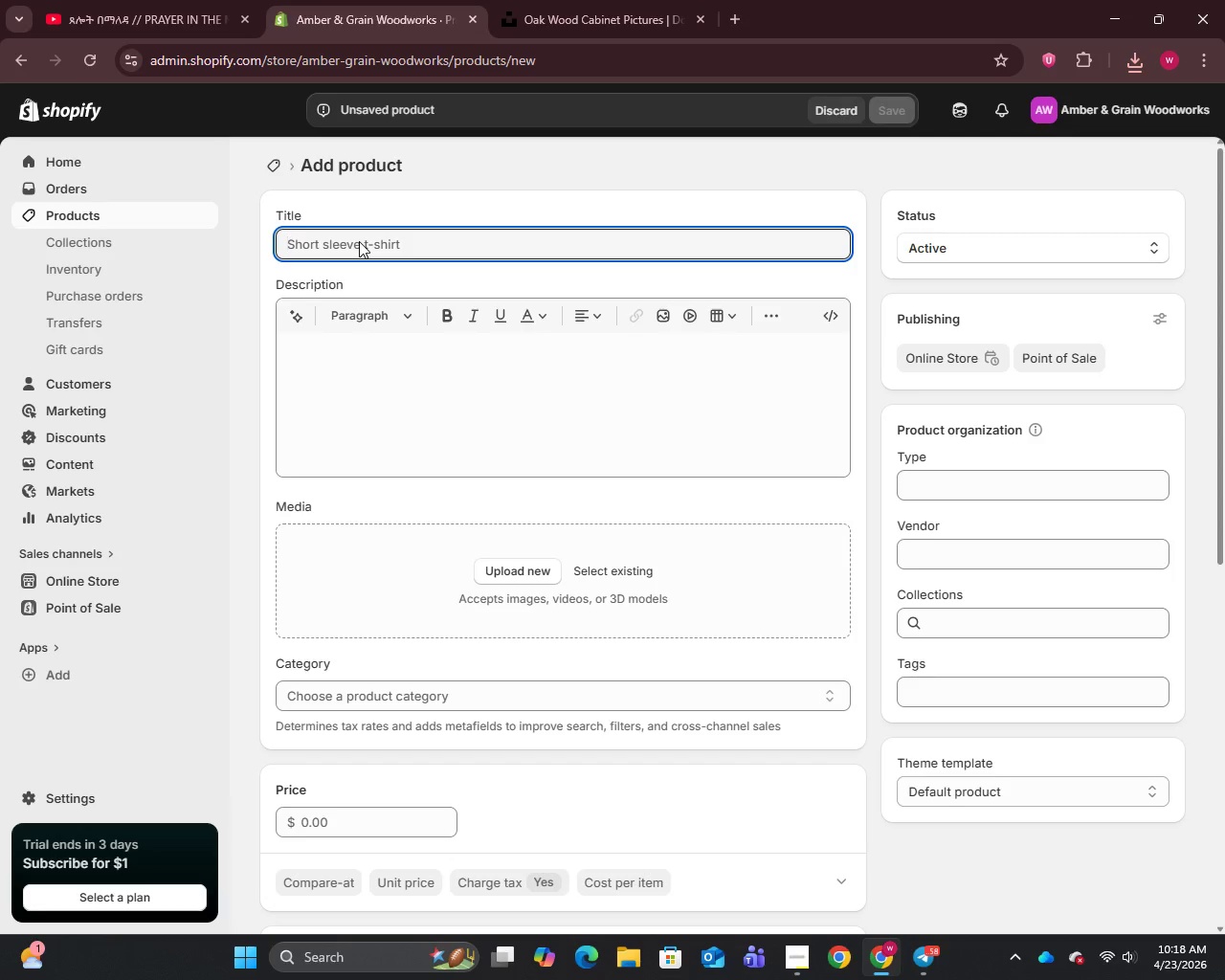 
type(The Walnut Series - Premium Cabinet Finish Sample Kit)
 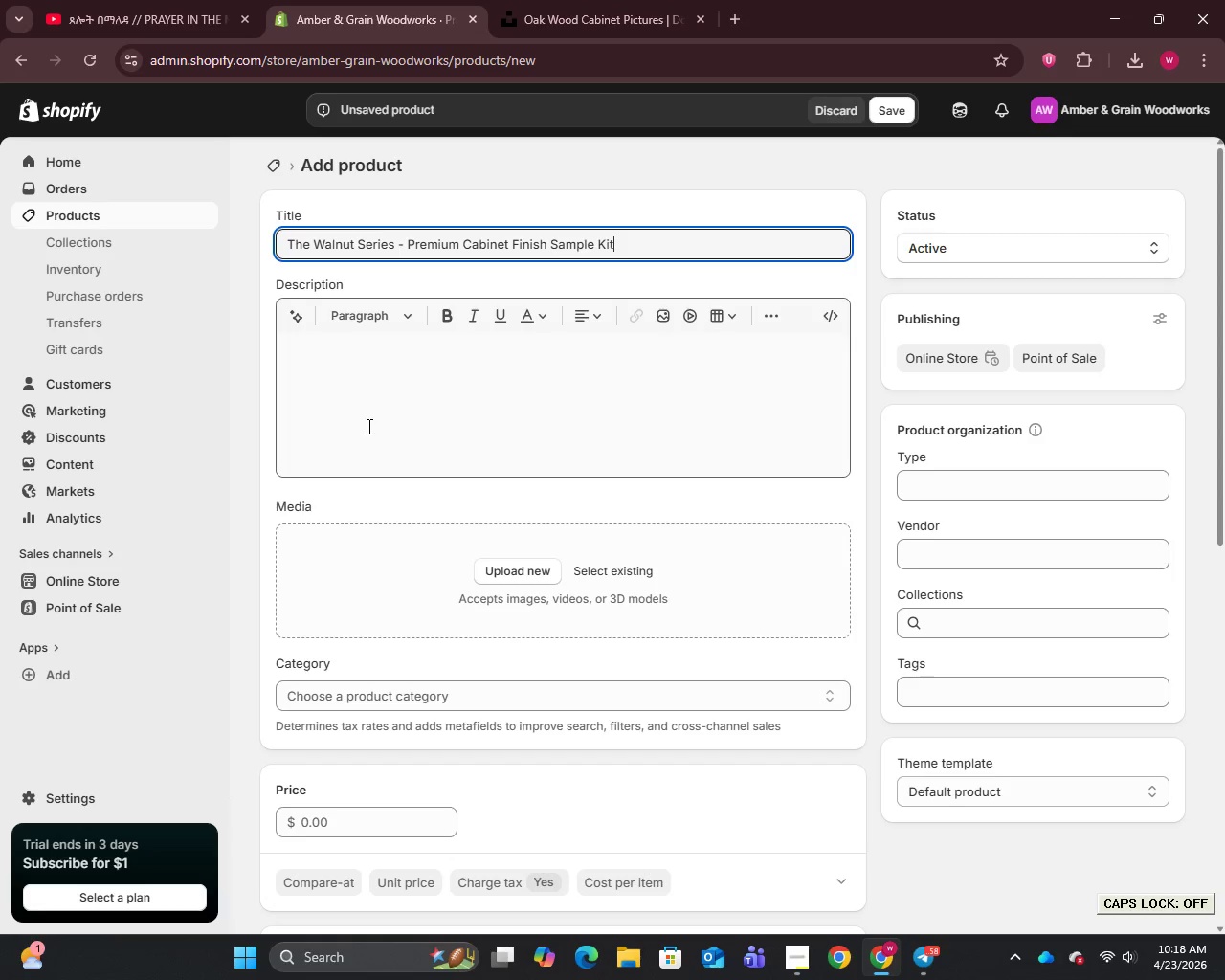 
left_click([368, 393])
 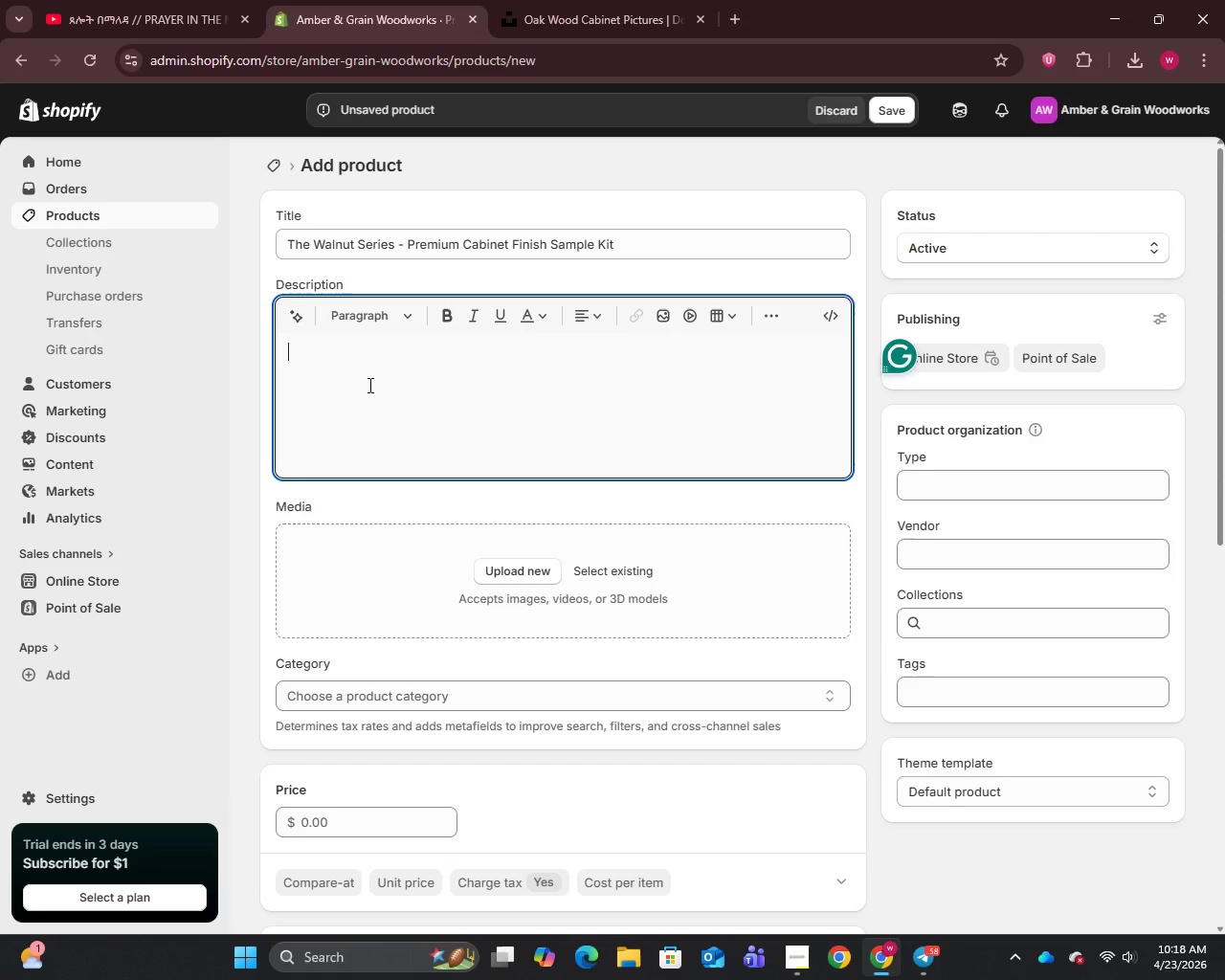 
type(The Walnut Series )
key(Backspace)
type( Sample Kit Offers a refined selection of deep, rich wood finishes )
 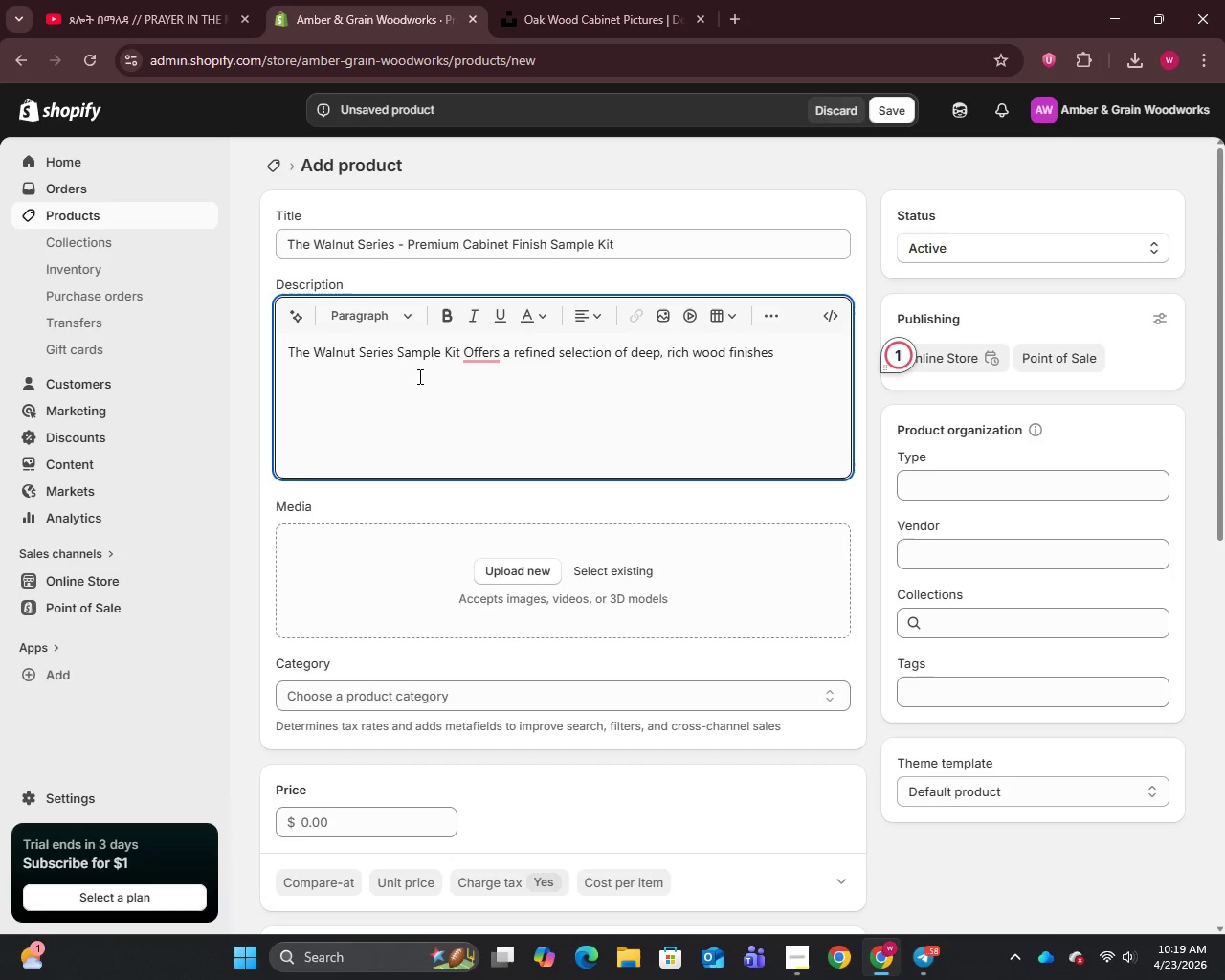 
wait(6.72)
 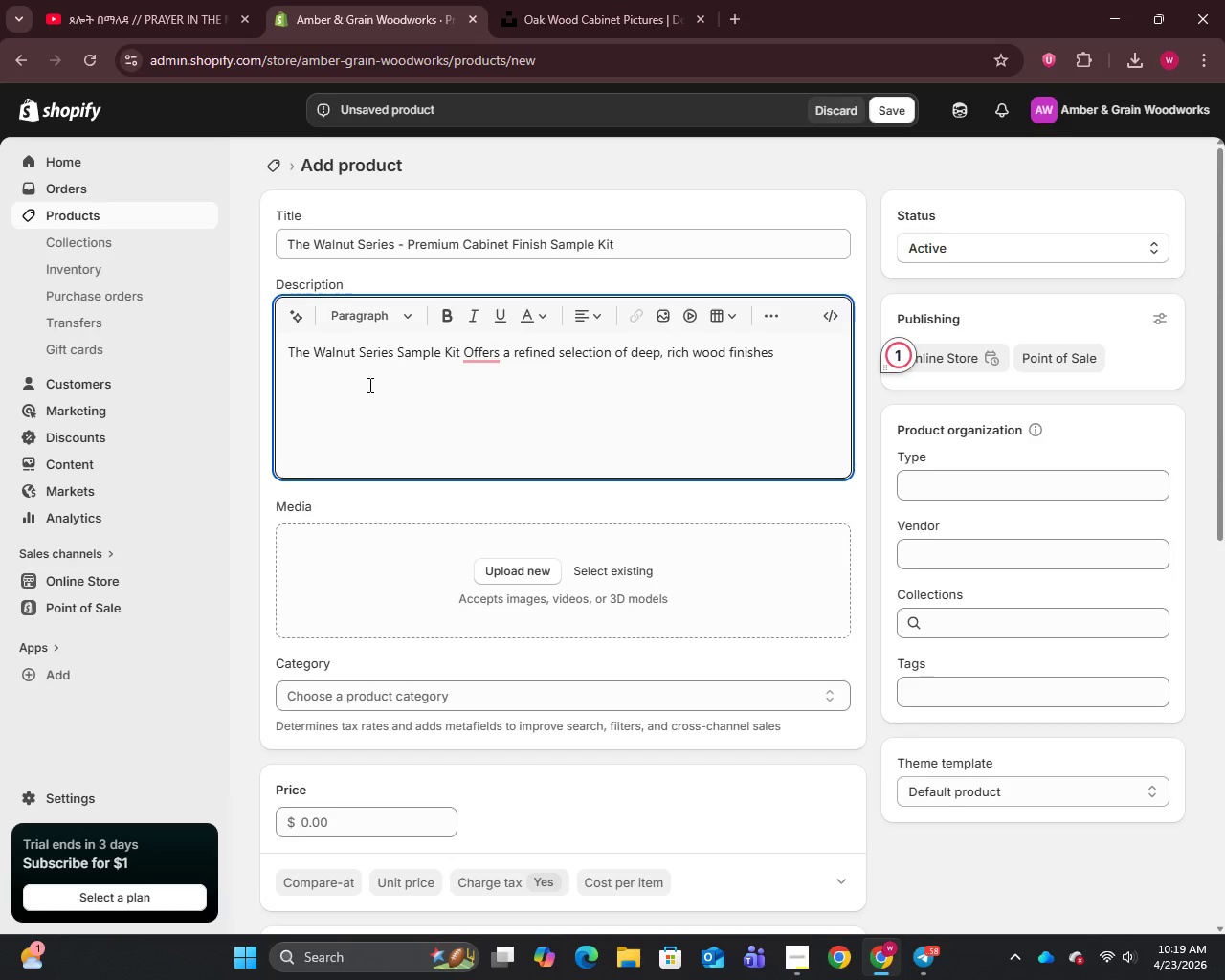 
left_click([509, 398])
 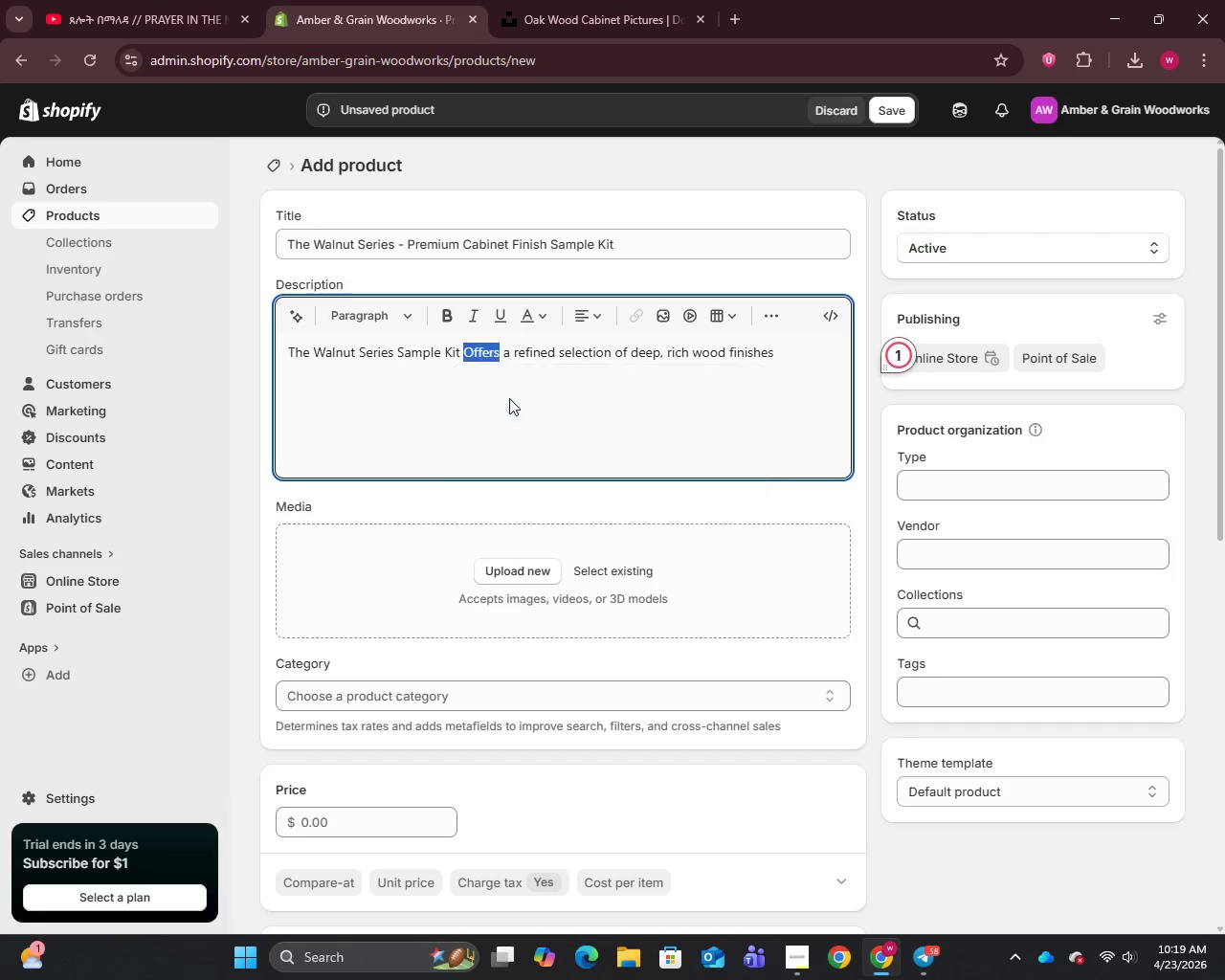 
left_click([790, 354])
 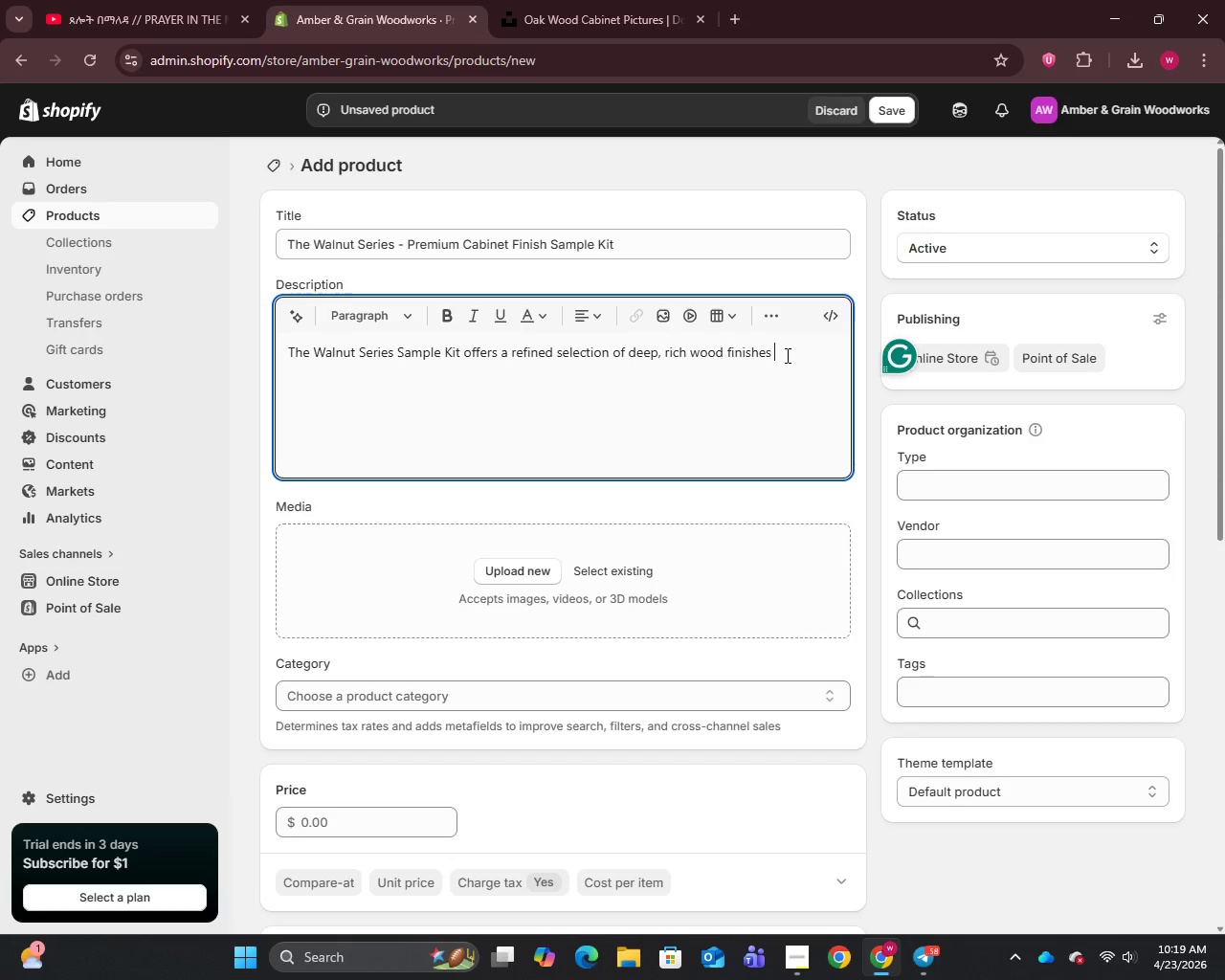 
type(designed for homew)
key(Backspace)
type(owners skee)
key(Backspace)
key(Backspace)
key(Backspace)
type(eeking a luxurious and modern cabinetry aesthetic. Walnut is know for its smooth grain structure, a)
key(Backspace)
 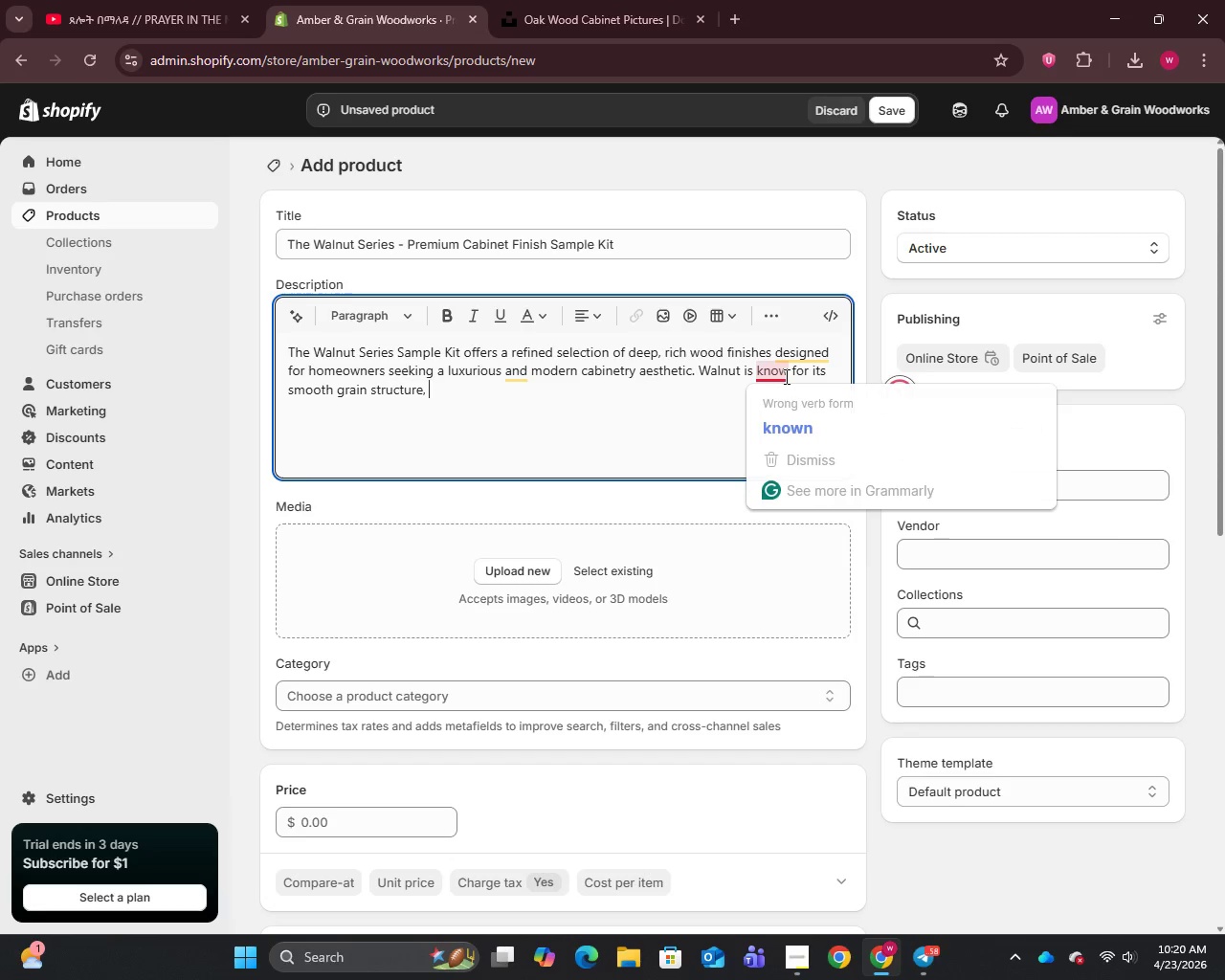 
left_click([790, 422])
 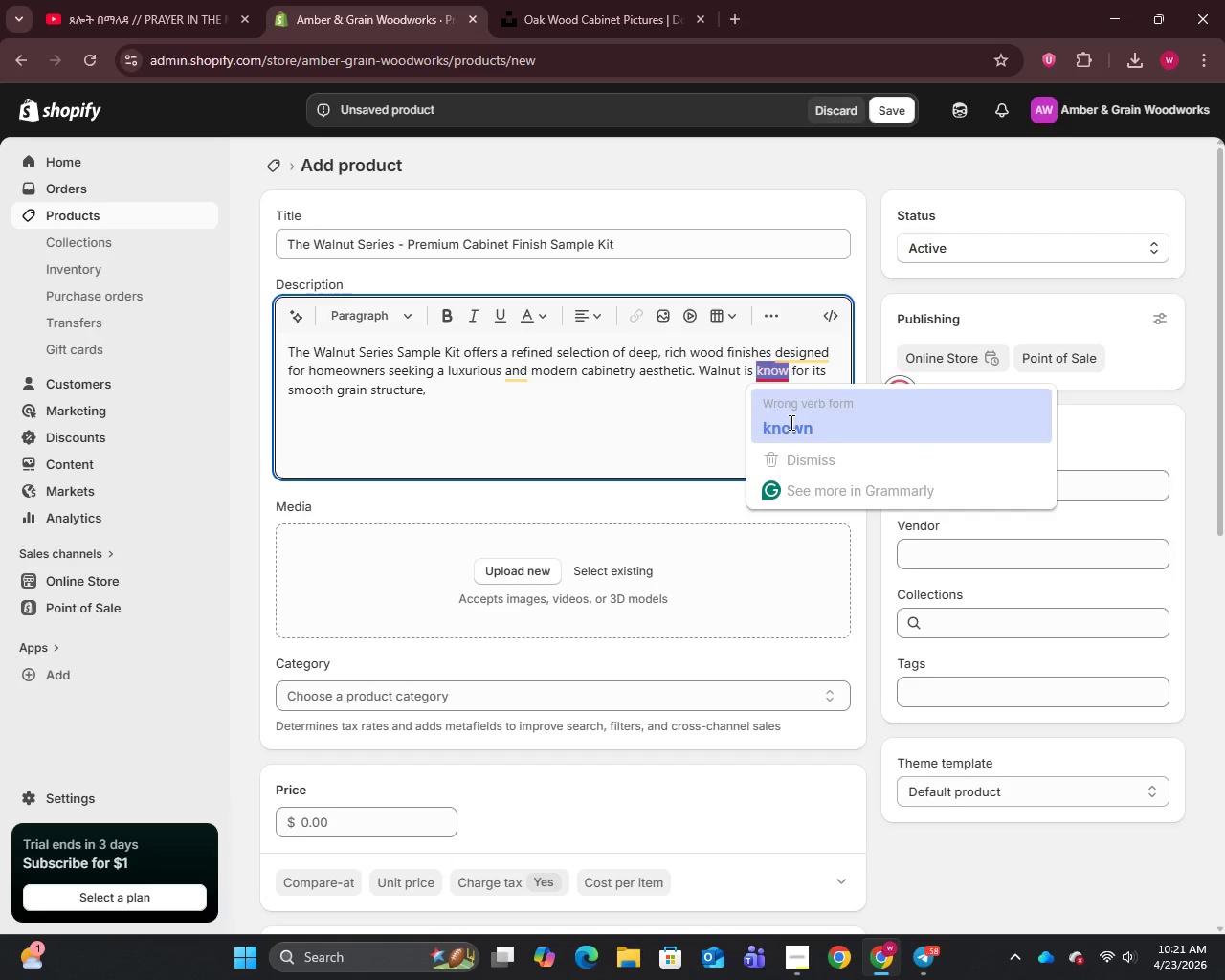 
key(Unknown)
 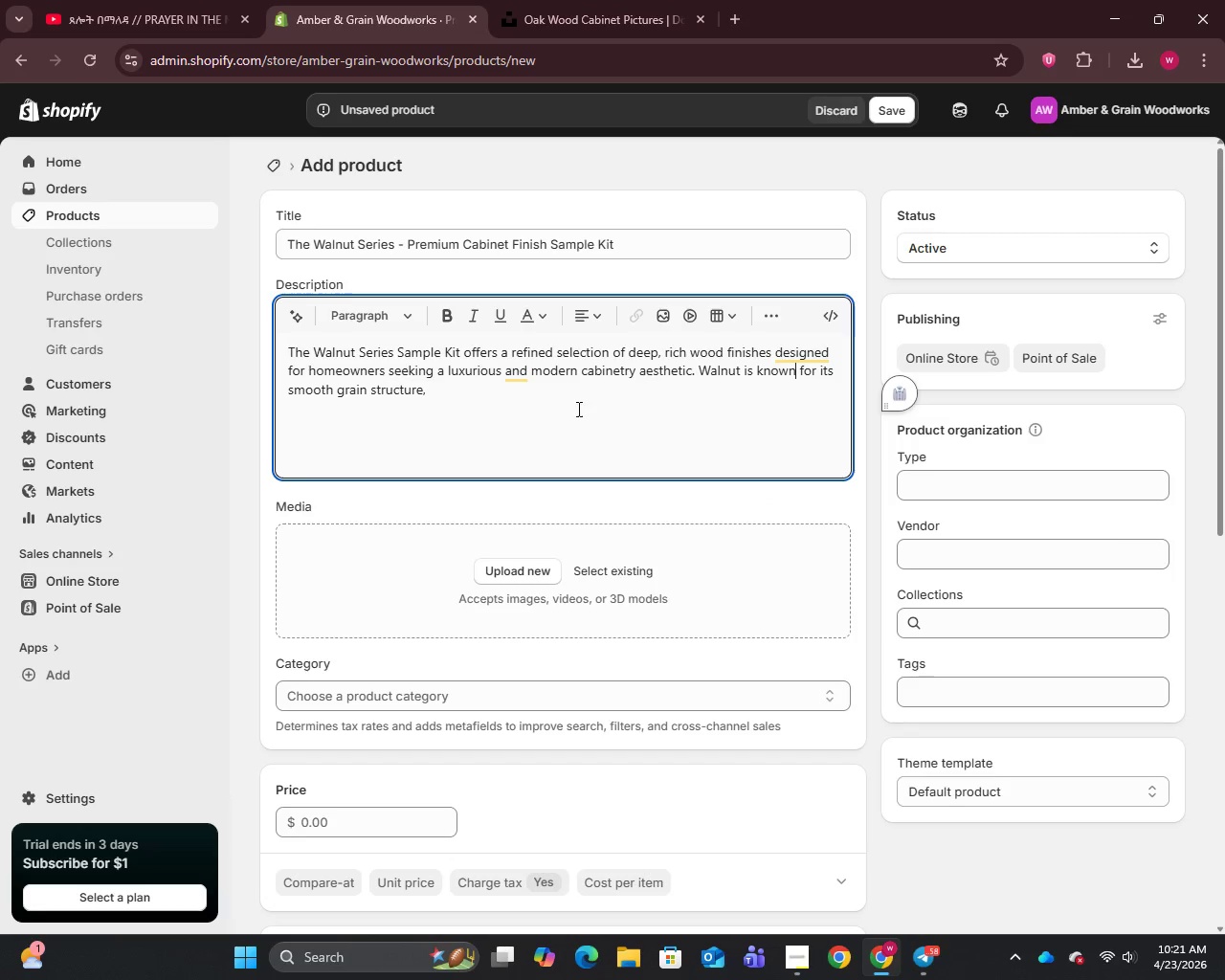 
key(Unknown)
 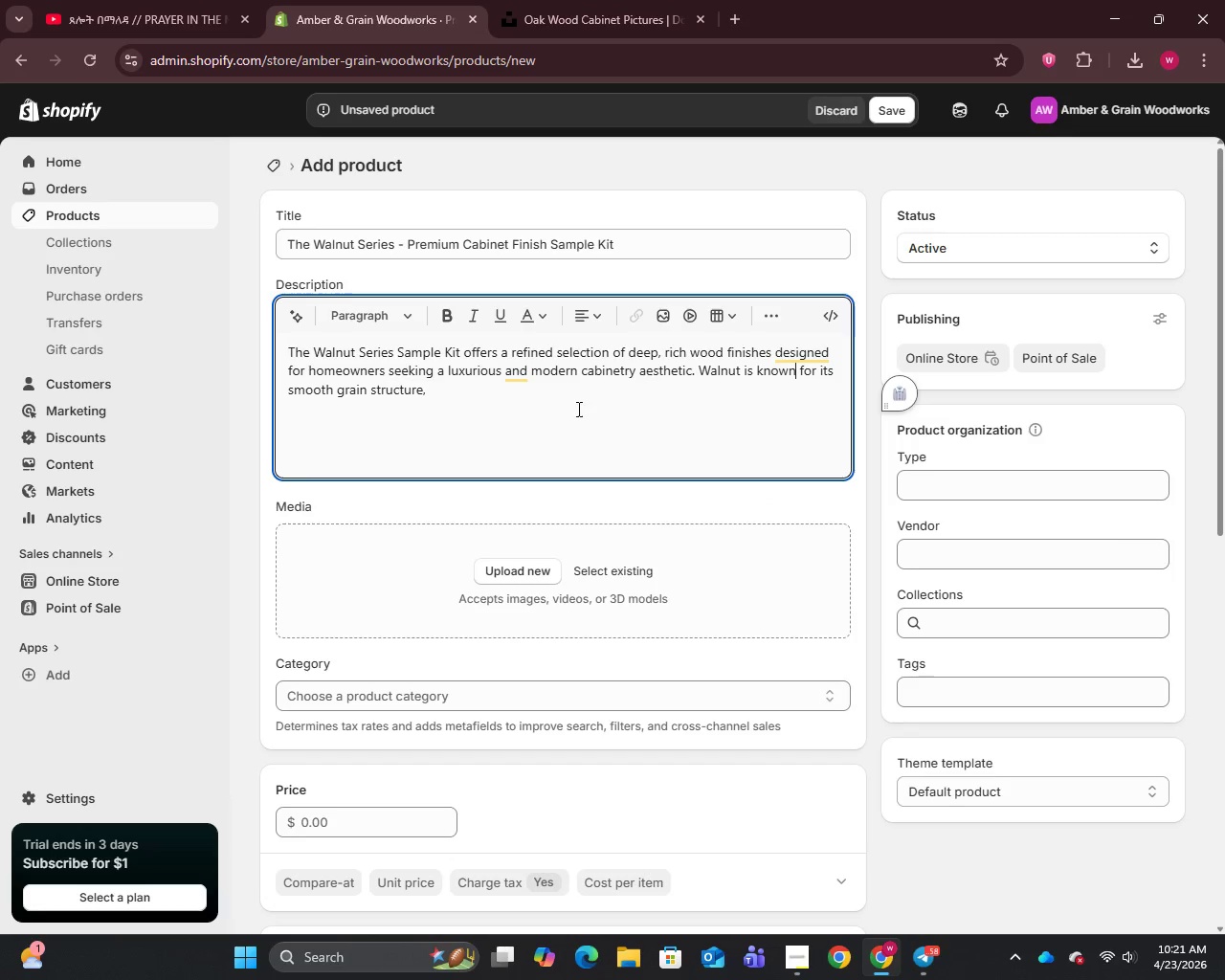 
key(Unknown)
 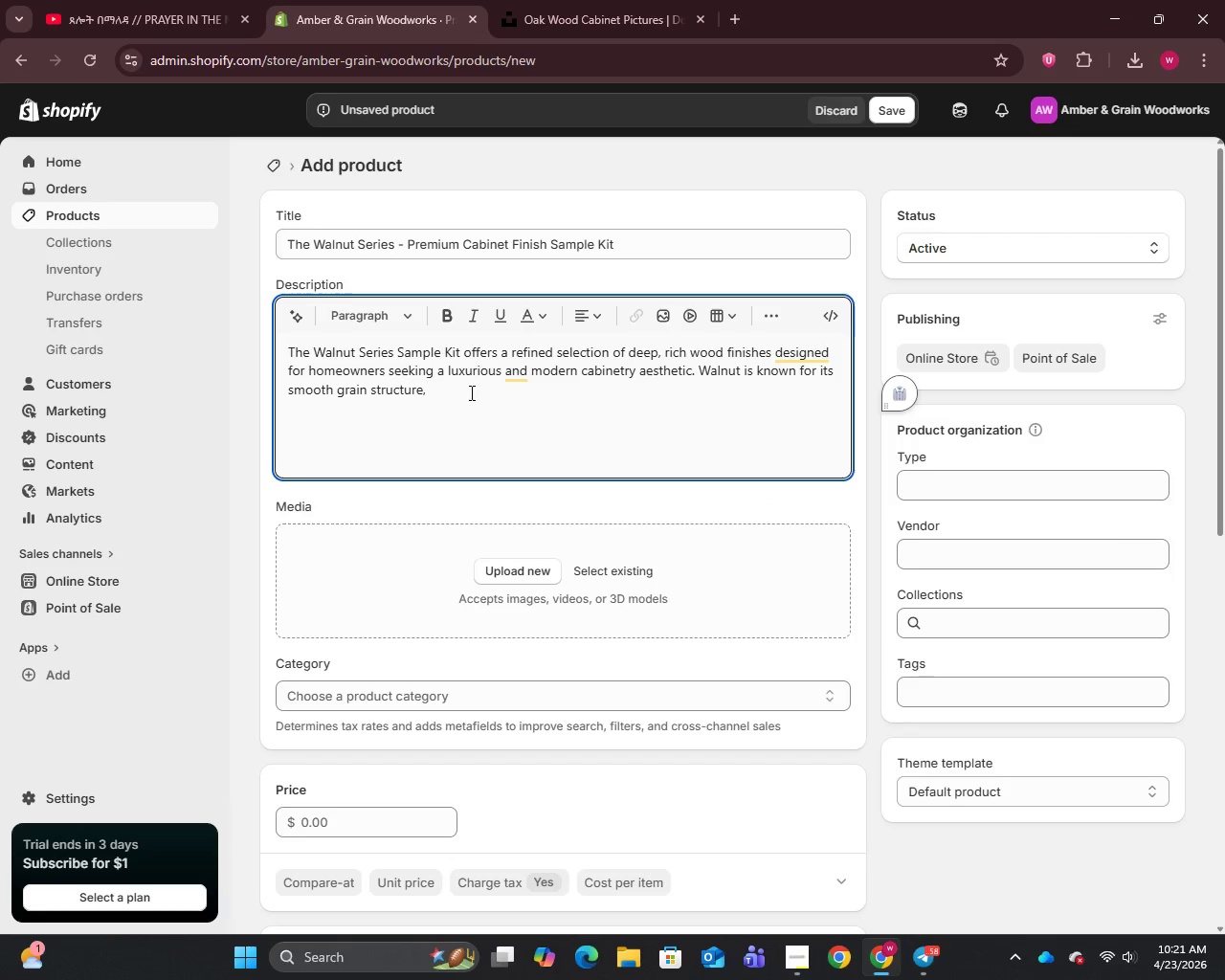 
key(Unknown)
 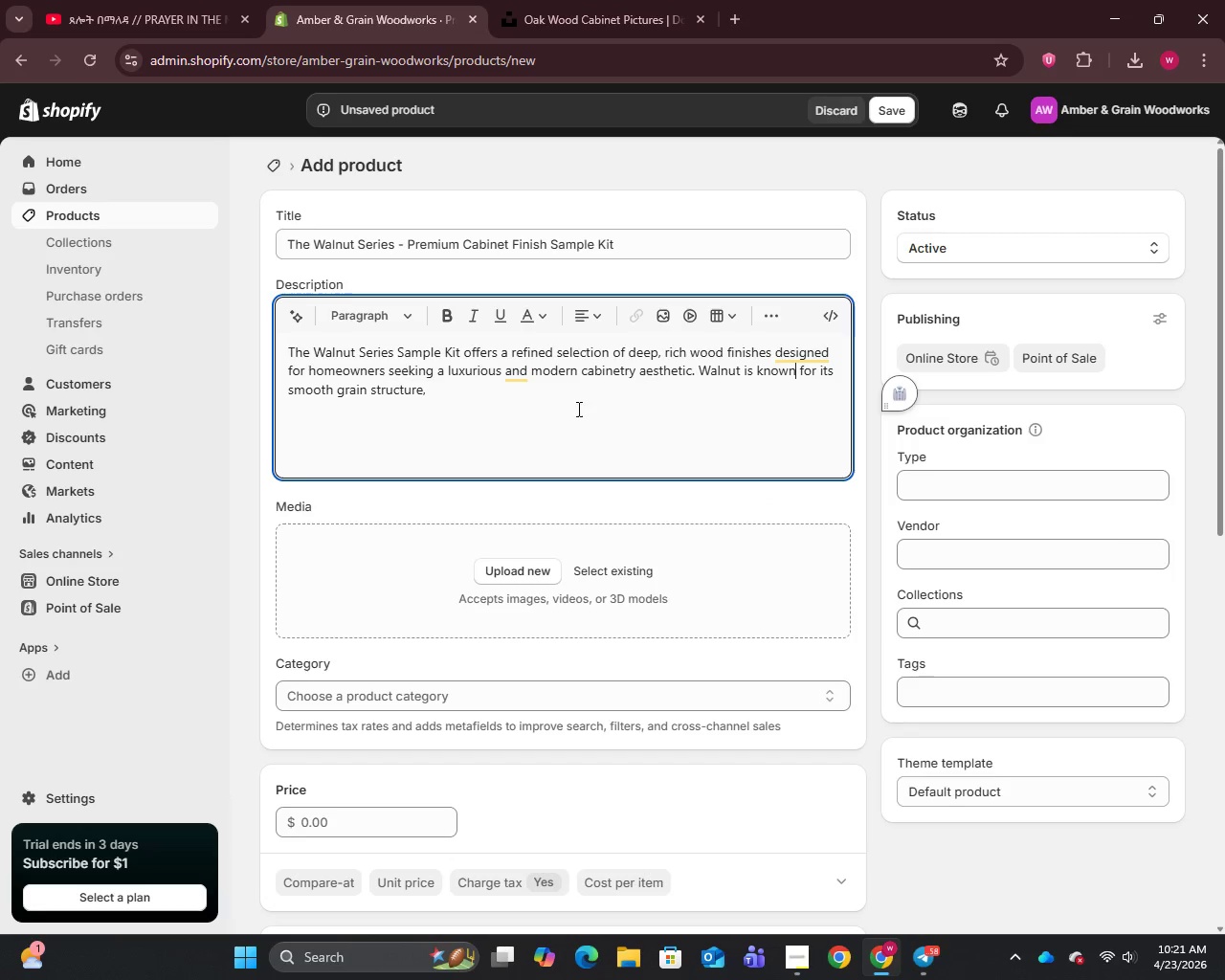 
key(Unknown)
 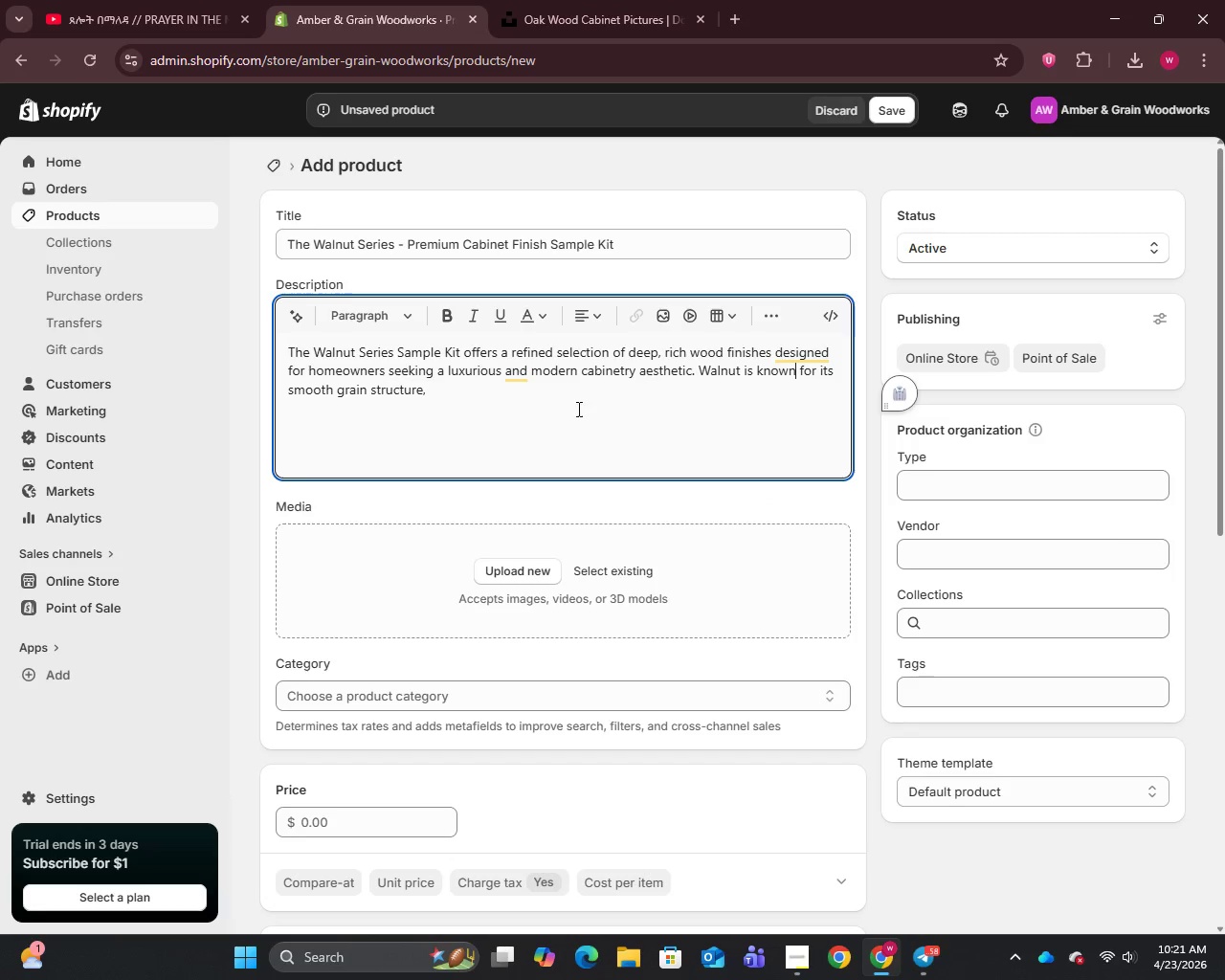 
left_click([451, 397])
 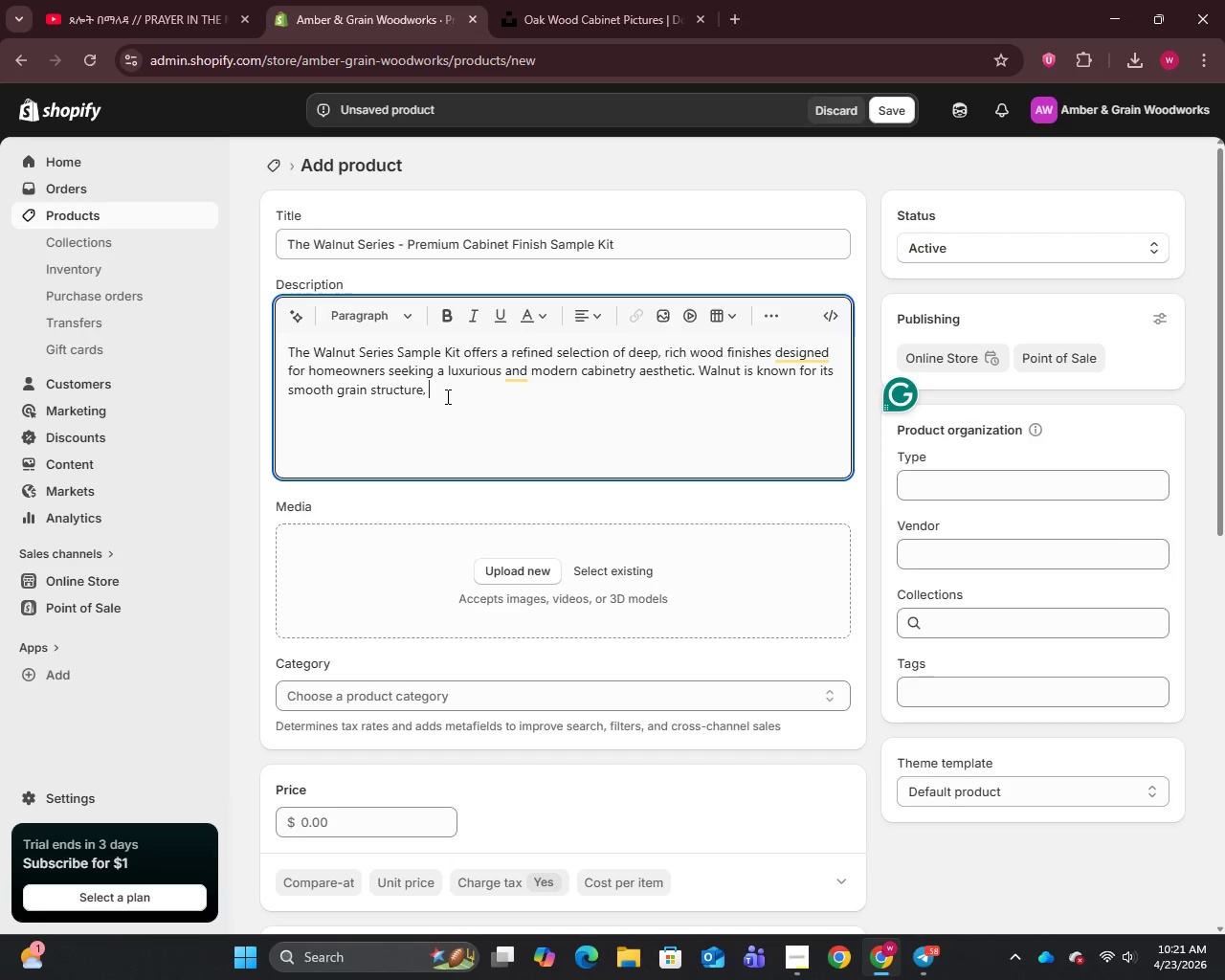 
wait(8.39)
 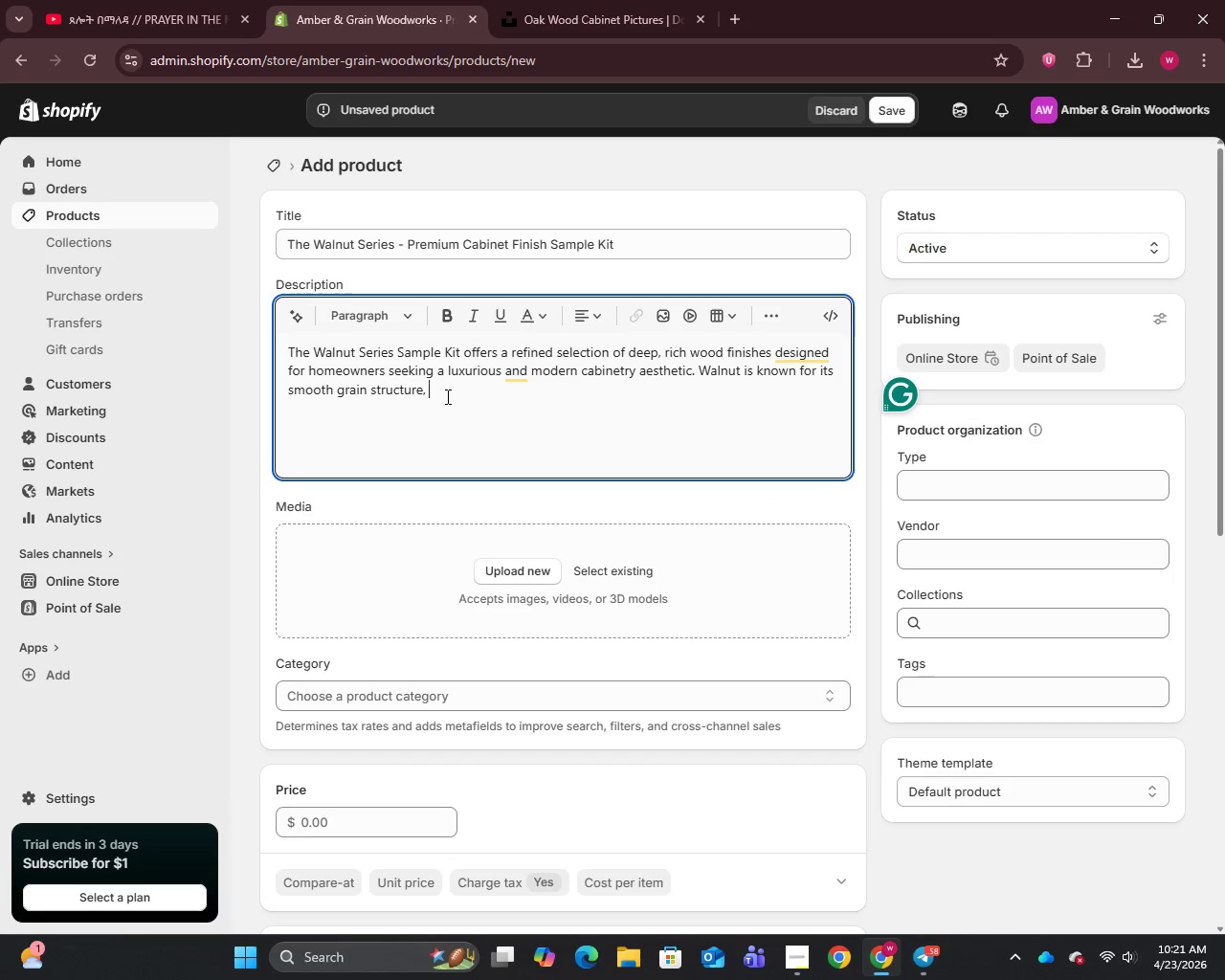 
type(naturak)
key(Backspace)
type(l warmth, and premium visual depth, making it a top choice for high-end kitchen and bathroom remodels.)
 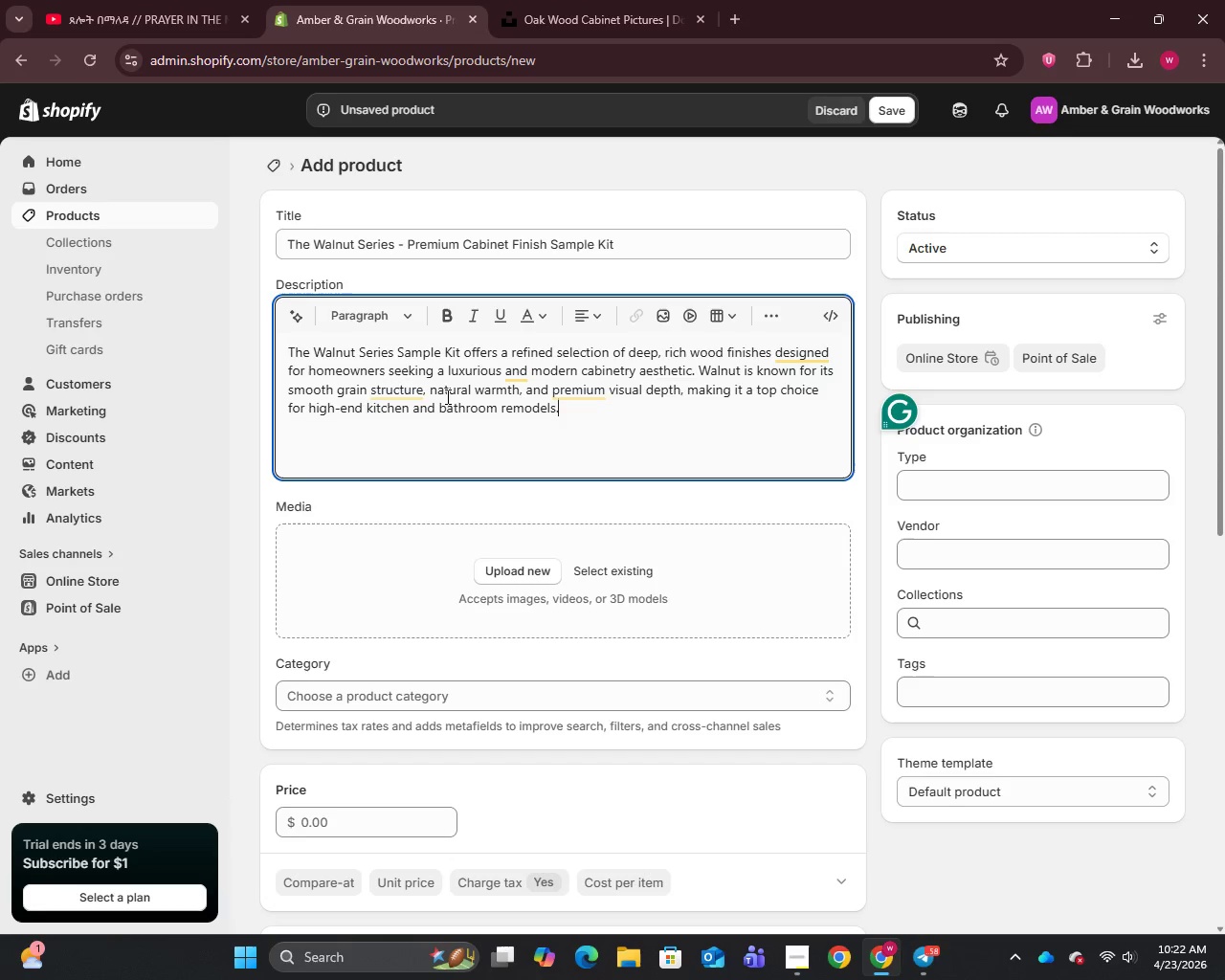 
key(Enter)
 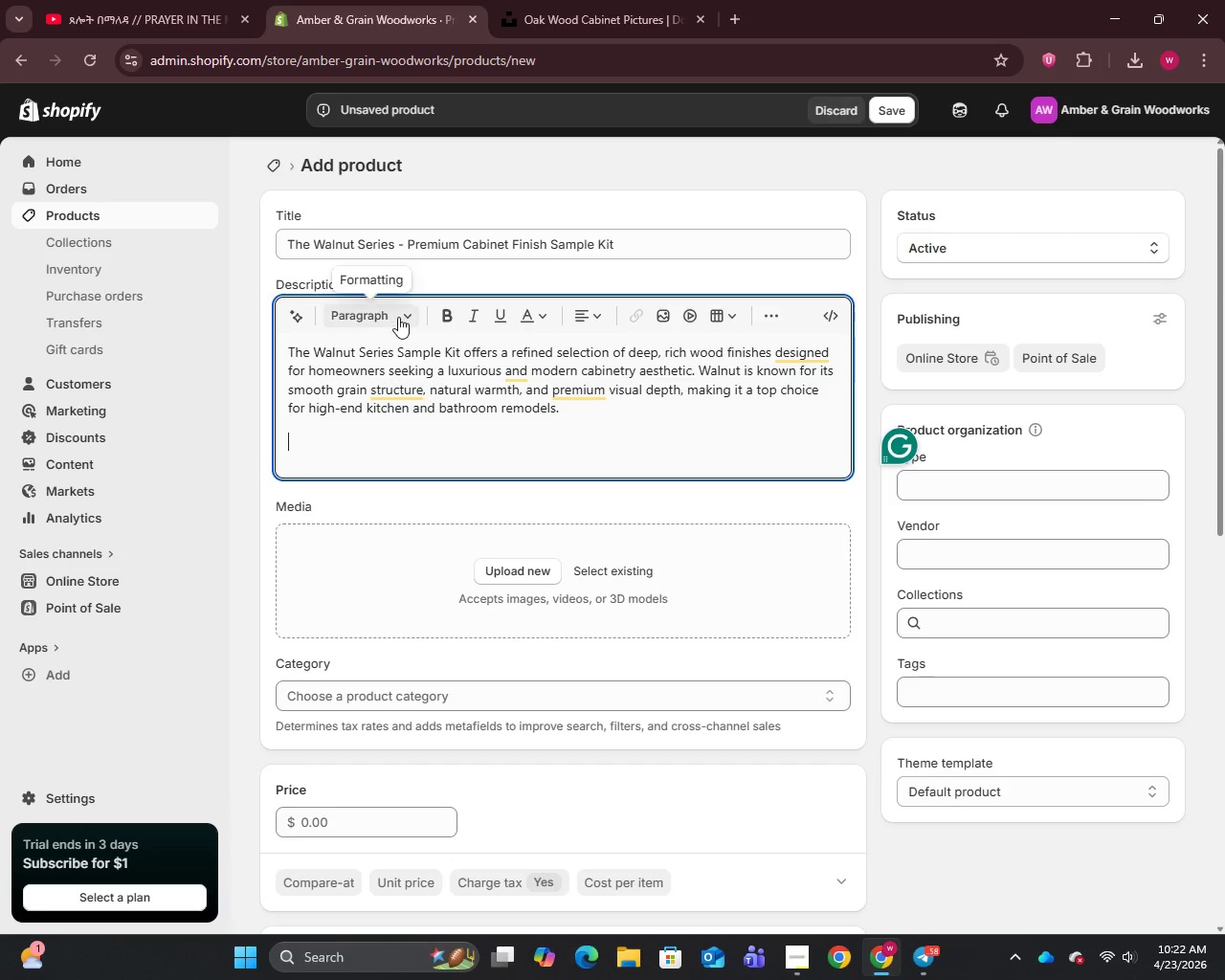 
left_click([398, 319])
 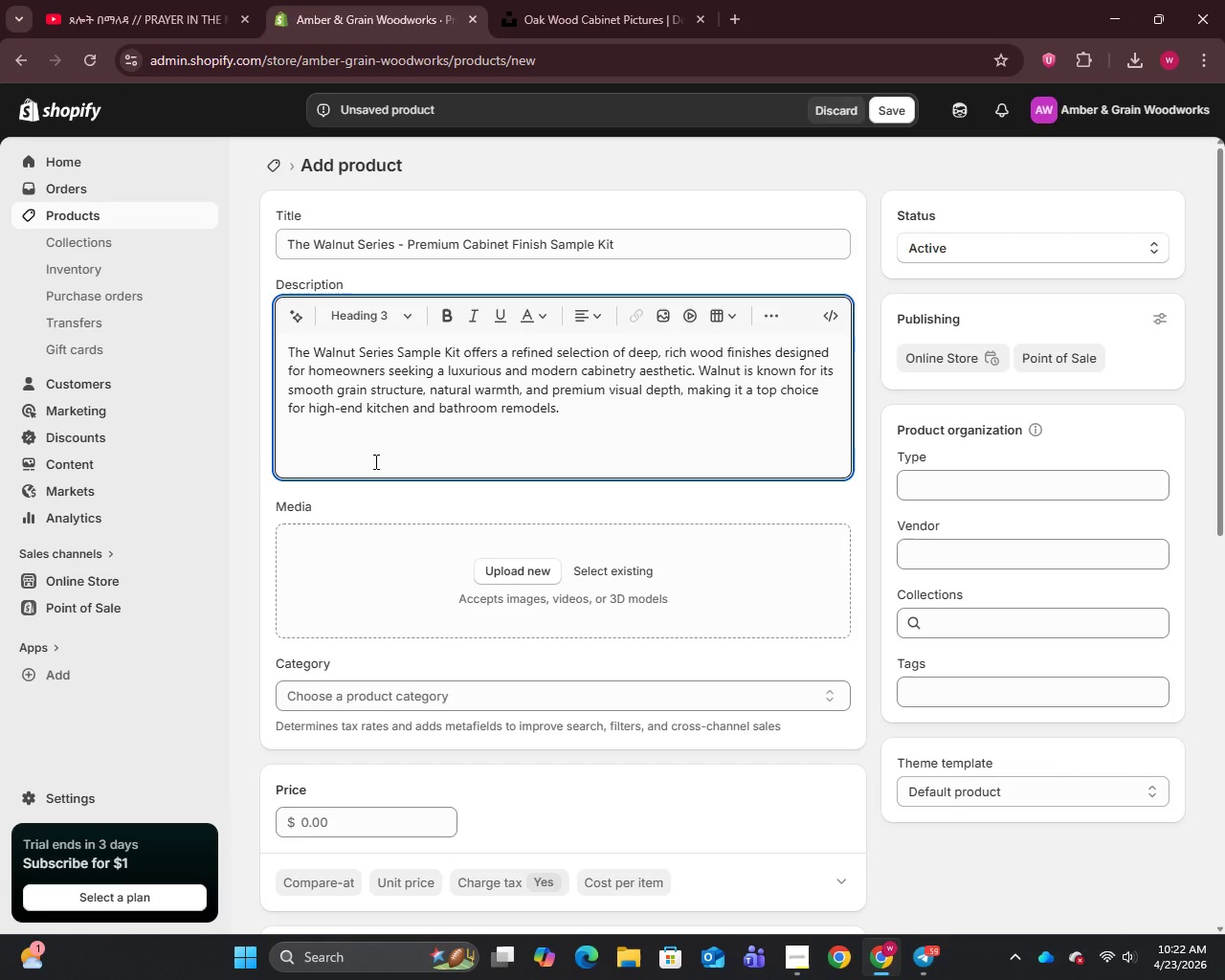 
type(Why Choose This Kit)
 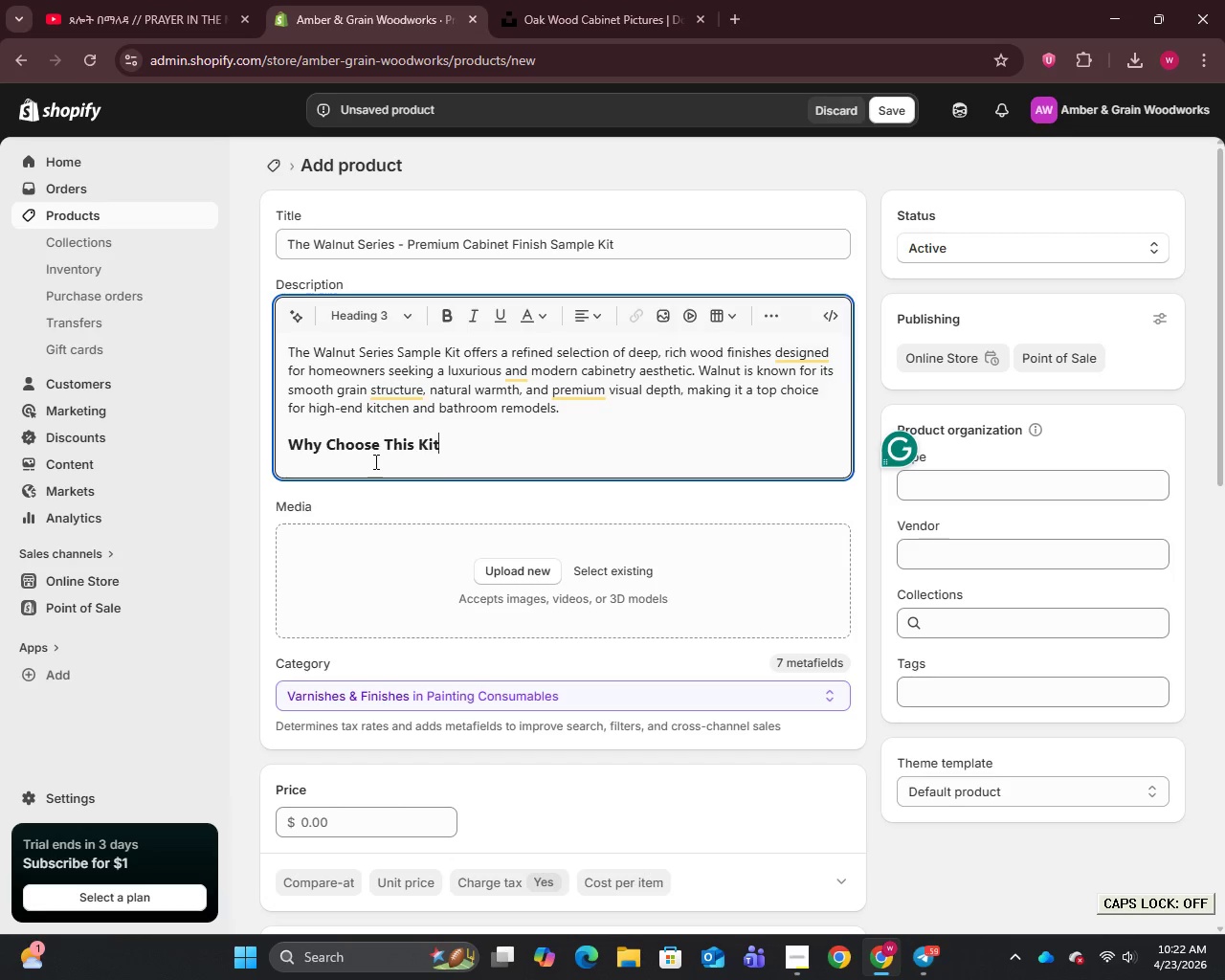 
key(Enter)
 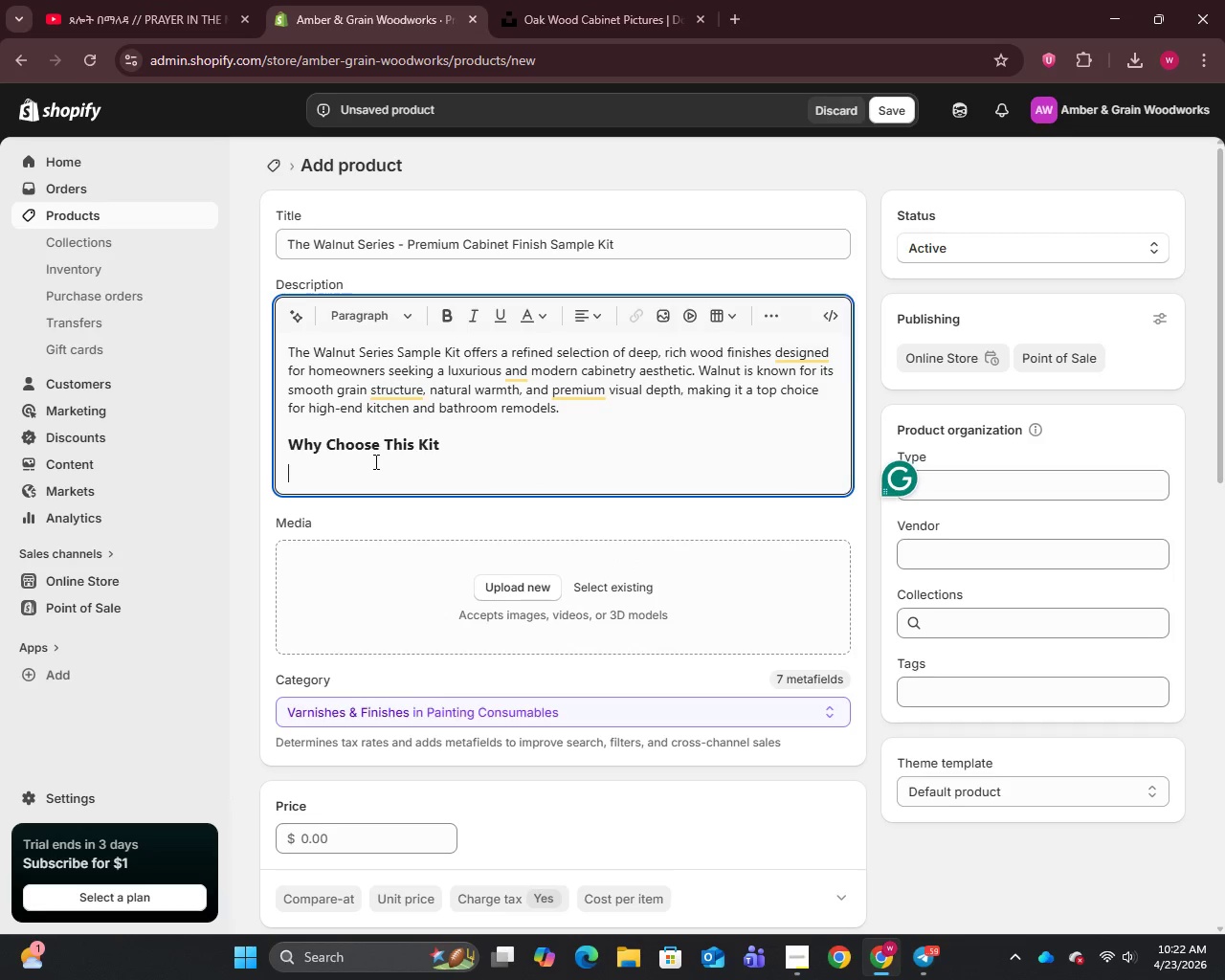 
type(Premium Durability: Walnut is a strong hardwood that perform)
 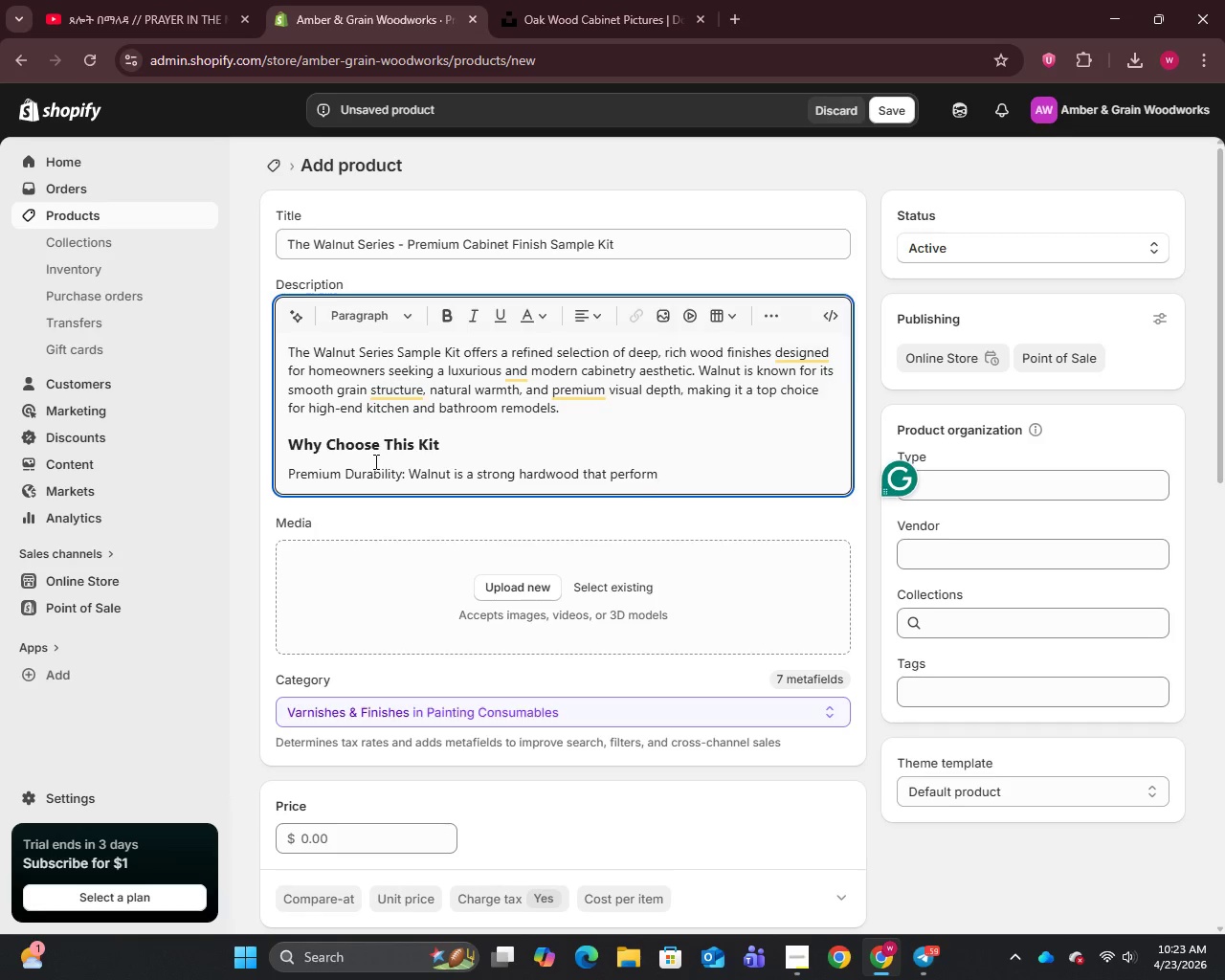 
type(s exceptionally)
 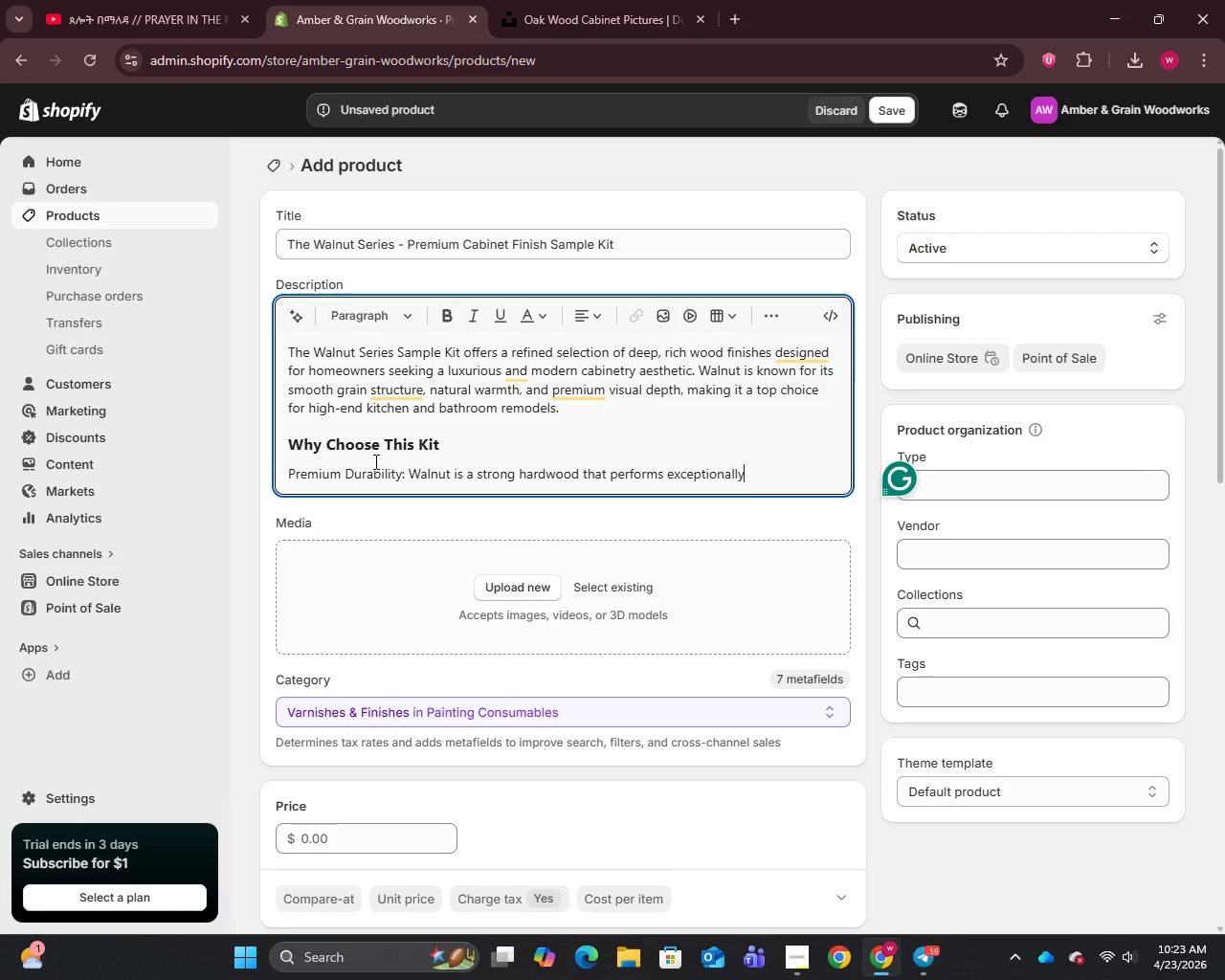 
type( well in both residential and luxury interior appli)
 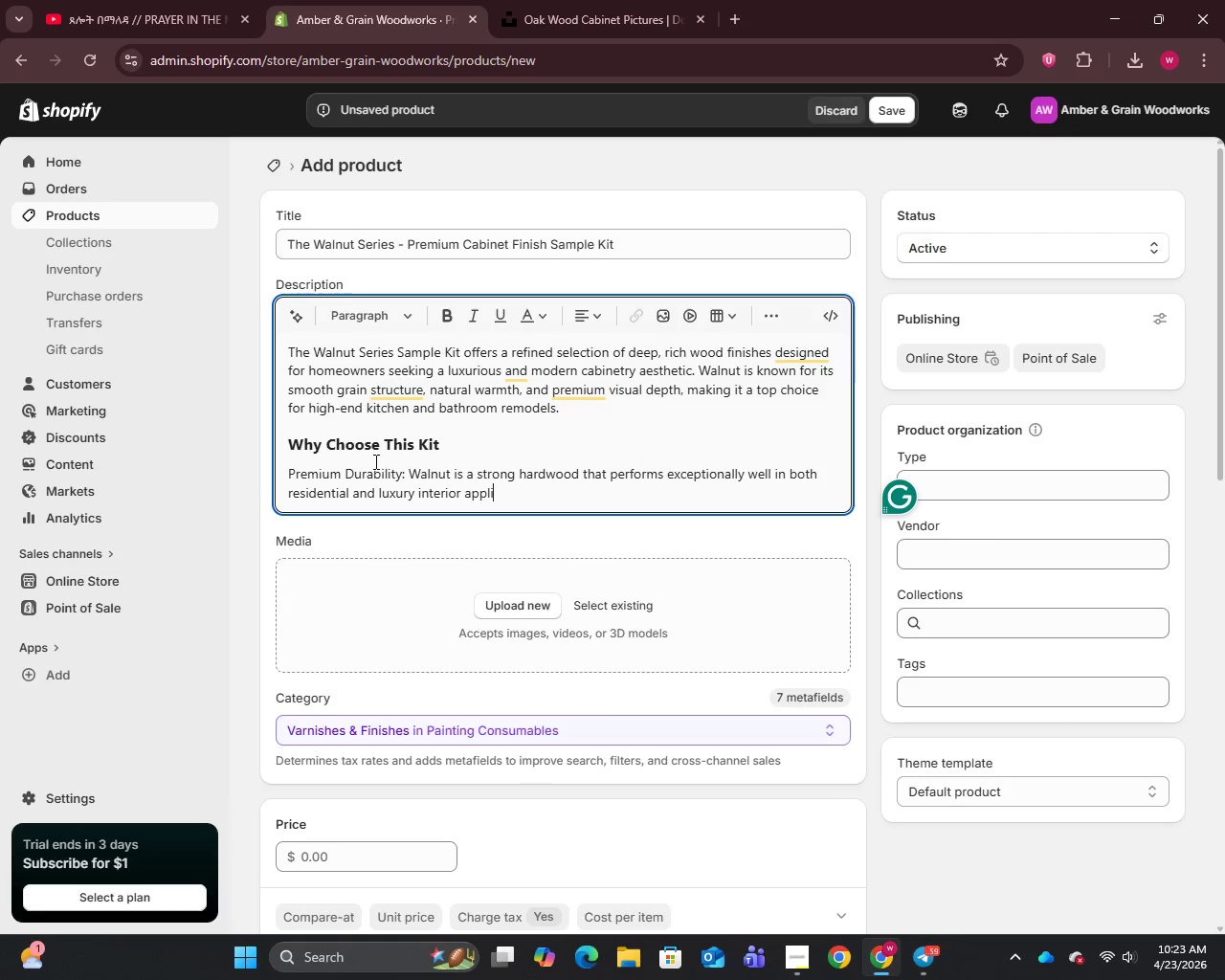 
type(cations.)
 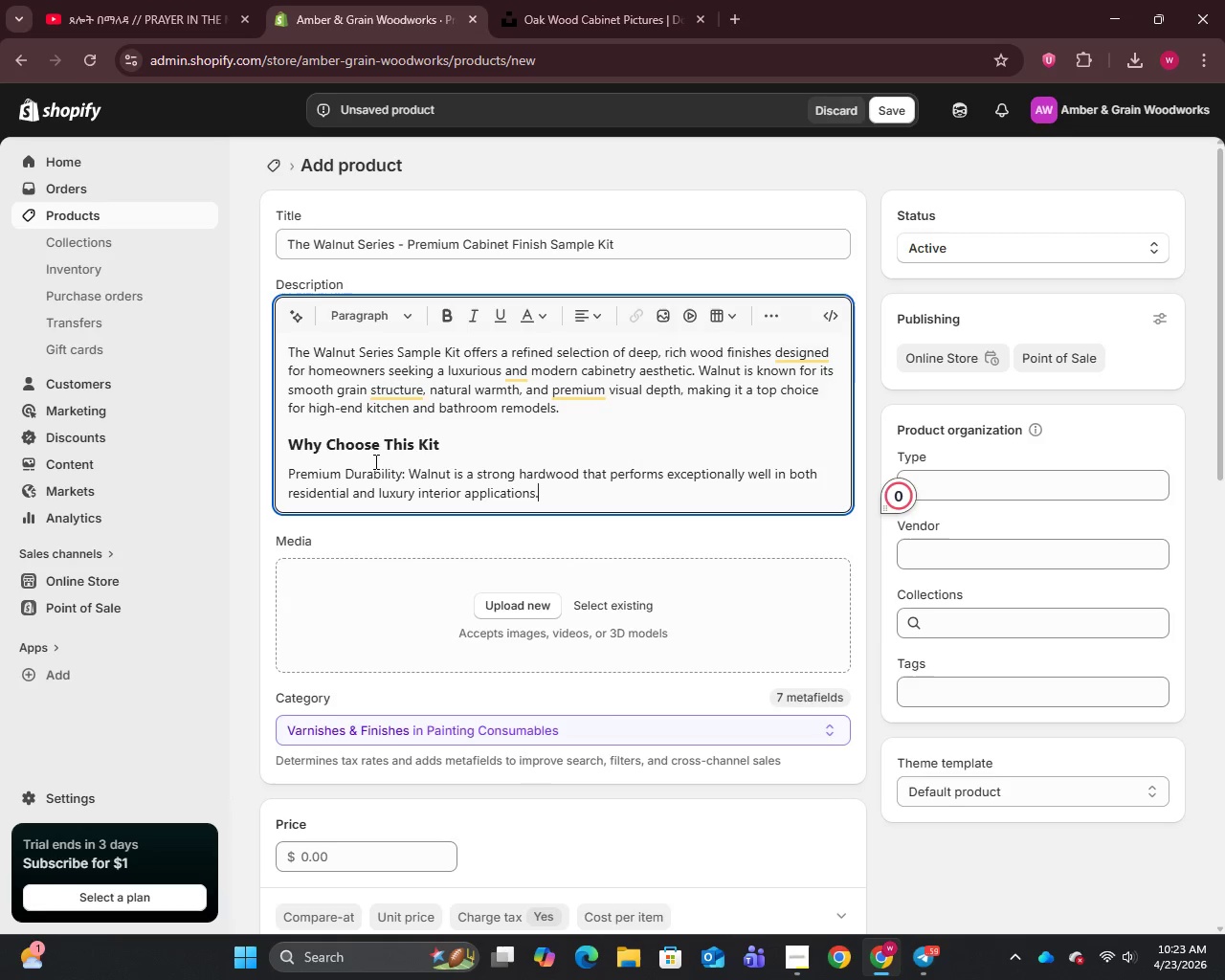 
key(Enter)
 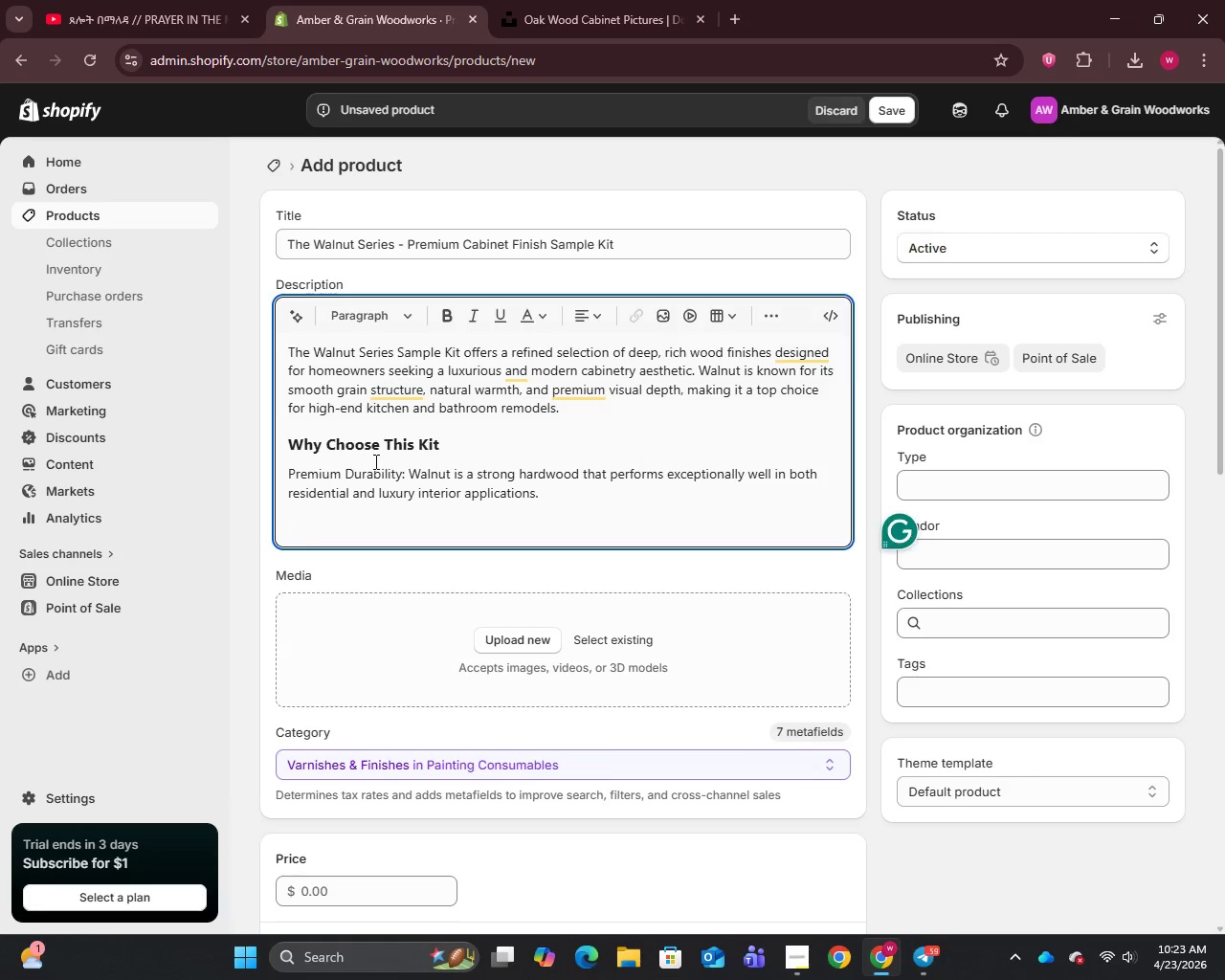 
key(CapsLock)
 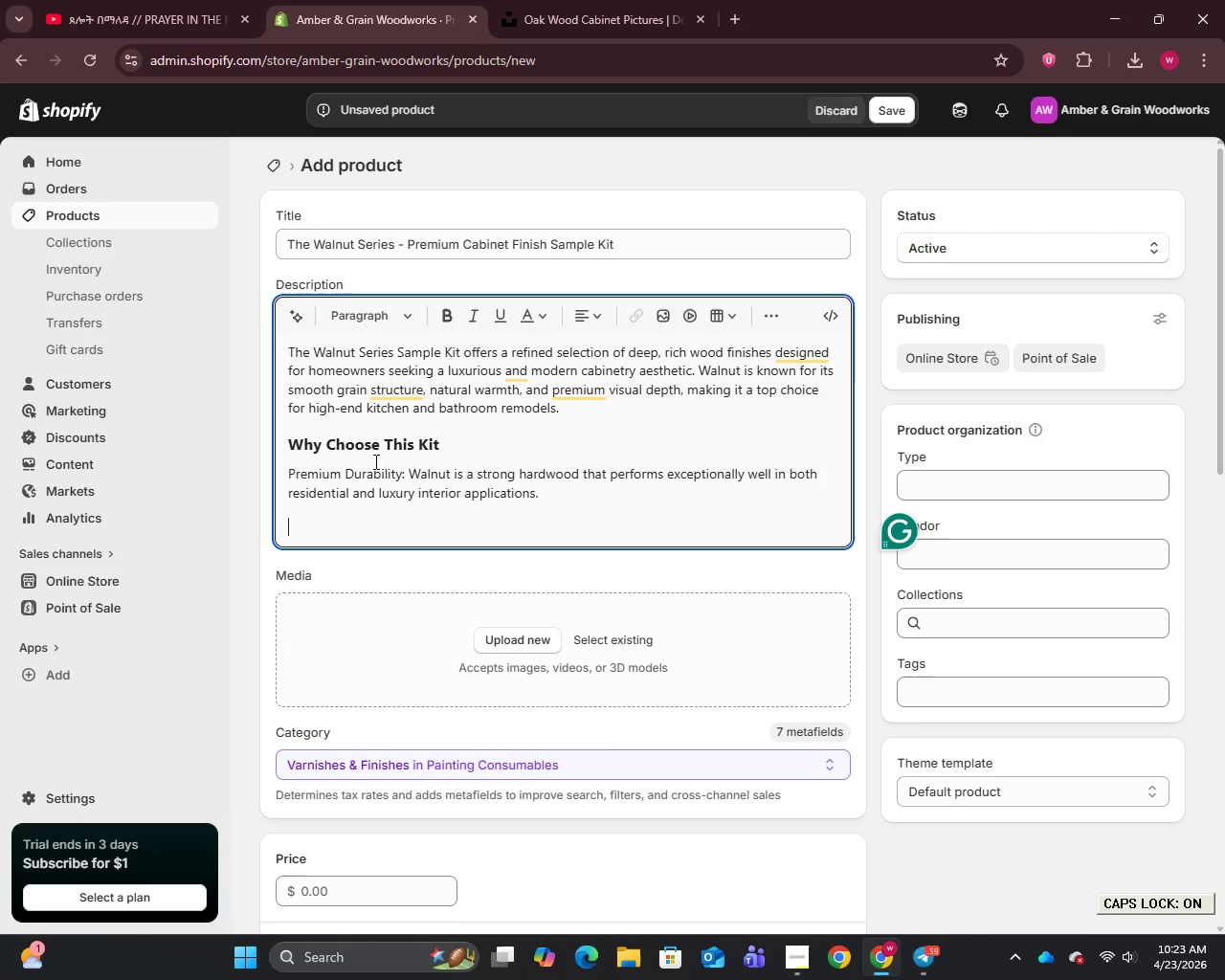 
key(E)
 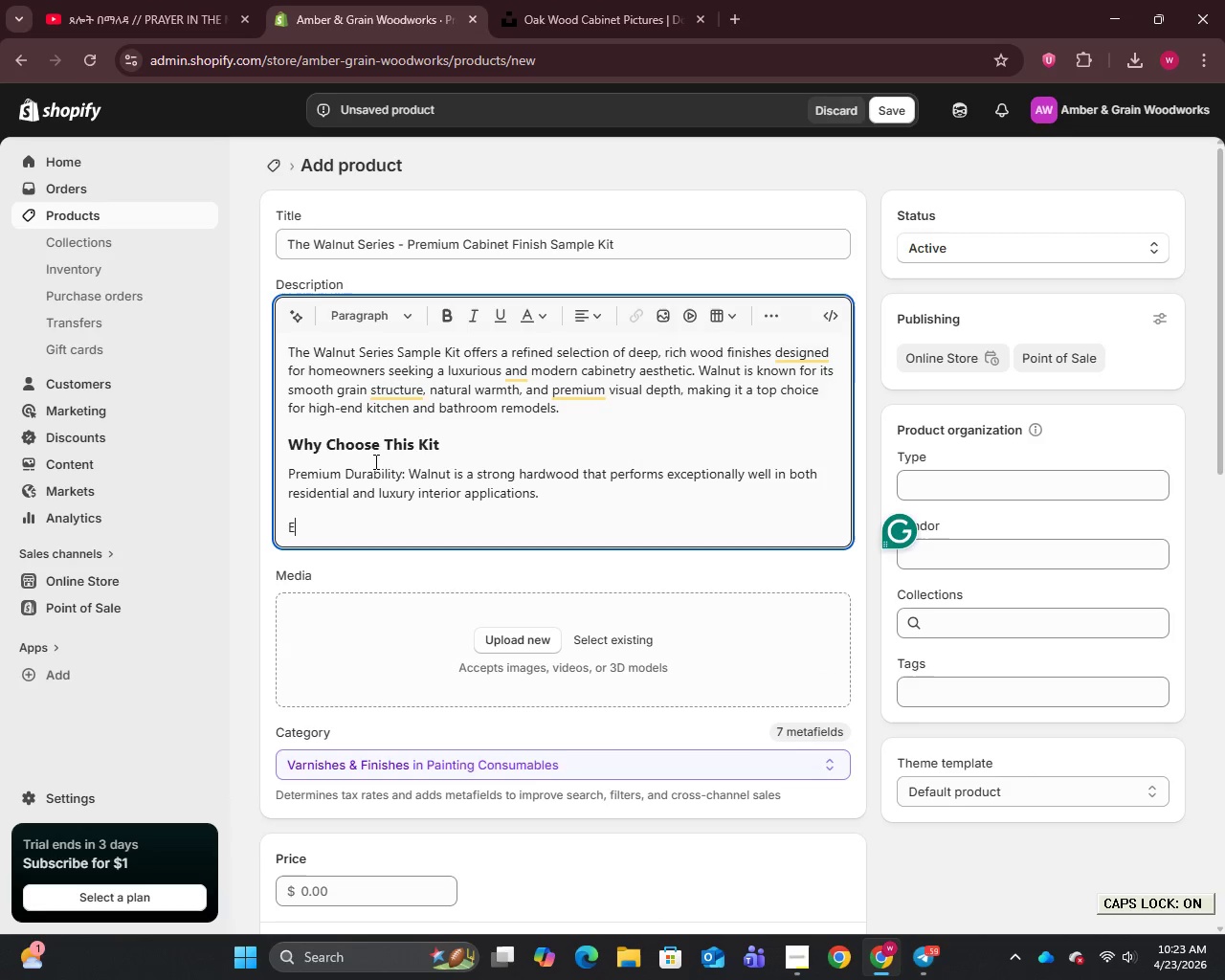 
key(CapsLock)
 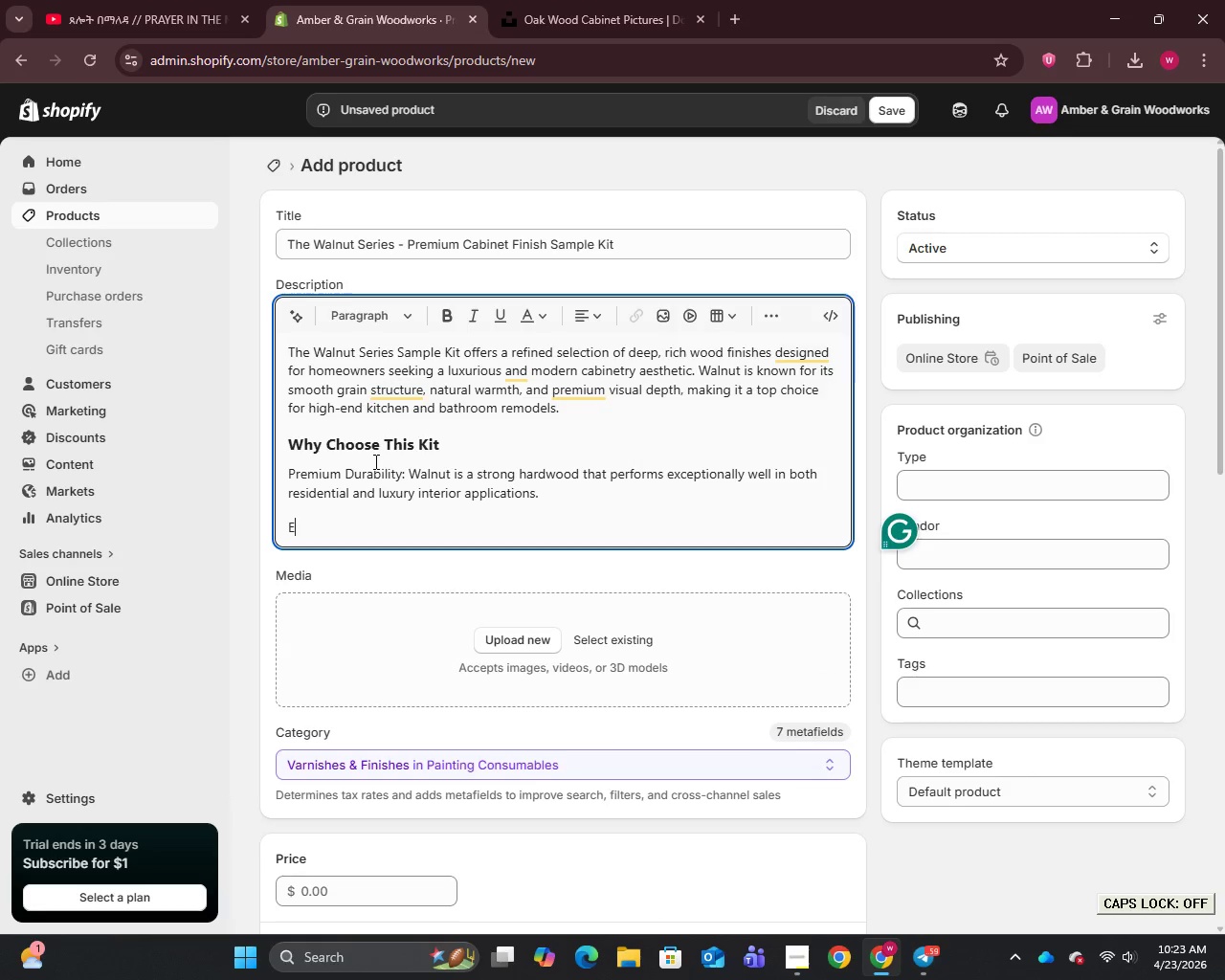 
key(L)
 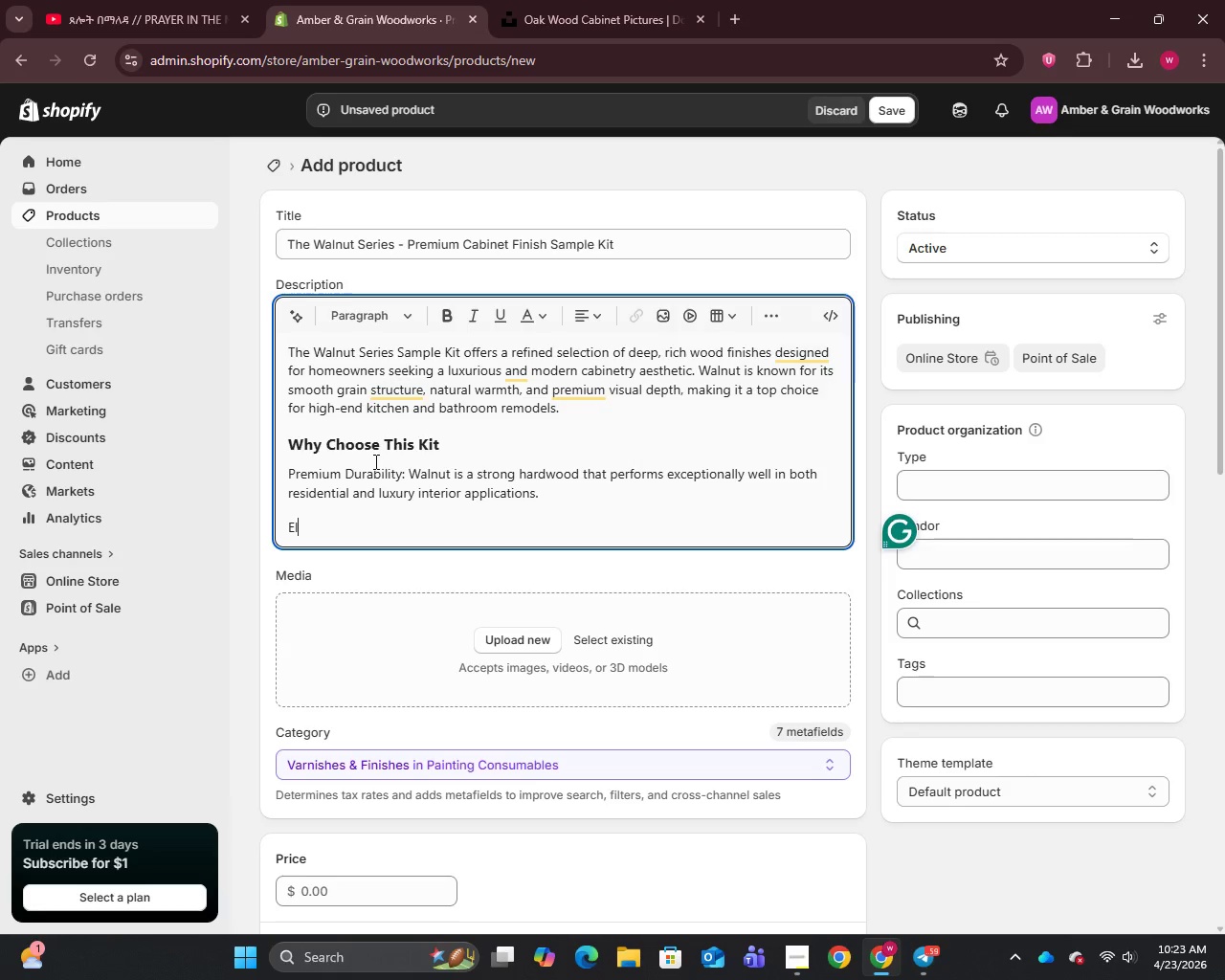 
type(egant Grain D)
key(Backspace)
type(Structure: Smooth, flower)
key(Backspace)
key(Backspace)
type(ing grain patterns create a sophid)
key(Backspace)
type(sticated and timeless appearance.)
 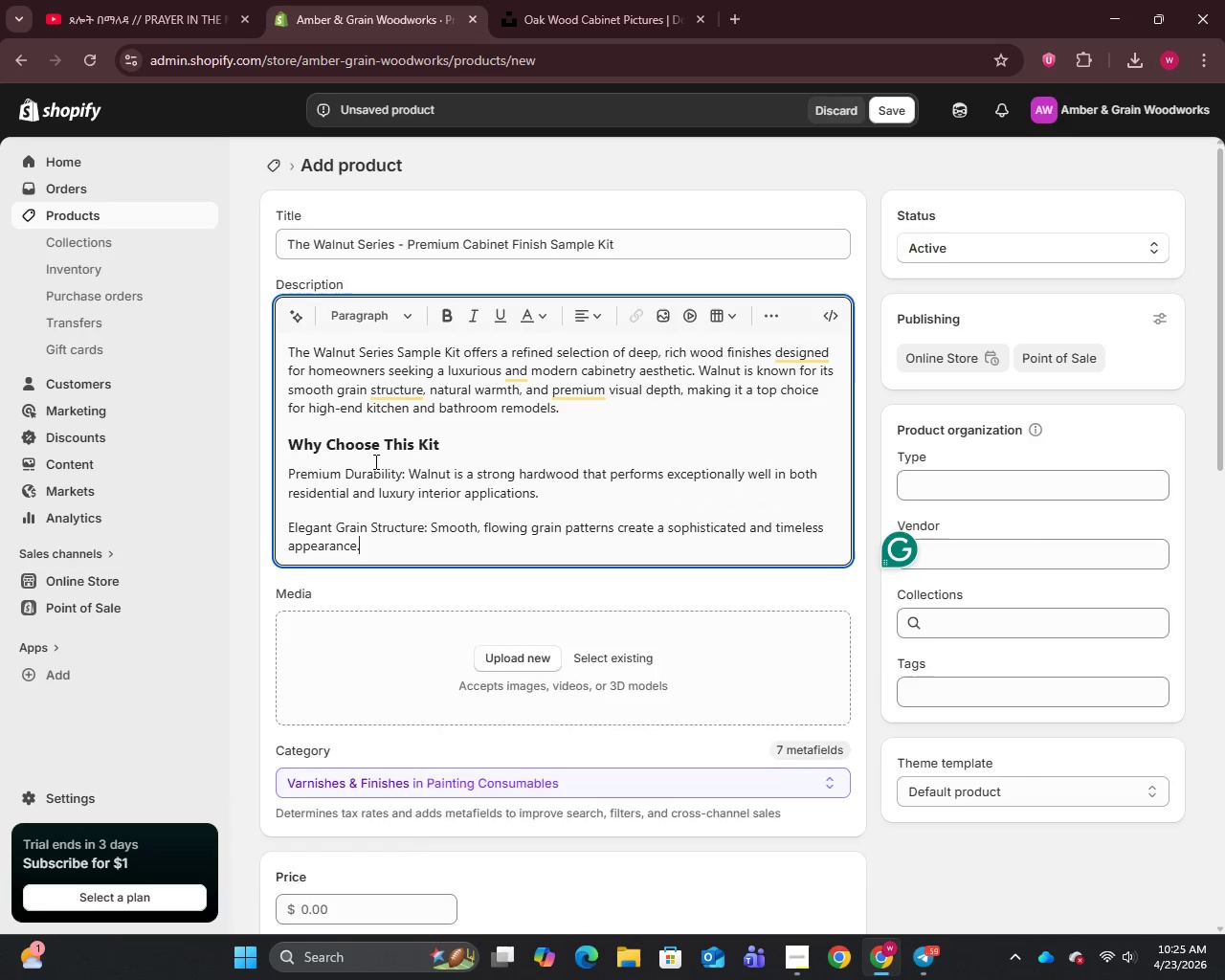 
 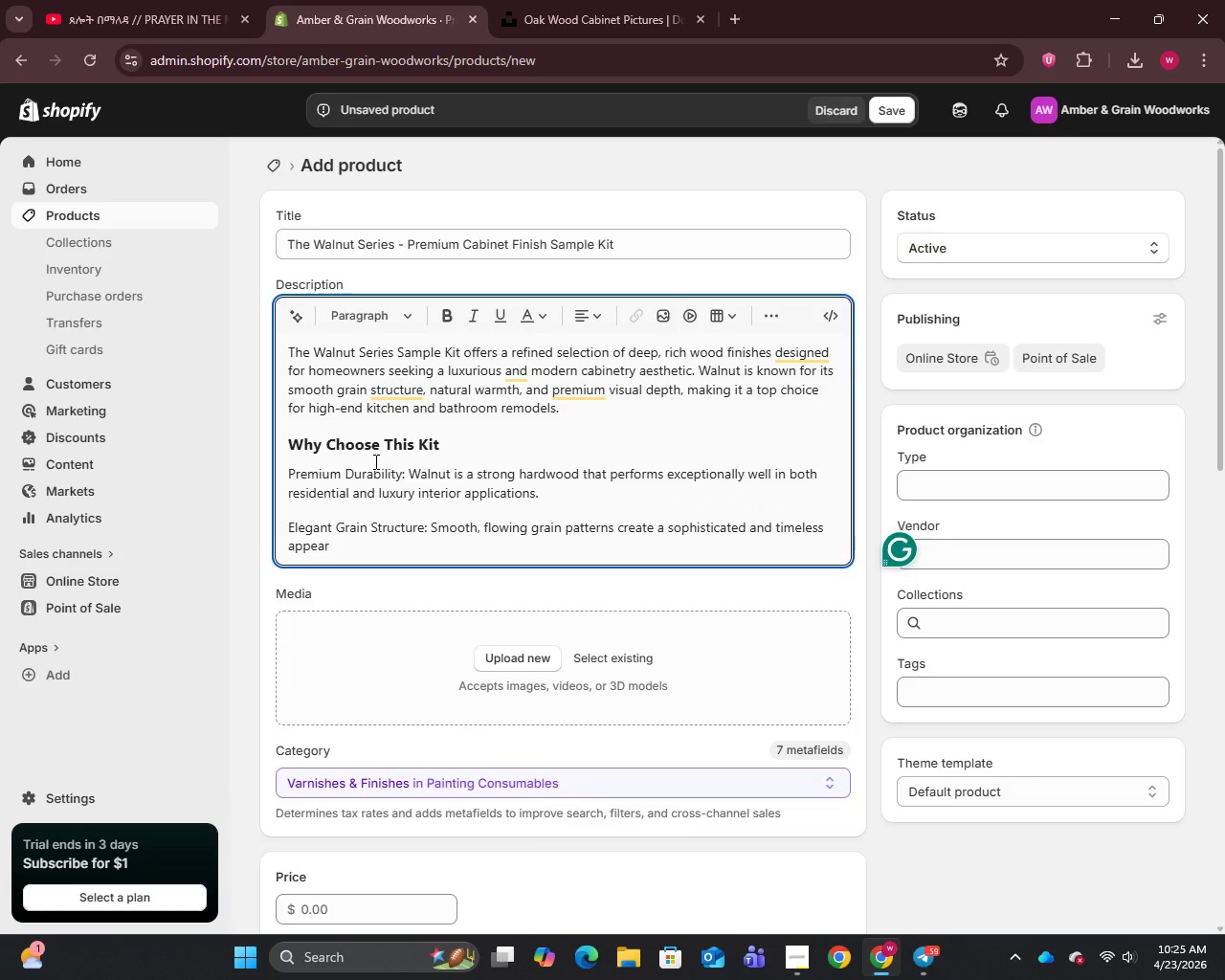 
key(Enter)
 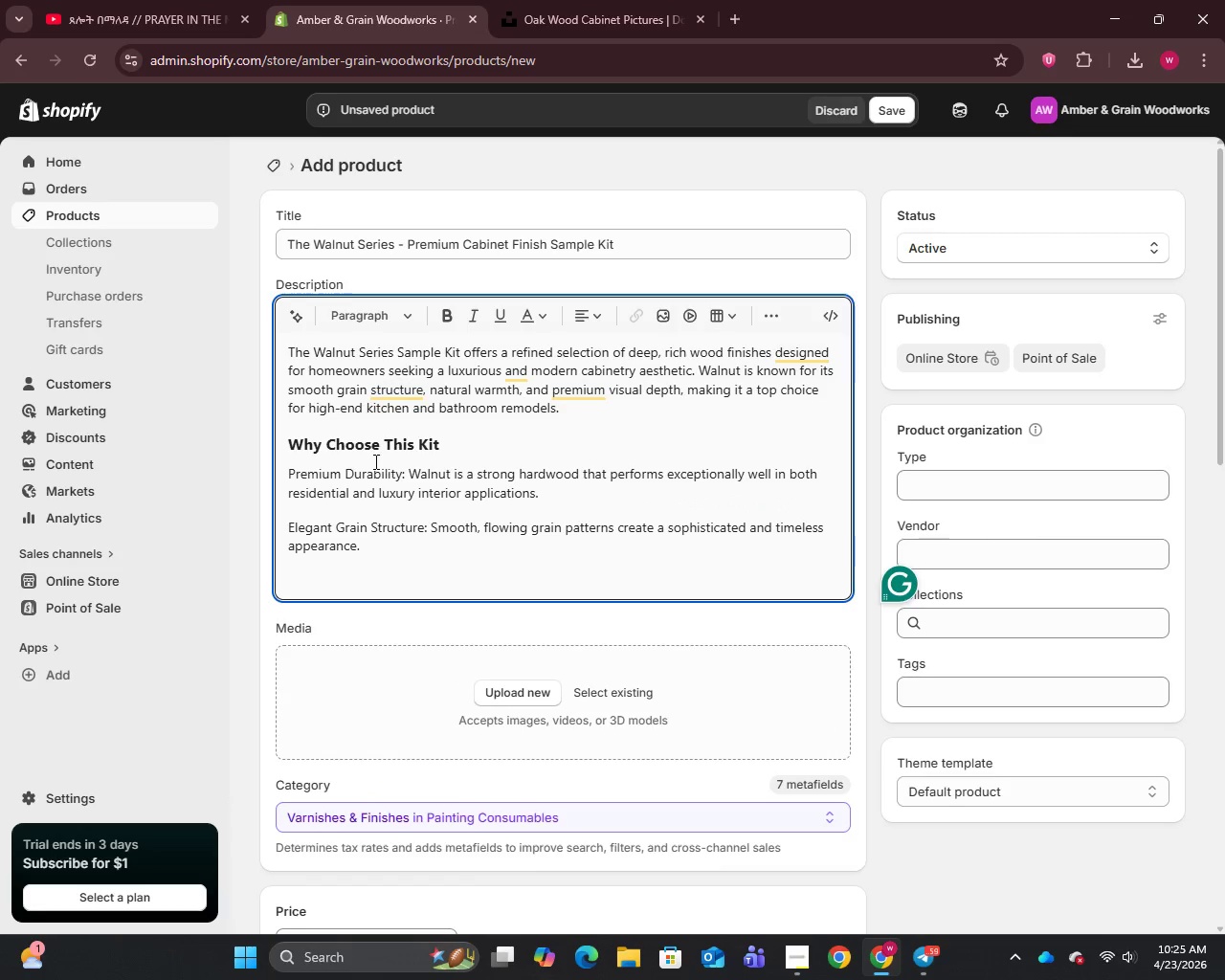 
type(Accurate Finish Matching: Real stain applications help you evaluate true color tones under your home lighting conditions.)
 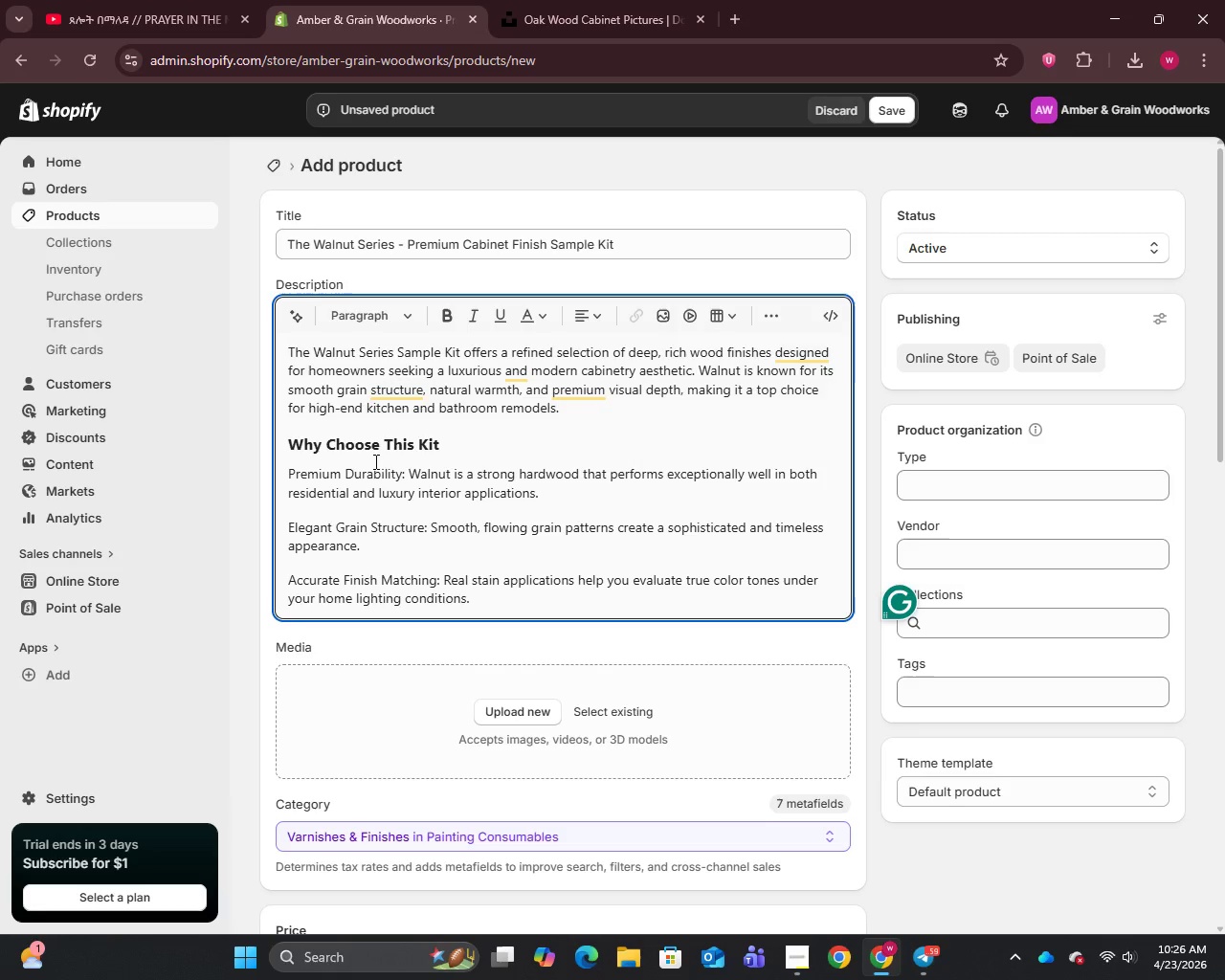 
key(Enter)
 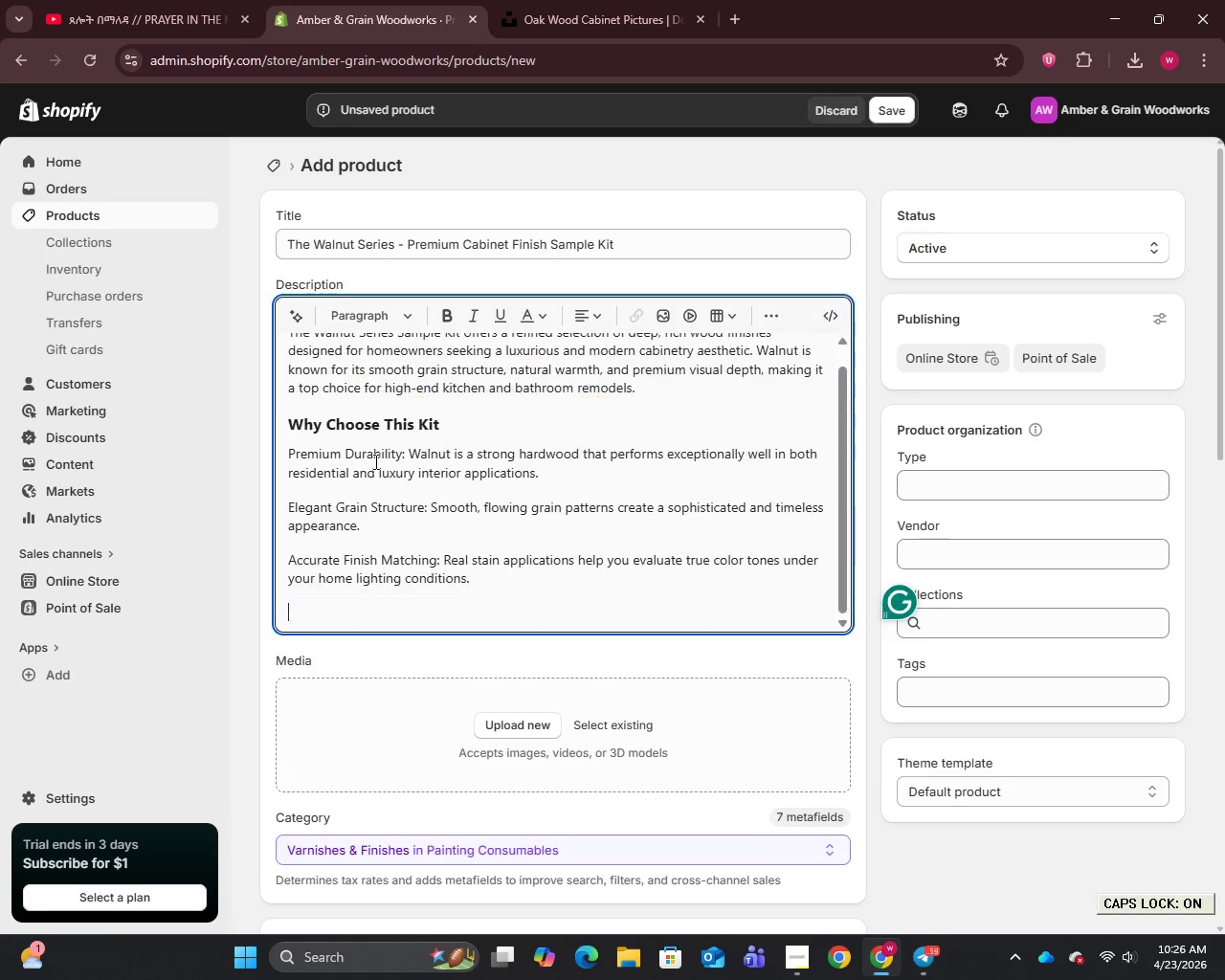 
type(Design Confidence: Perfect for homeowners planning modern, luxury-inspired remodels.)
 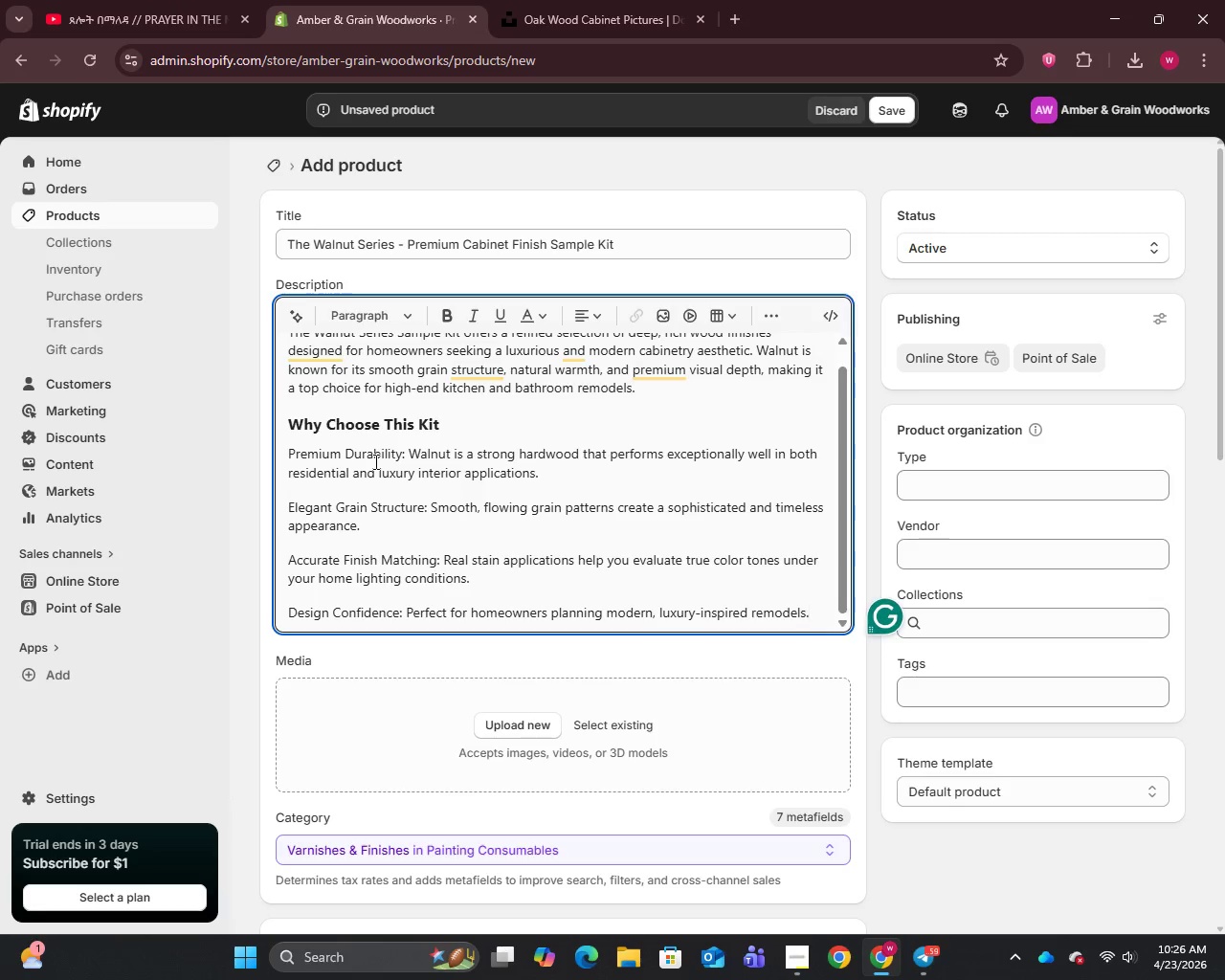 
left_click_drag(start_coordinate=[405, 612], to_coordinate=[276, 618])
 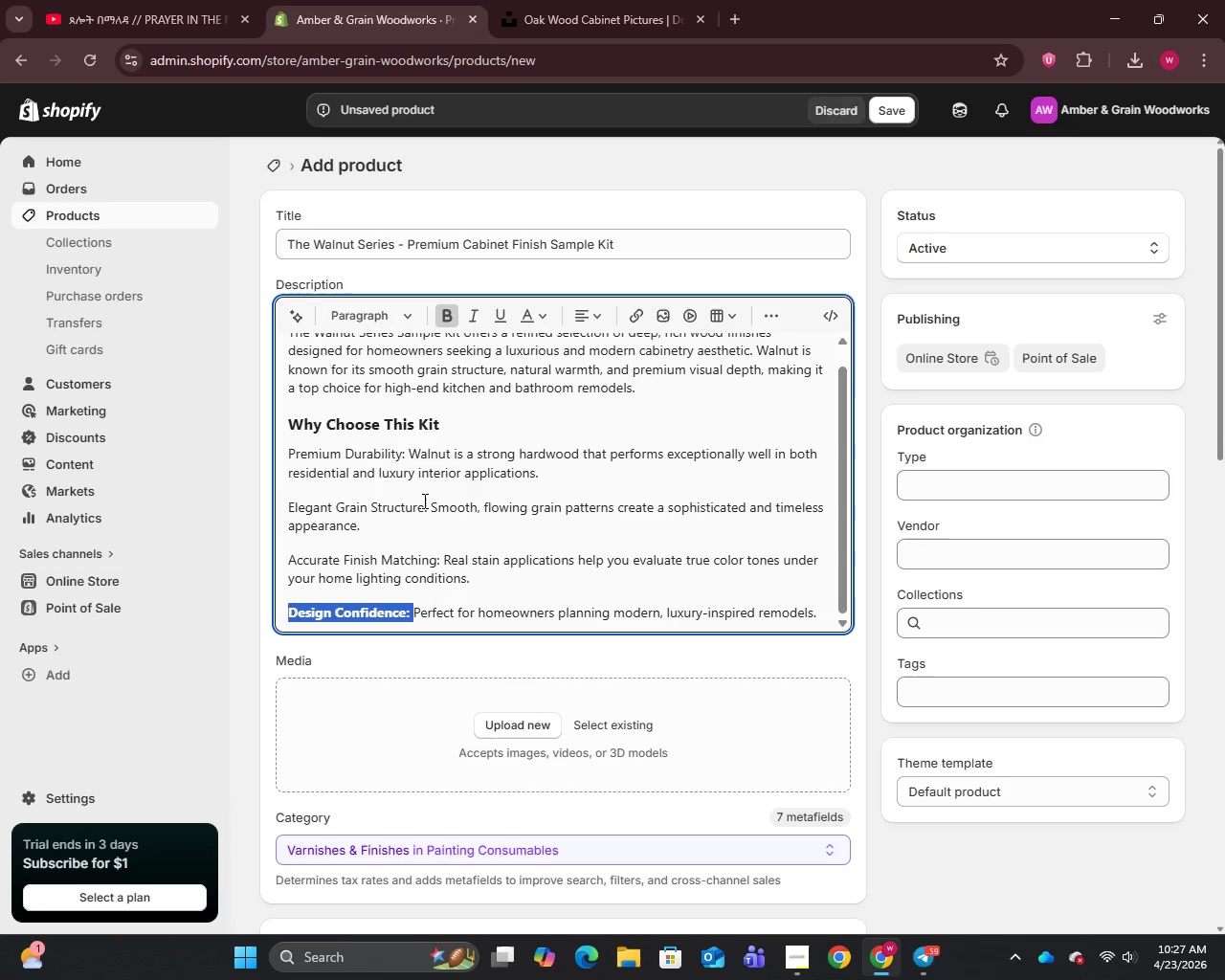 
left_click_drag(start_coordinate=[429, 505], to_coordinate=[291, 510])
 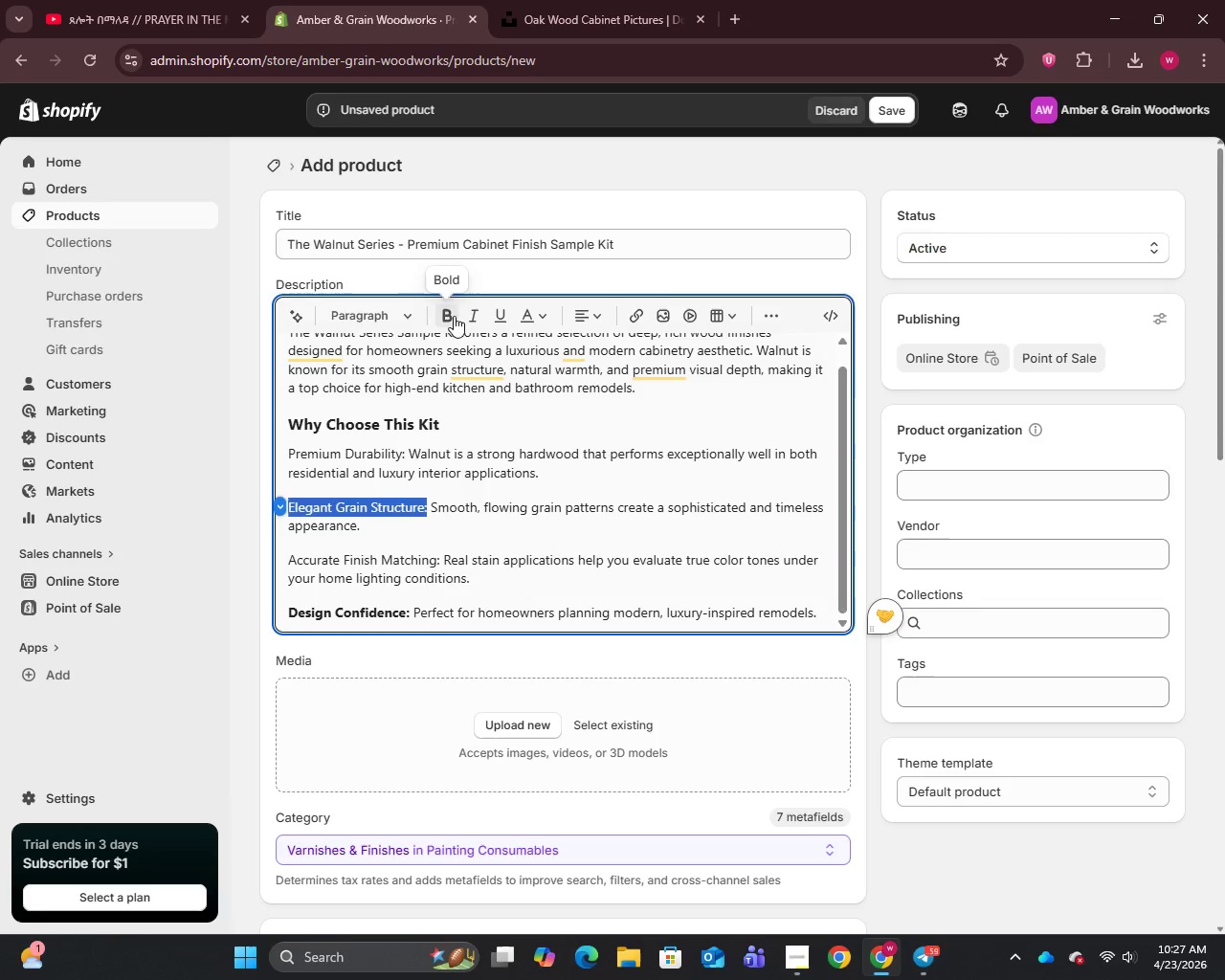 
left_click([446, 316])
 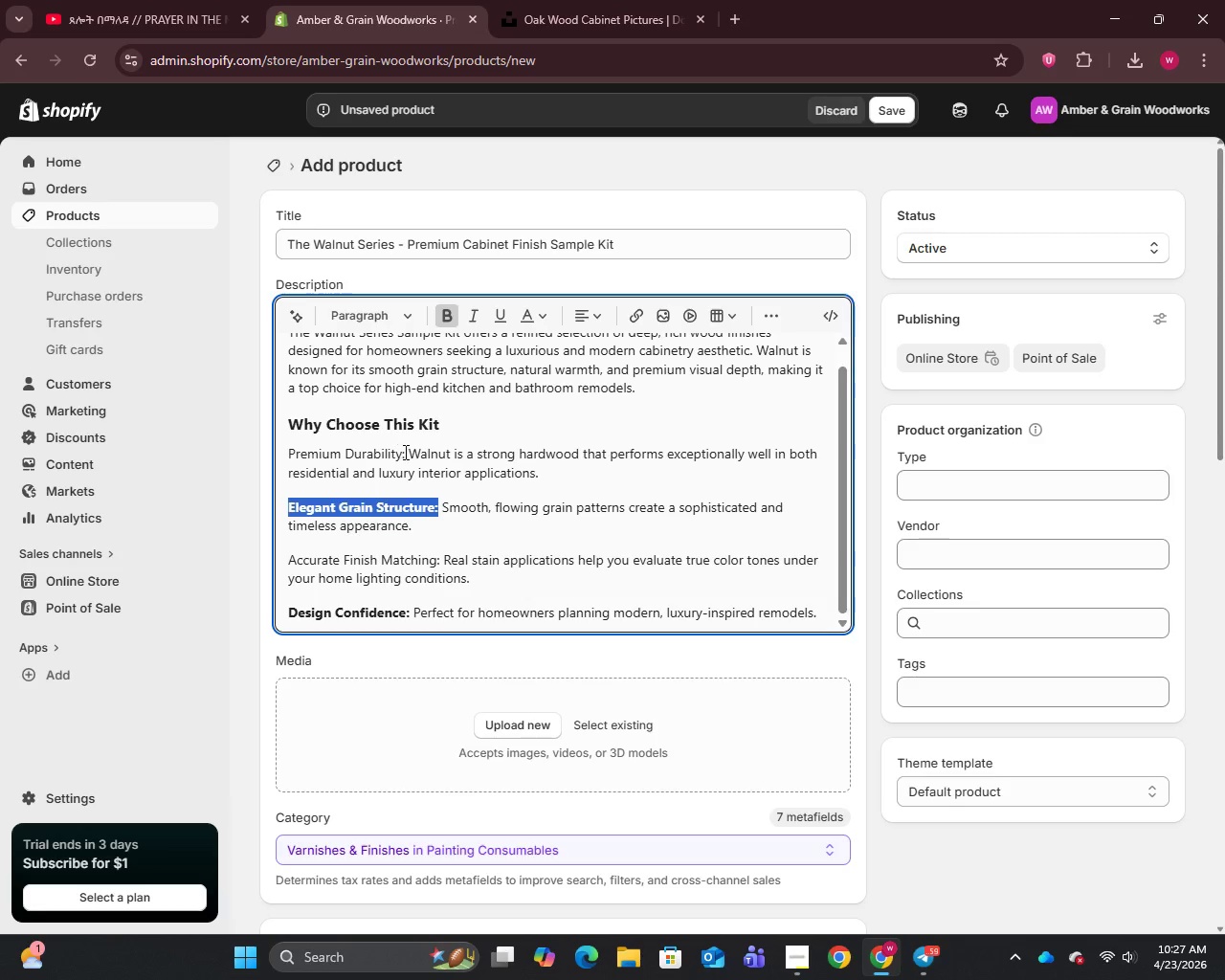 
left_click_drag(start_coordinate=[404, 452], to_coordinate=[284, 455])
 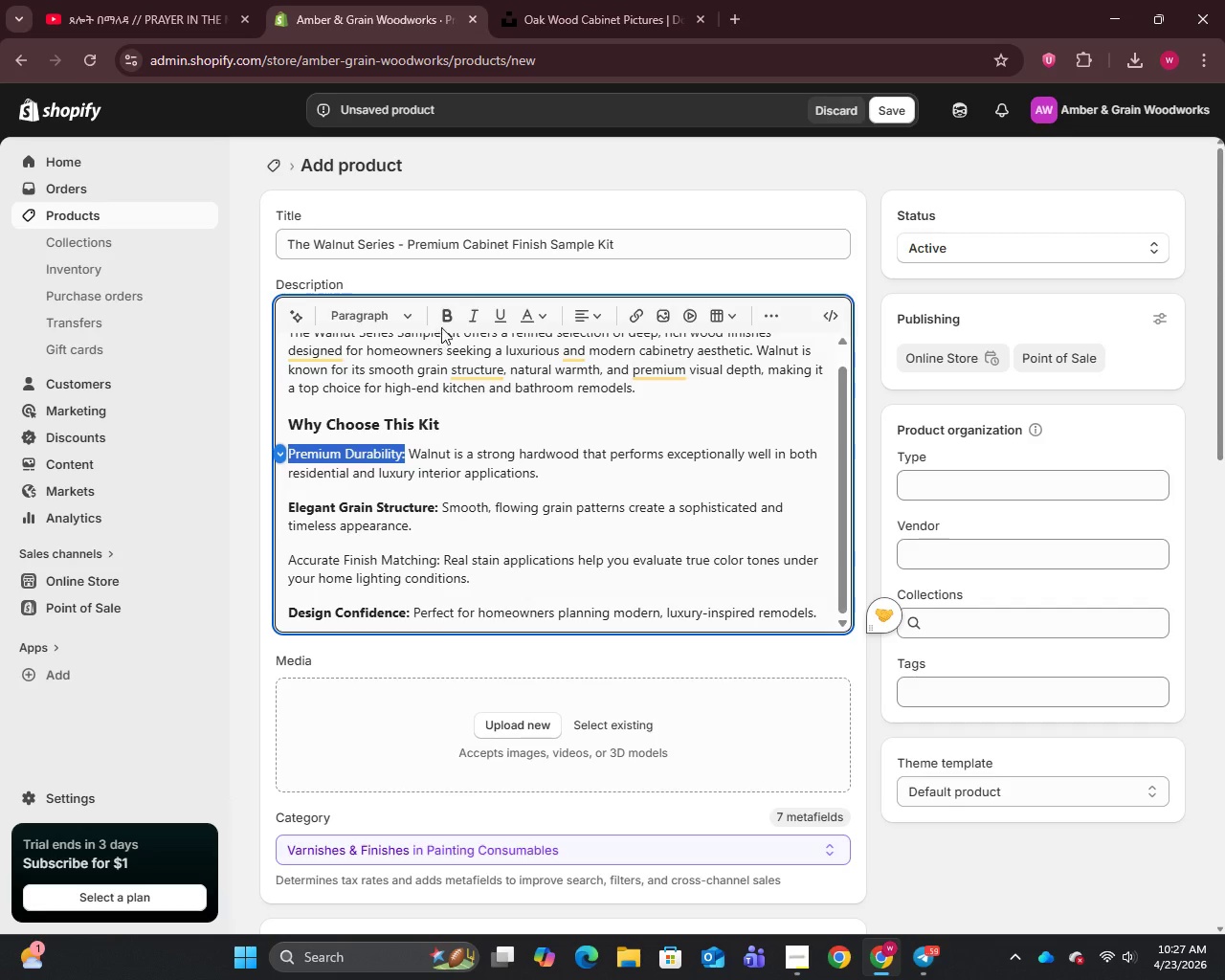 
left_click([446, 318])
 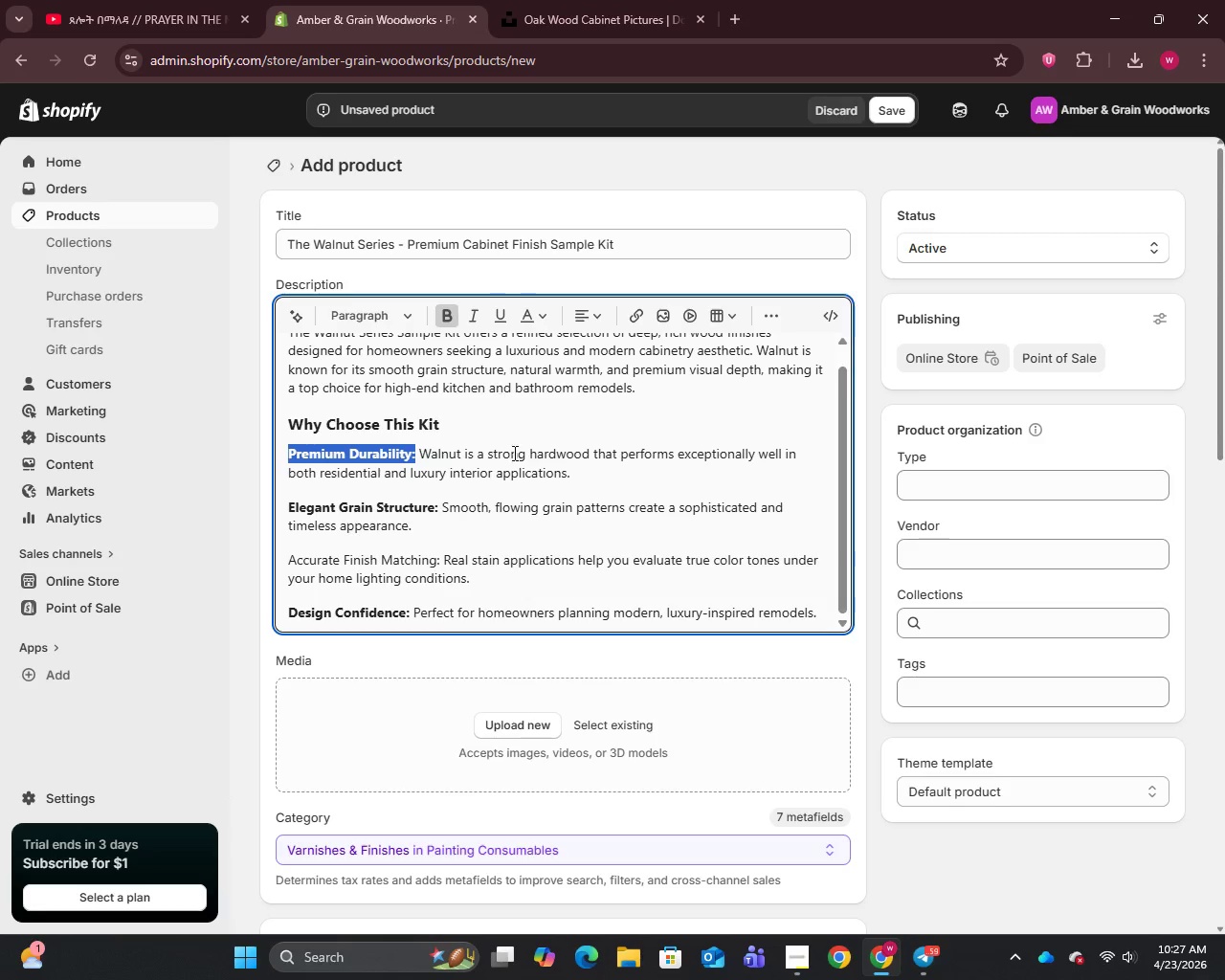 
scroll: coordinate [513, 456], scroll_direction: down, amount: 2.0
 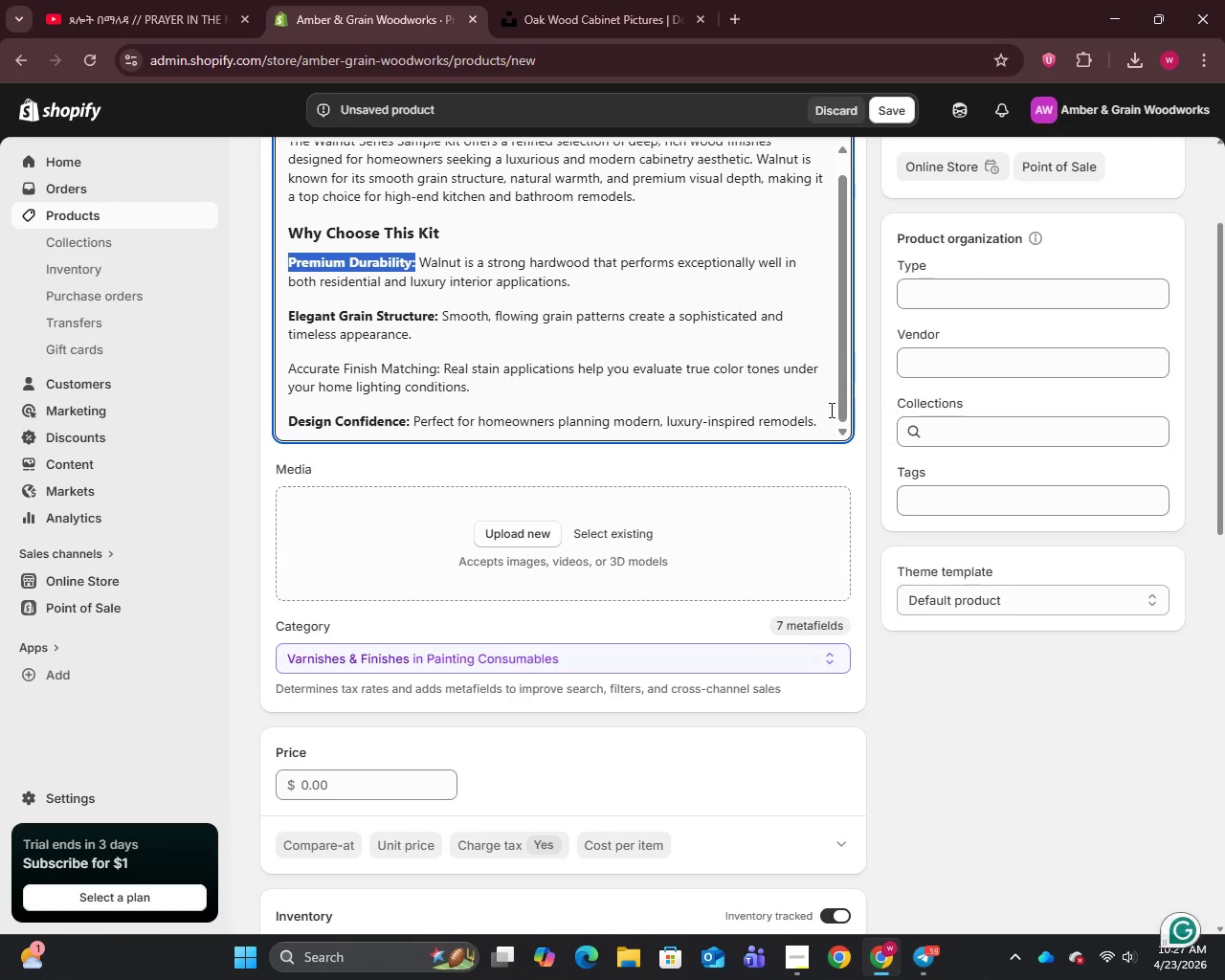 
left_click([815, 422])
 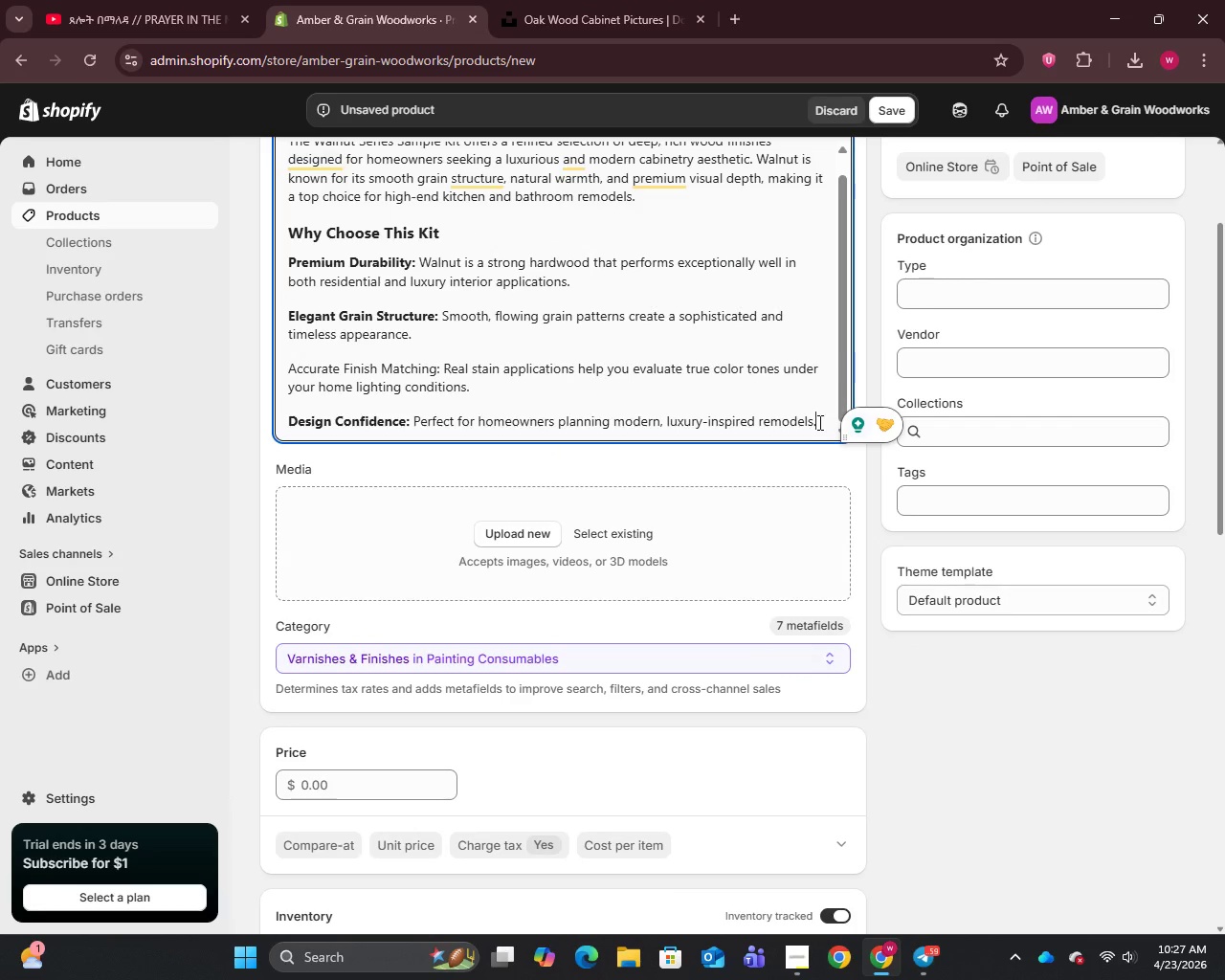 
key(Enter)
 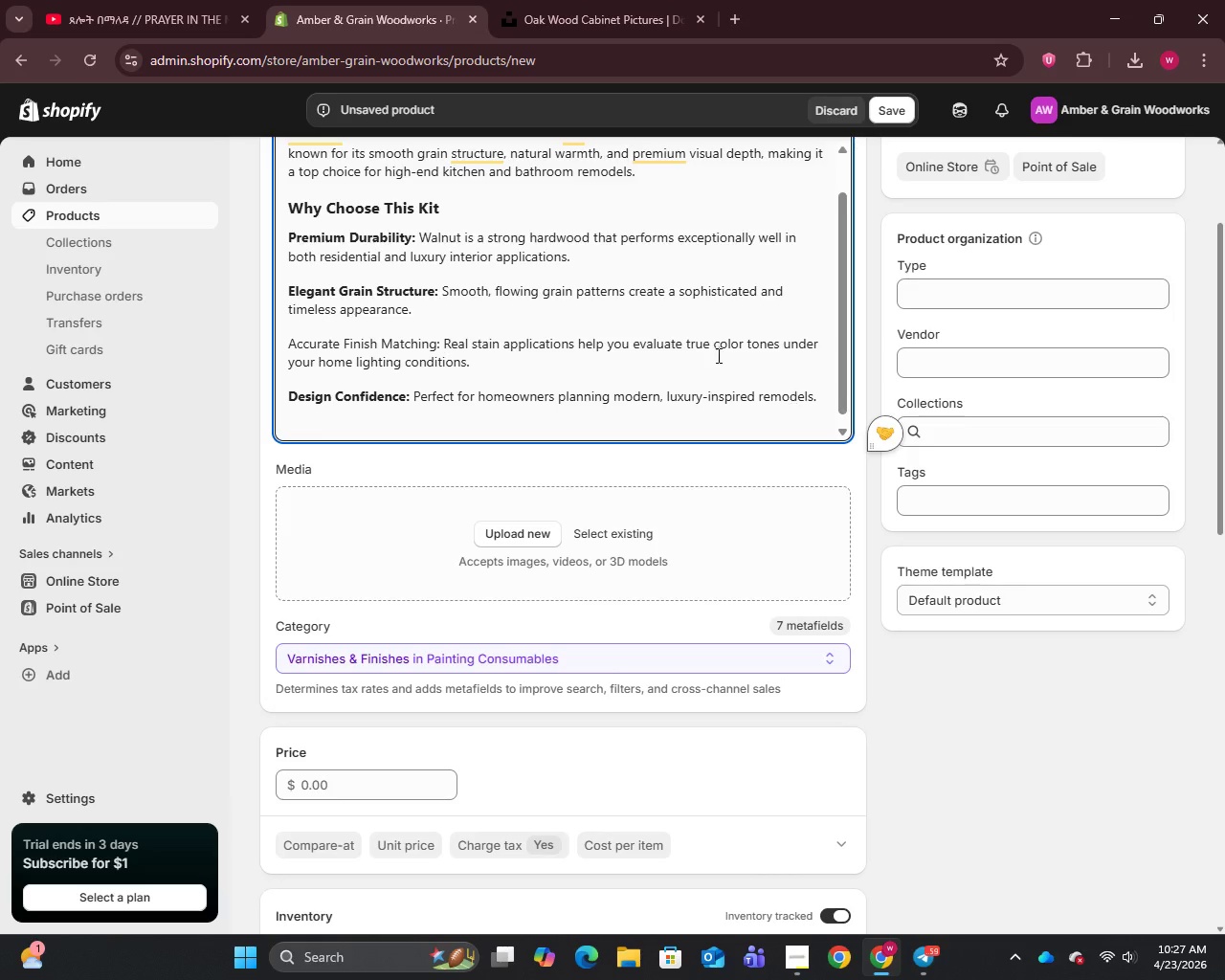 
scroll: coordinate [573, 503], scroll_direction: up, amount: 6.0
 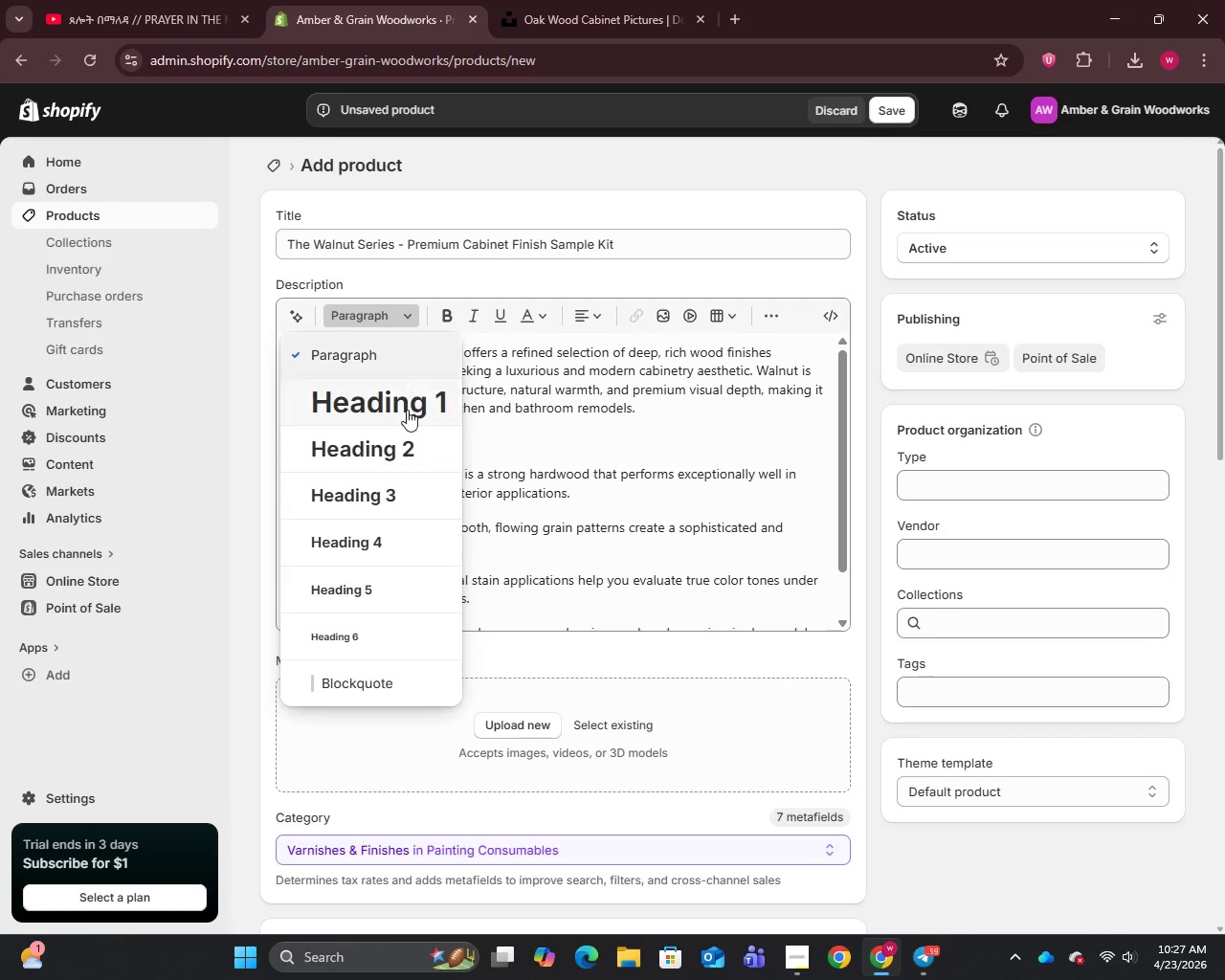 
left_click([396, 501])
 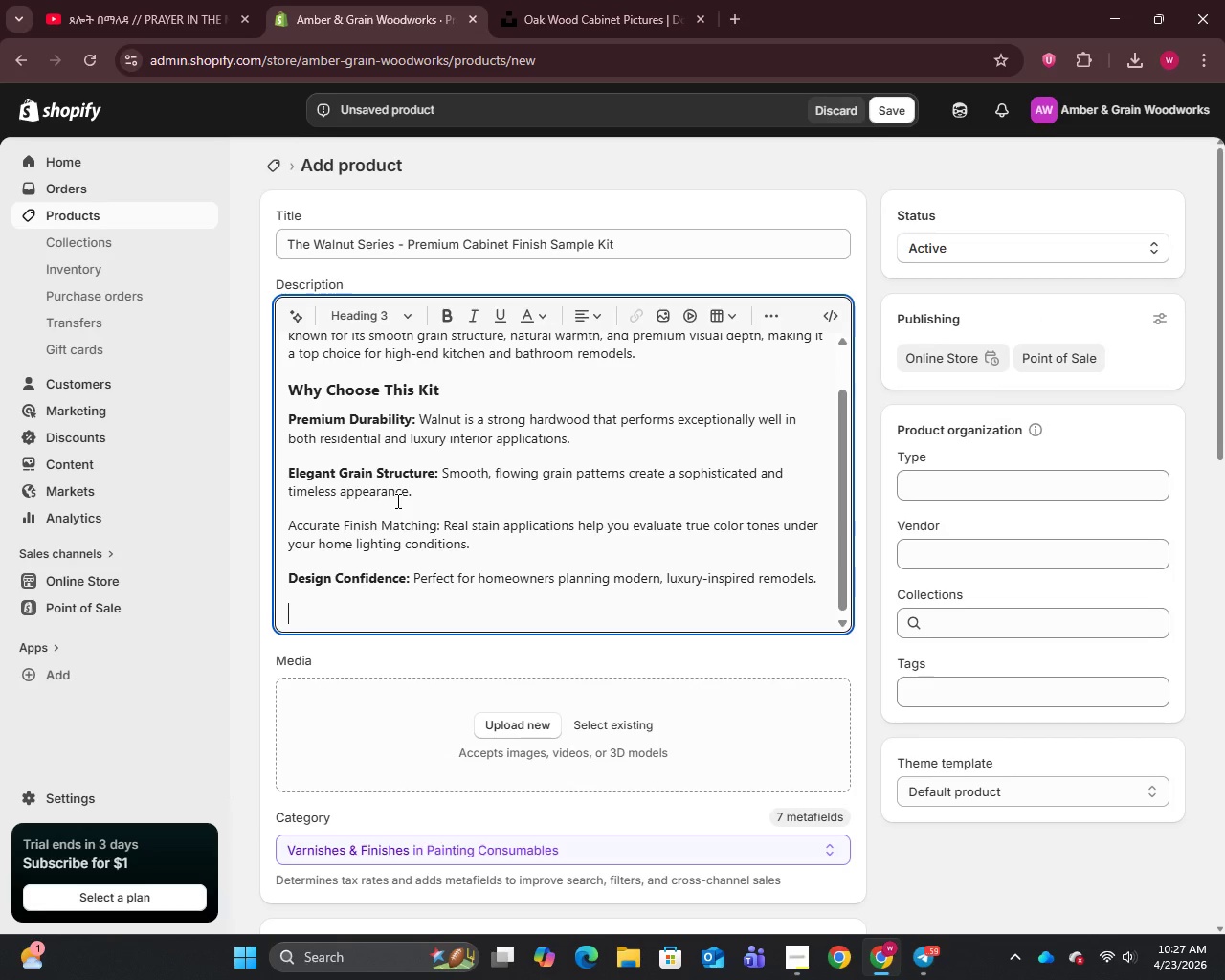 
scroll: coordinate [396, 501], scroll_direction: down, amount: 2.0
 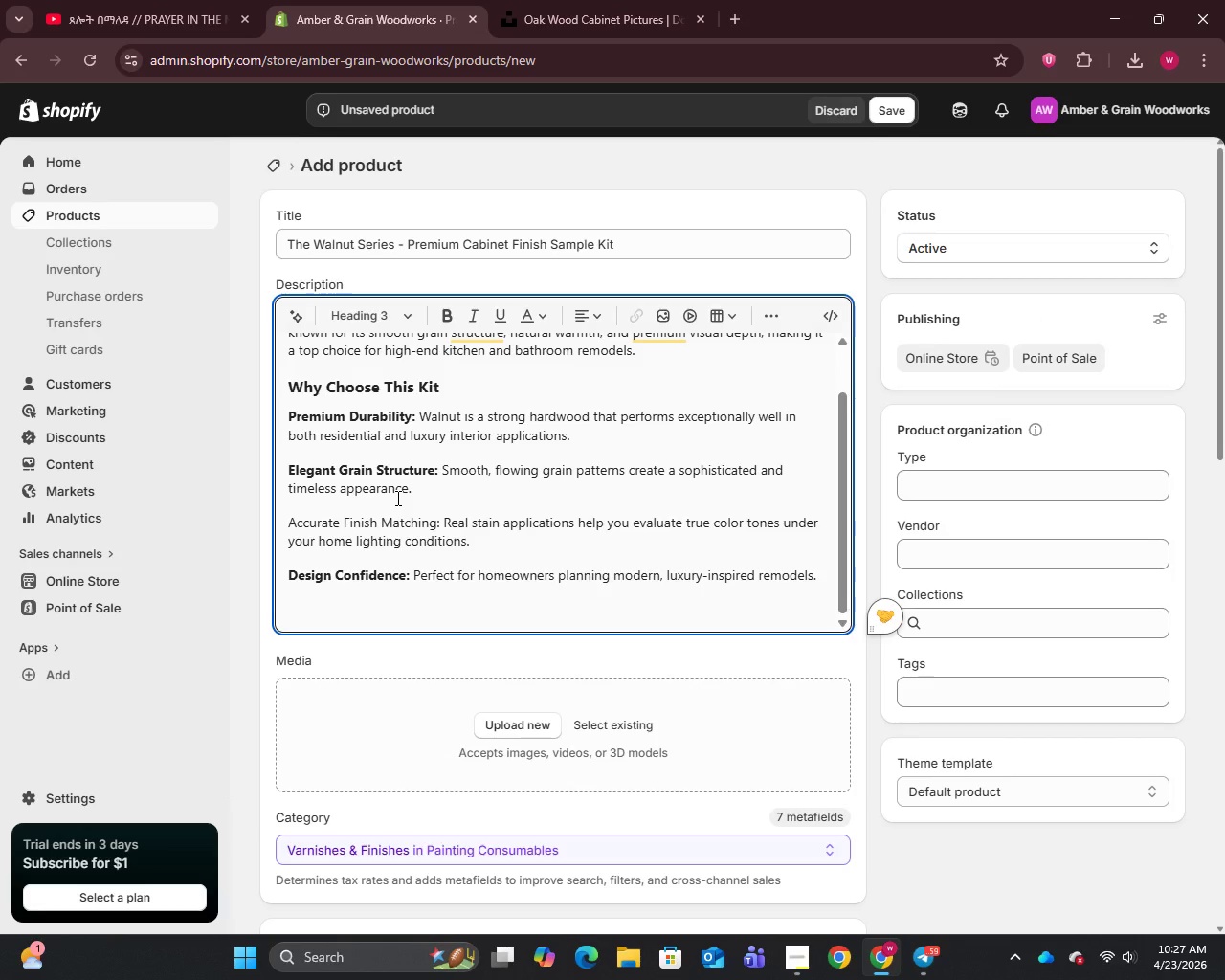 
type(About the Walnut Series)
 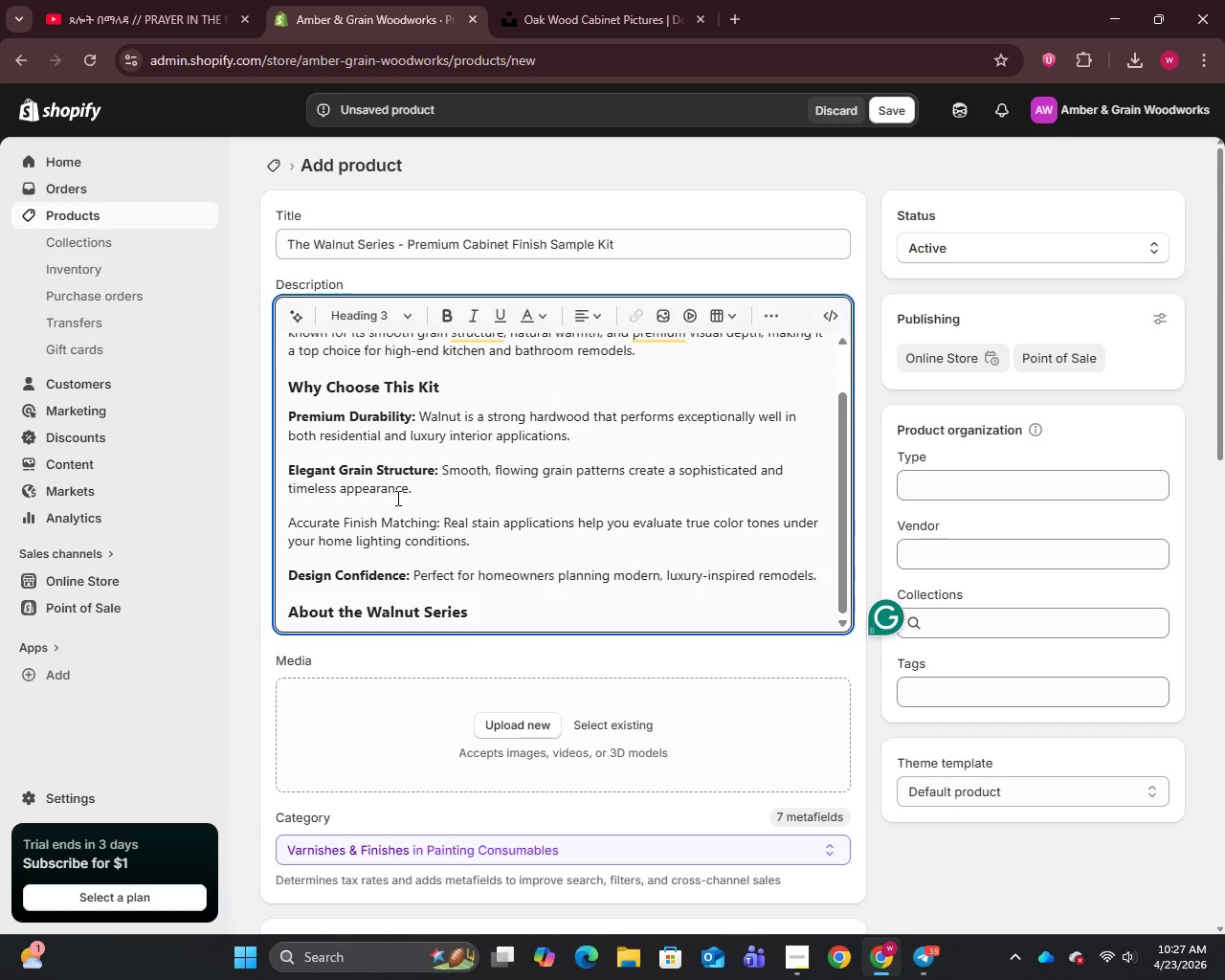 
key(Enter)
 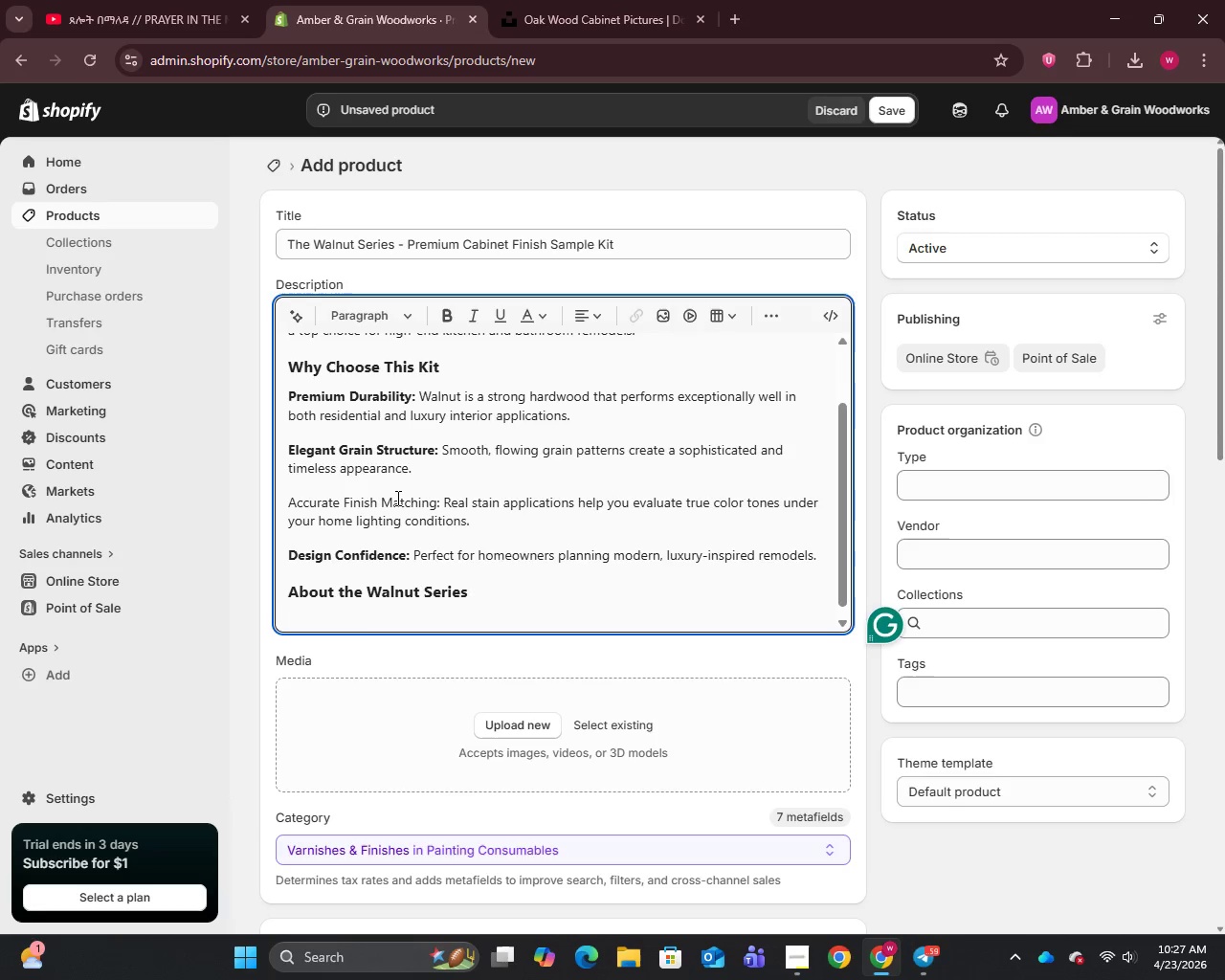 
type(The Walnut Series is part of Amber & gf)
key(Backspace)
type(RAIN wOODWORKS)
 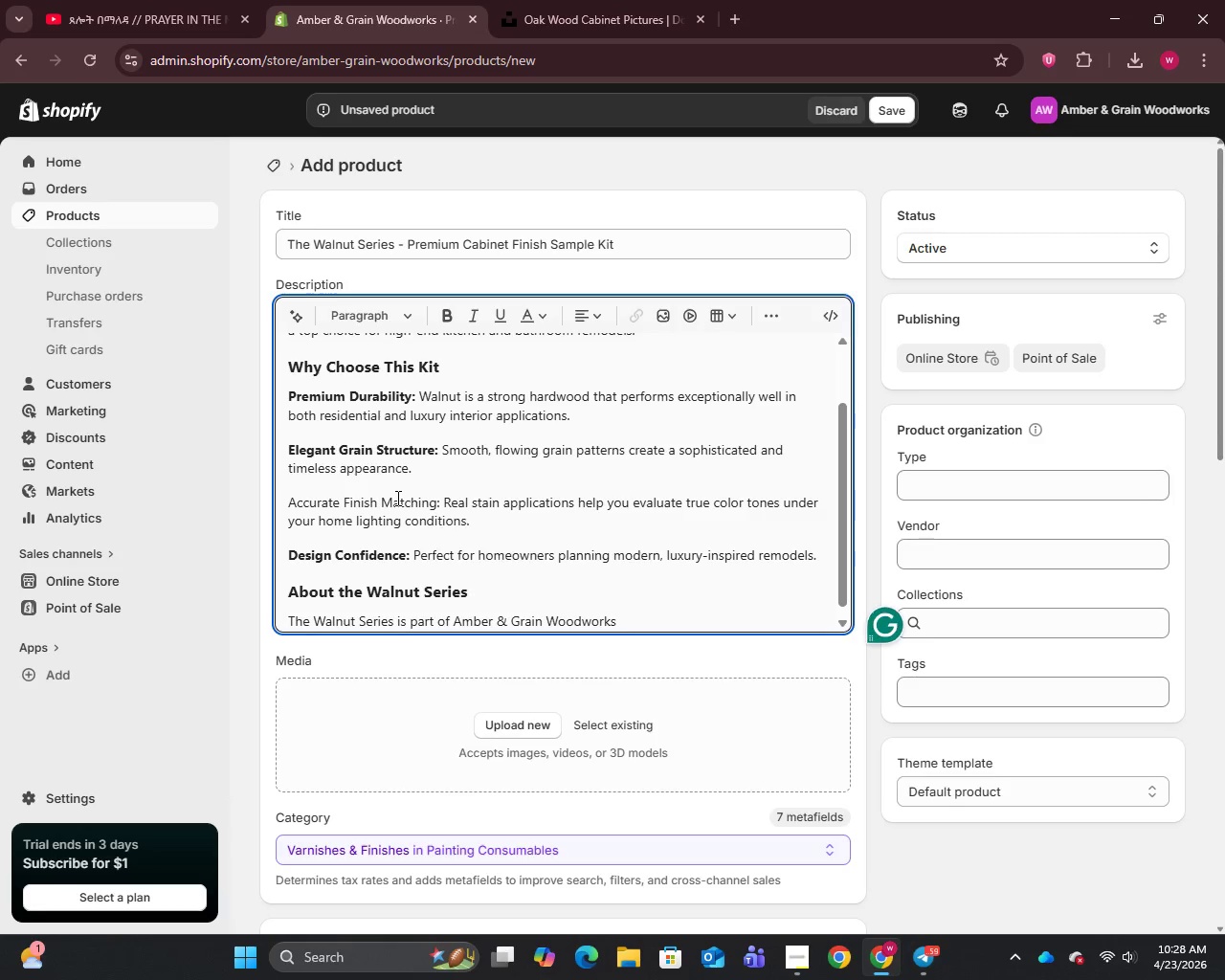 
 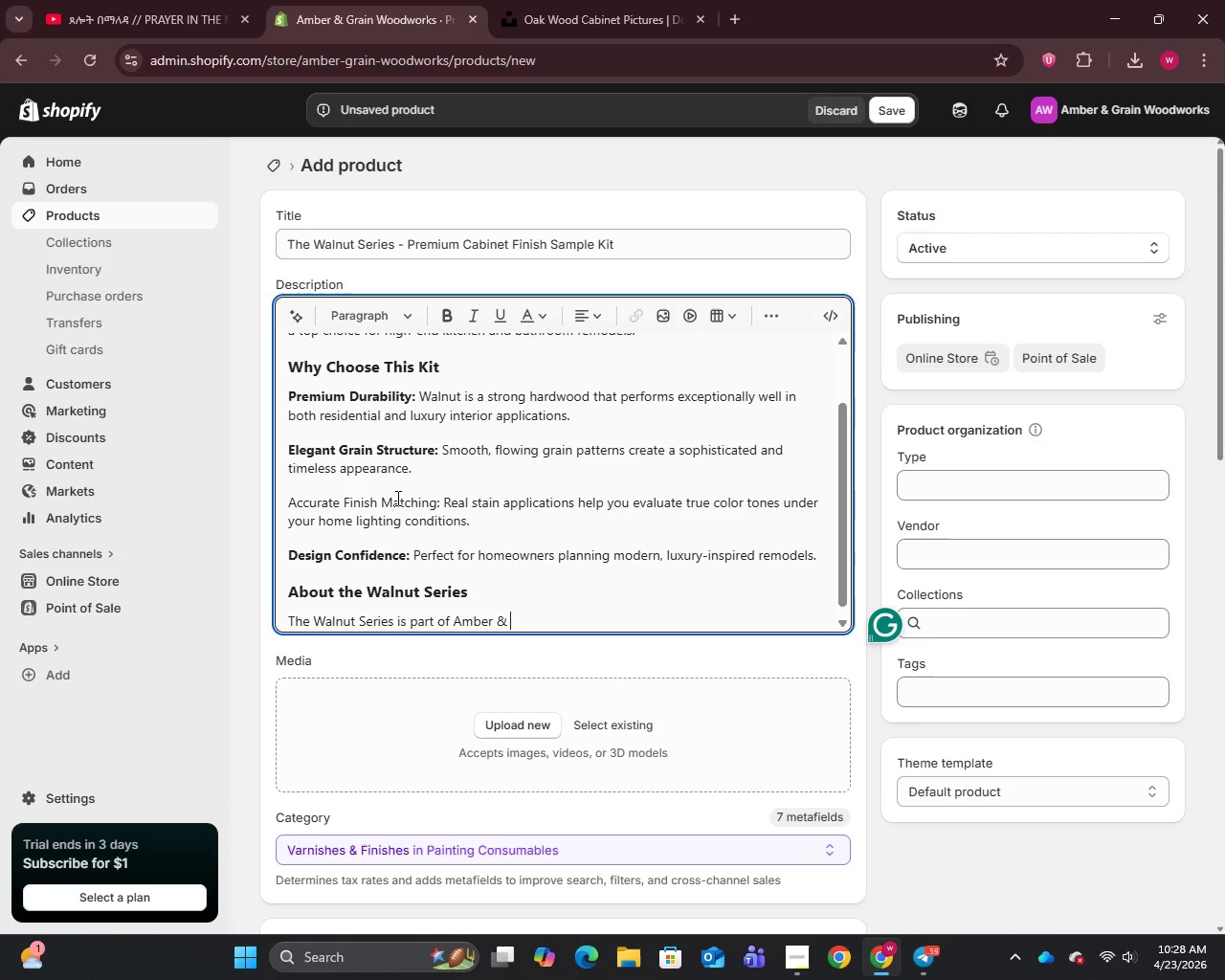 
hold_key(key=CapsLock, duration=0.31)
 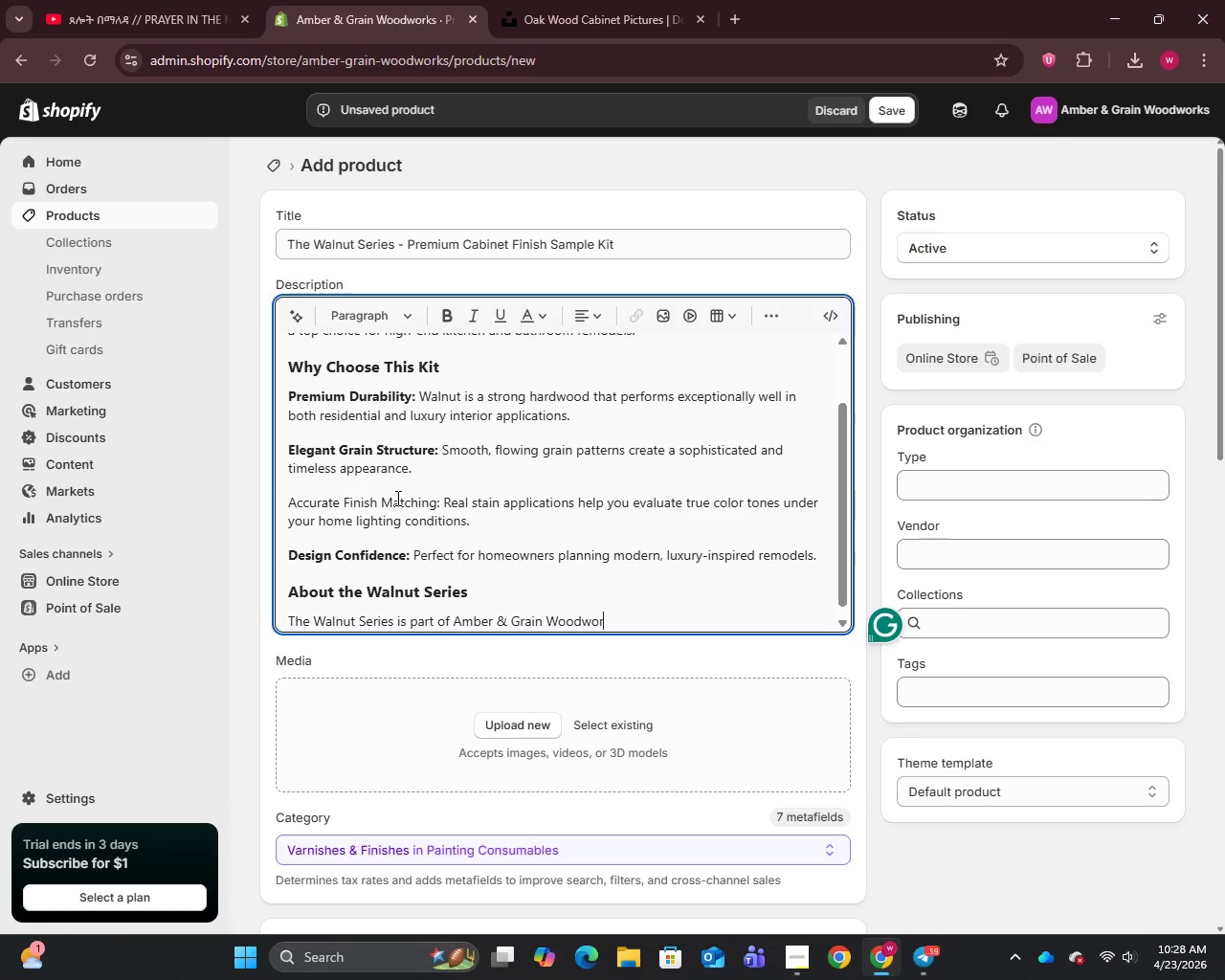 
key(Space)
 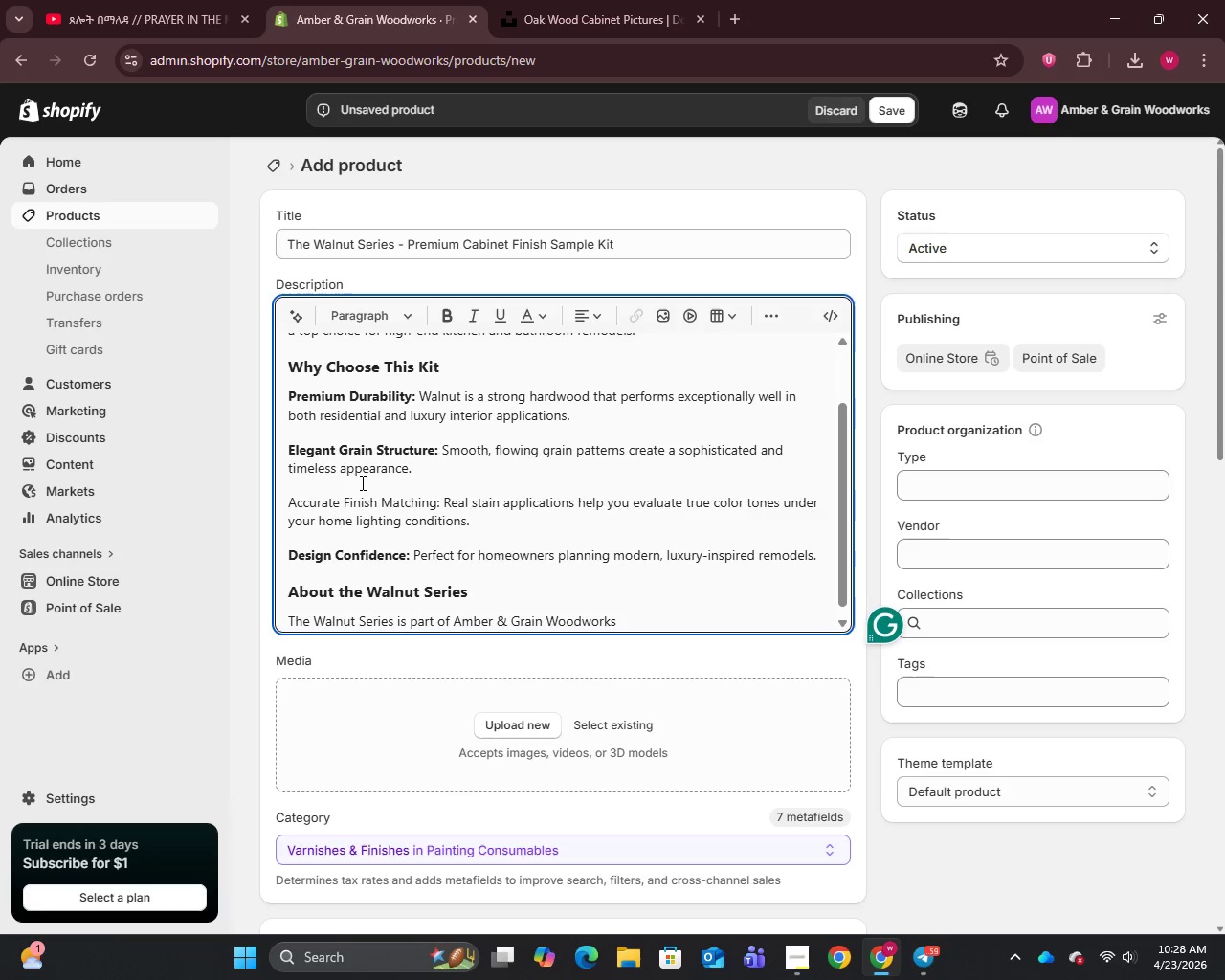 
type(cure)
 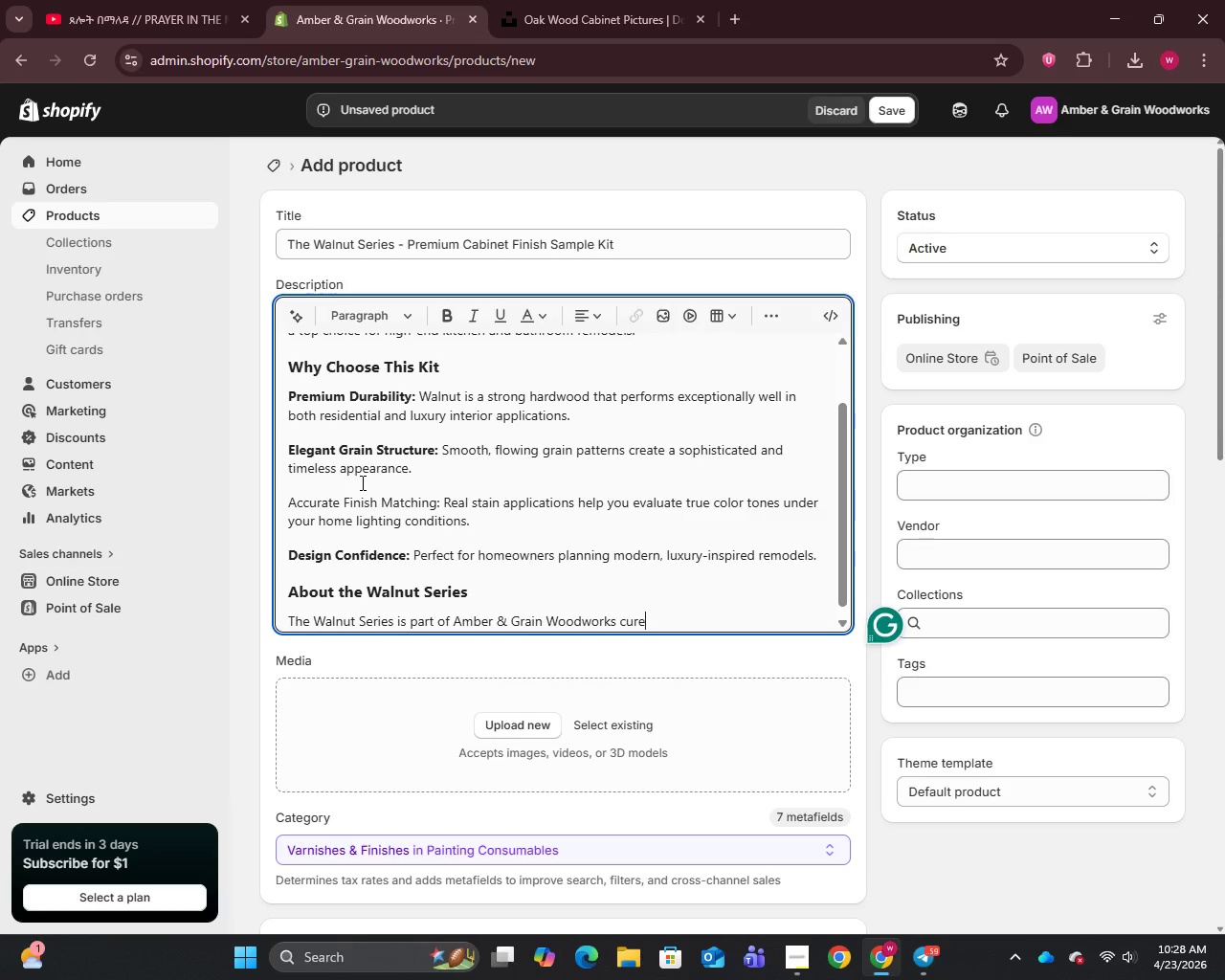 
key(Backspace)
type(ated sampling system, allowing client to experience premium materials at home before committing to full custom cabinetry production.)
 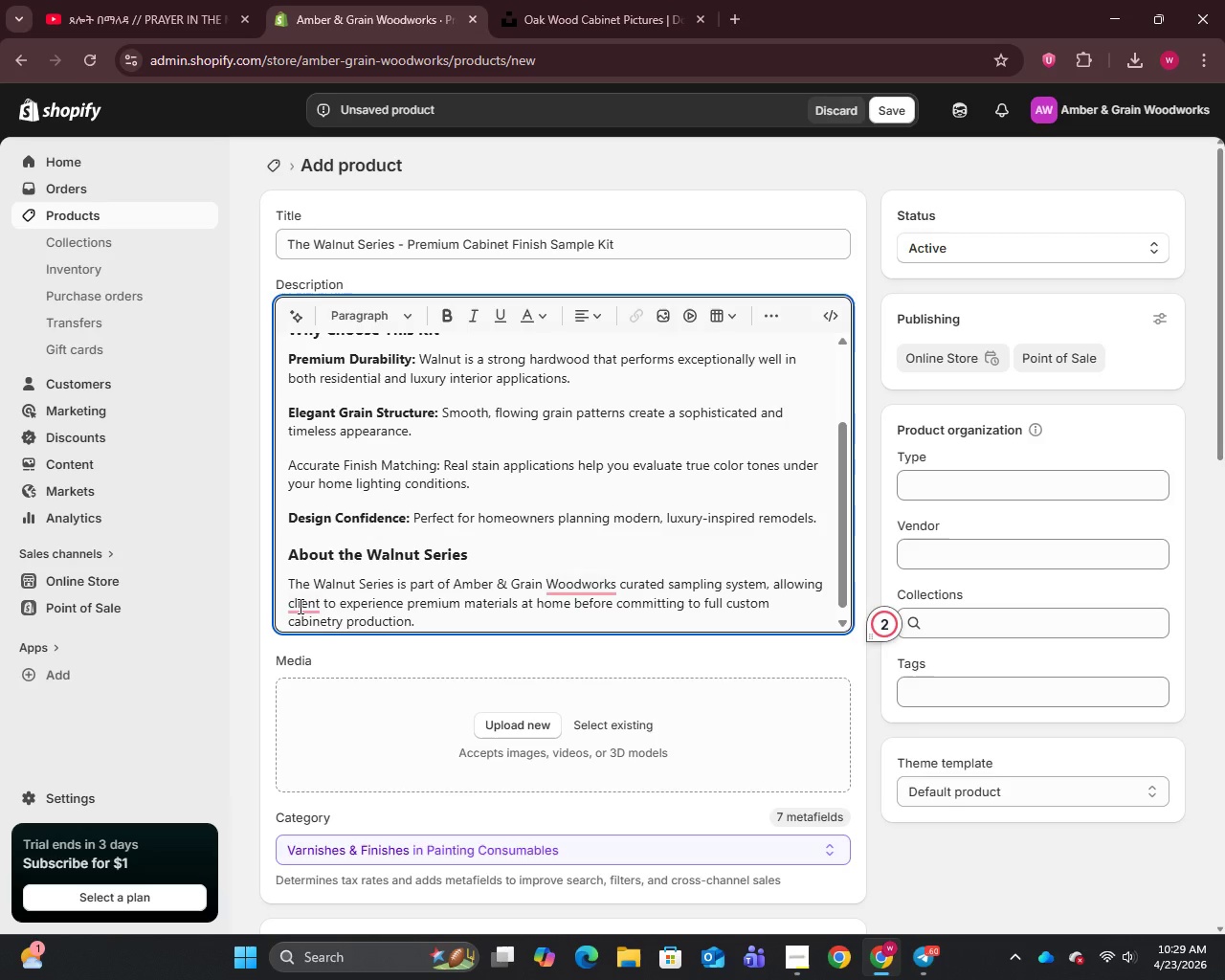 
double_click([300, 608])
 